 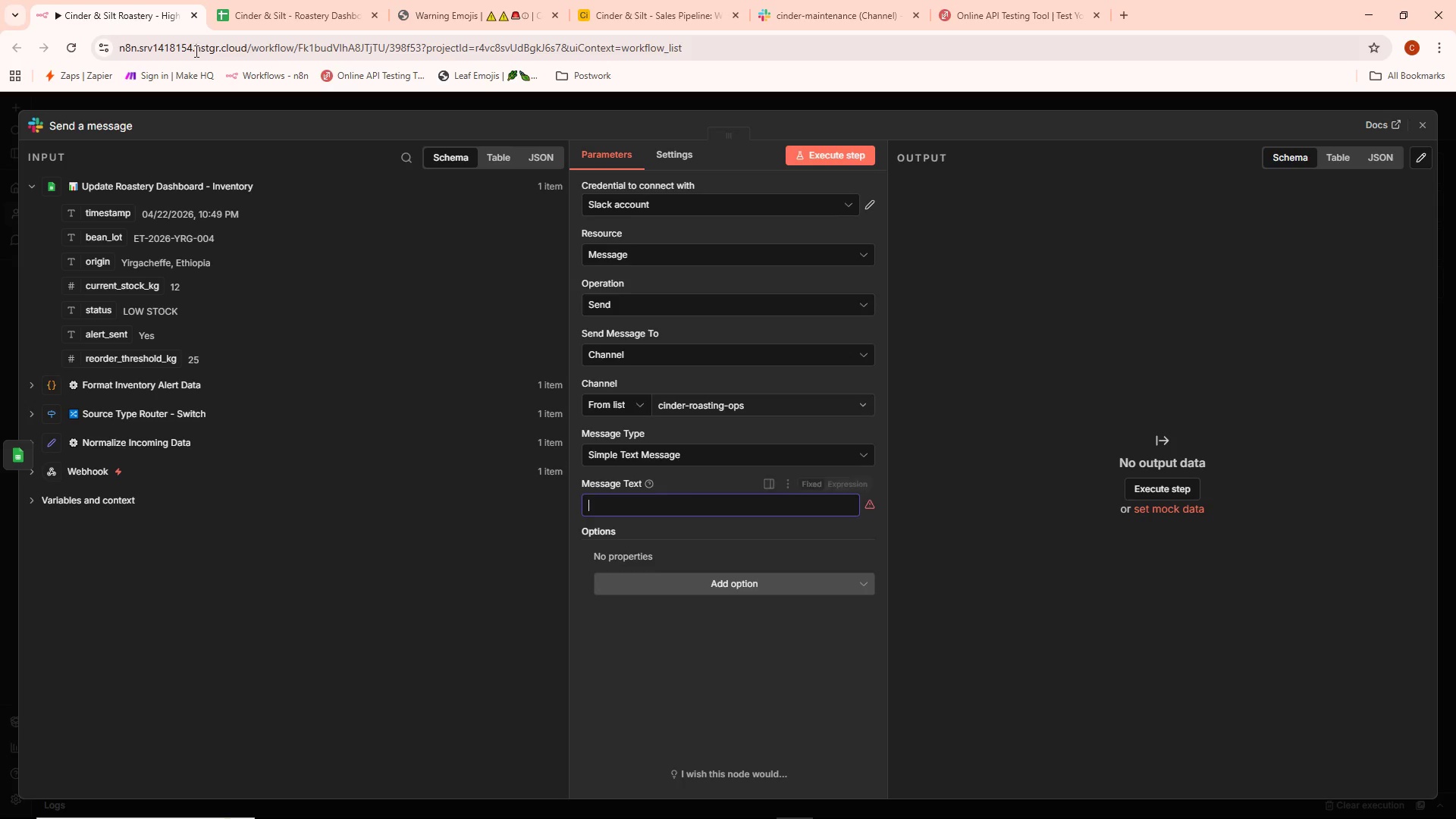 
key(Control+ControlLeft)
 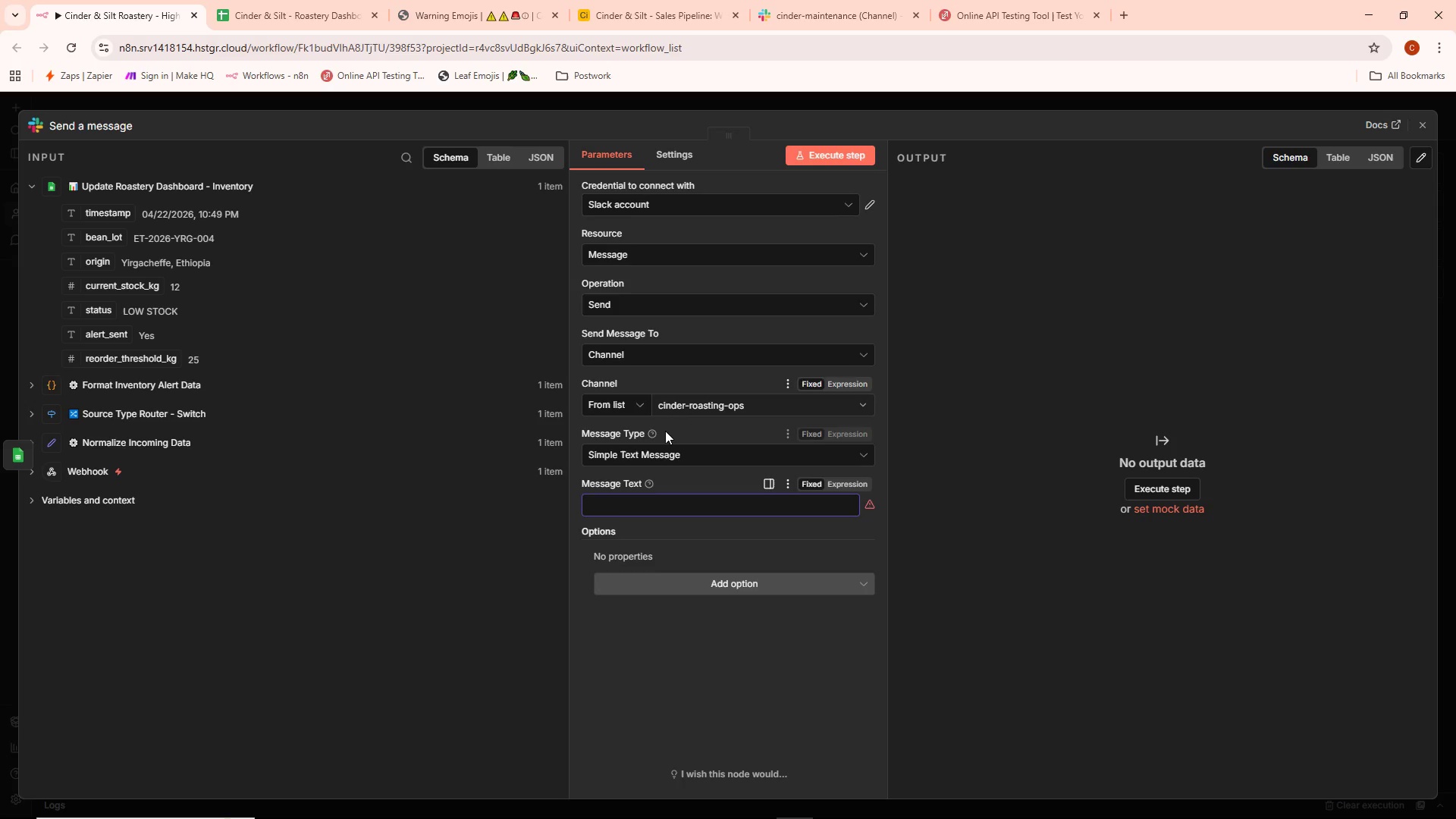 
key(Control+V)
 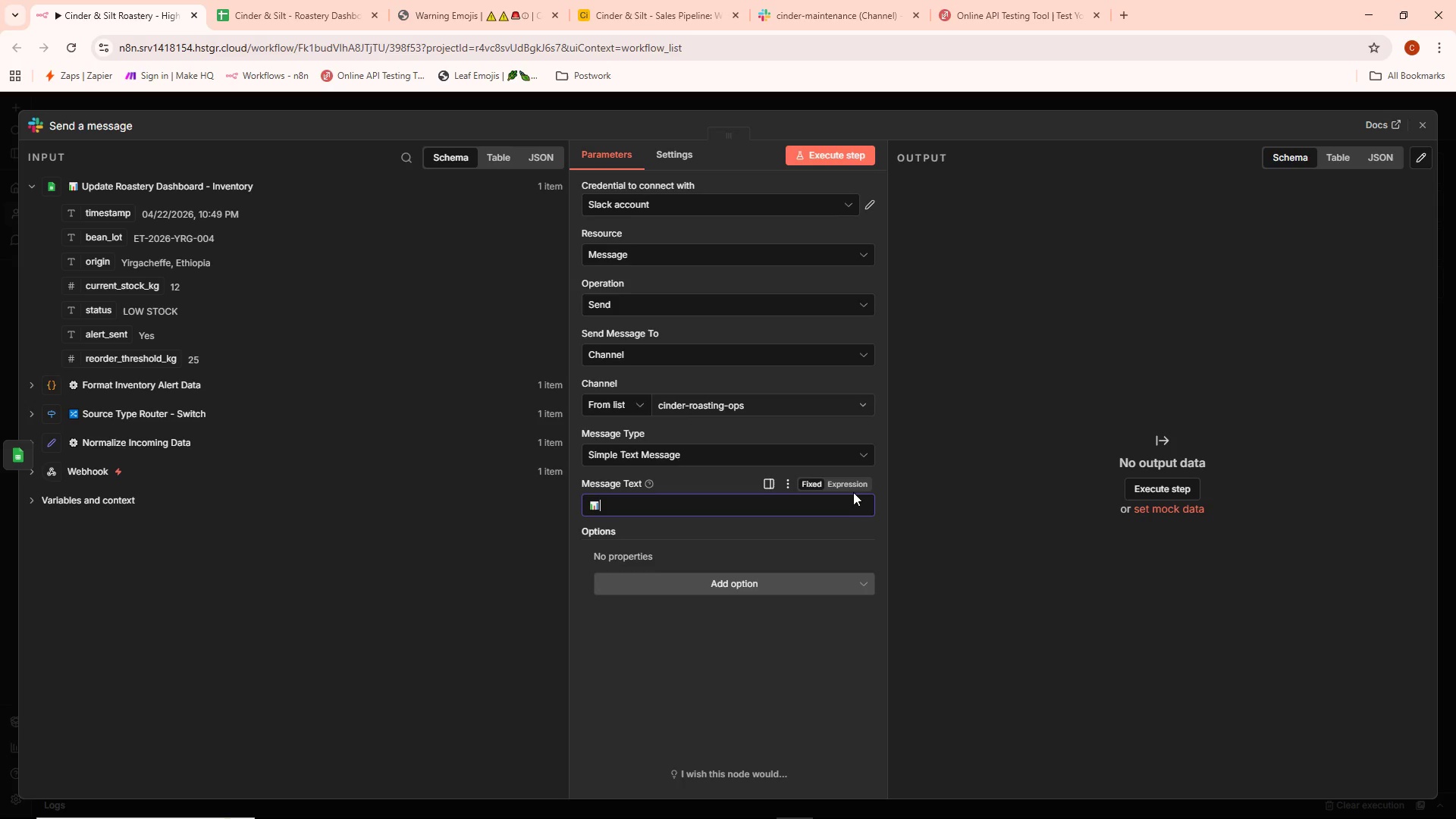 
left_click([851, 482])
 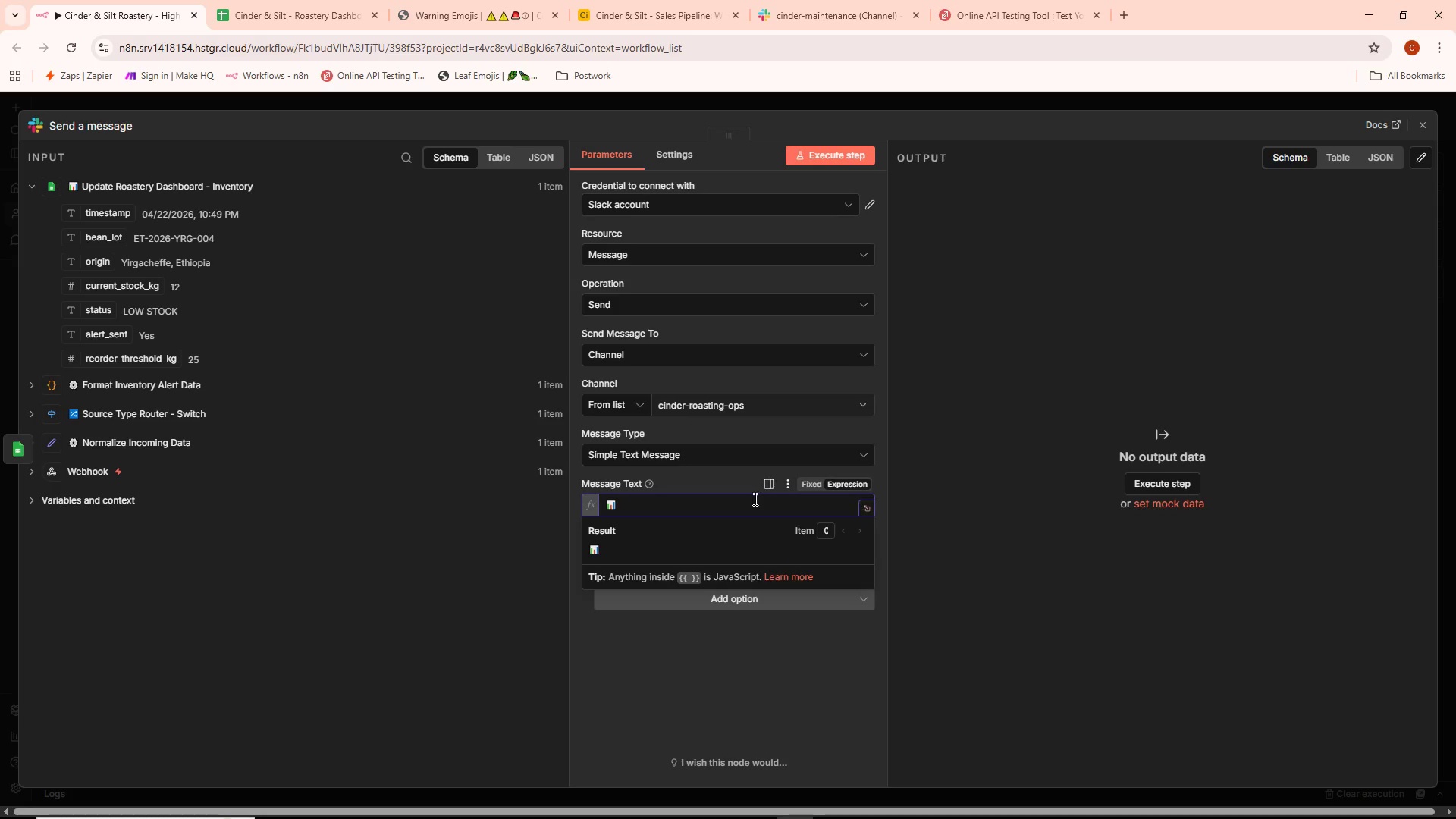 
key(Control+ControlLeft)
 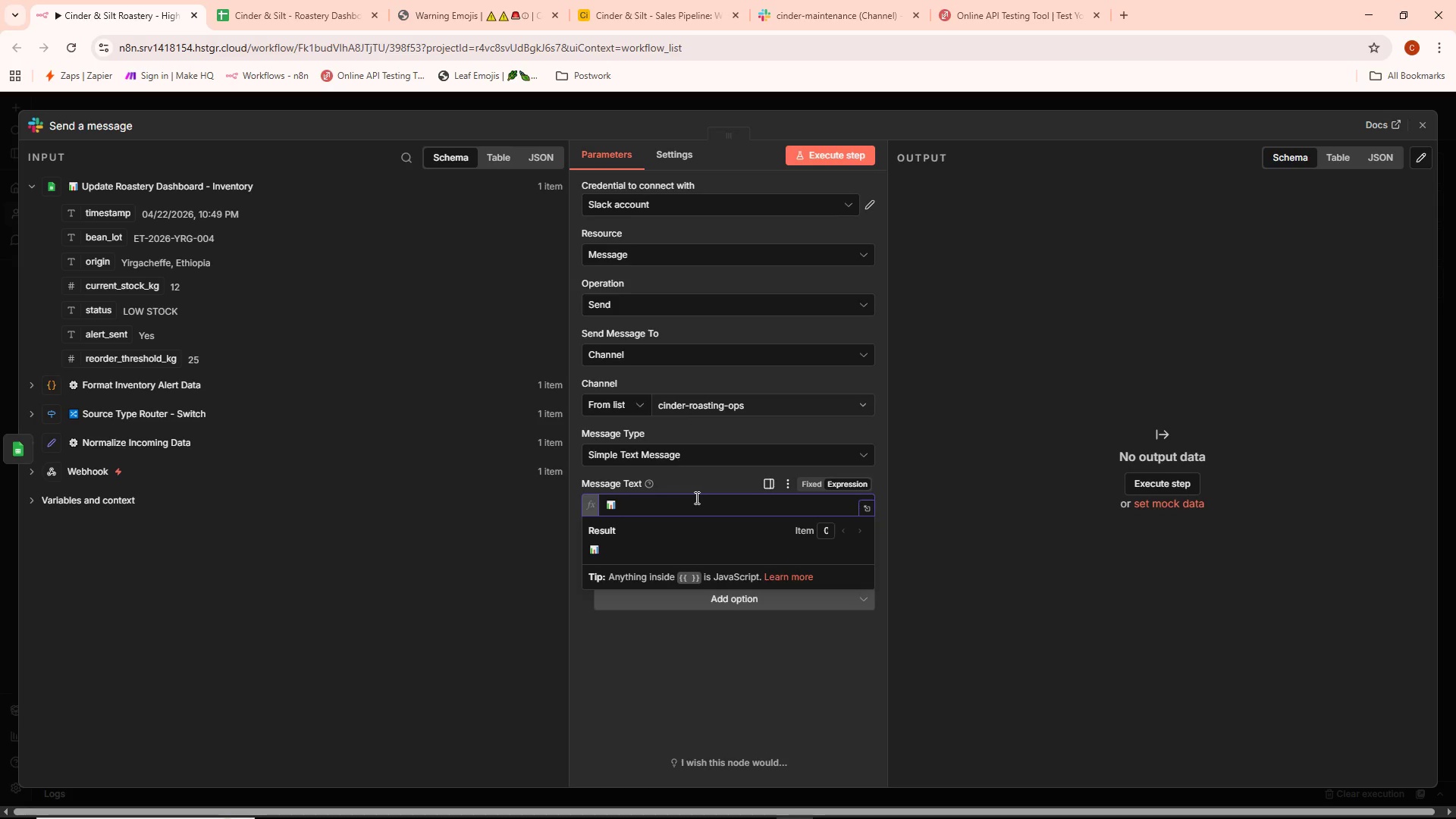 
key(Control+A)
 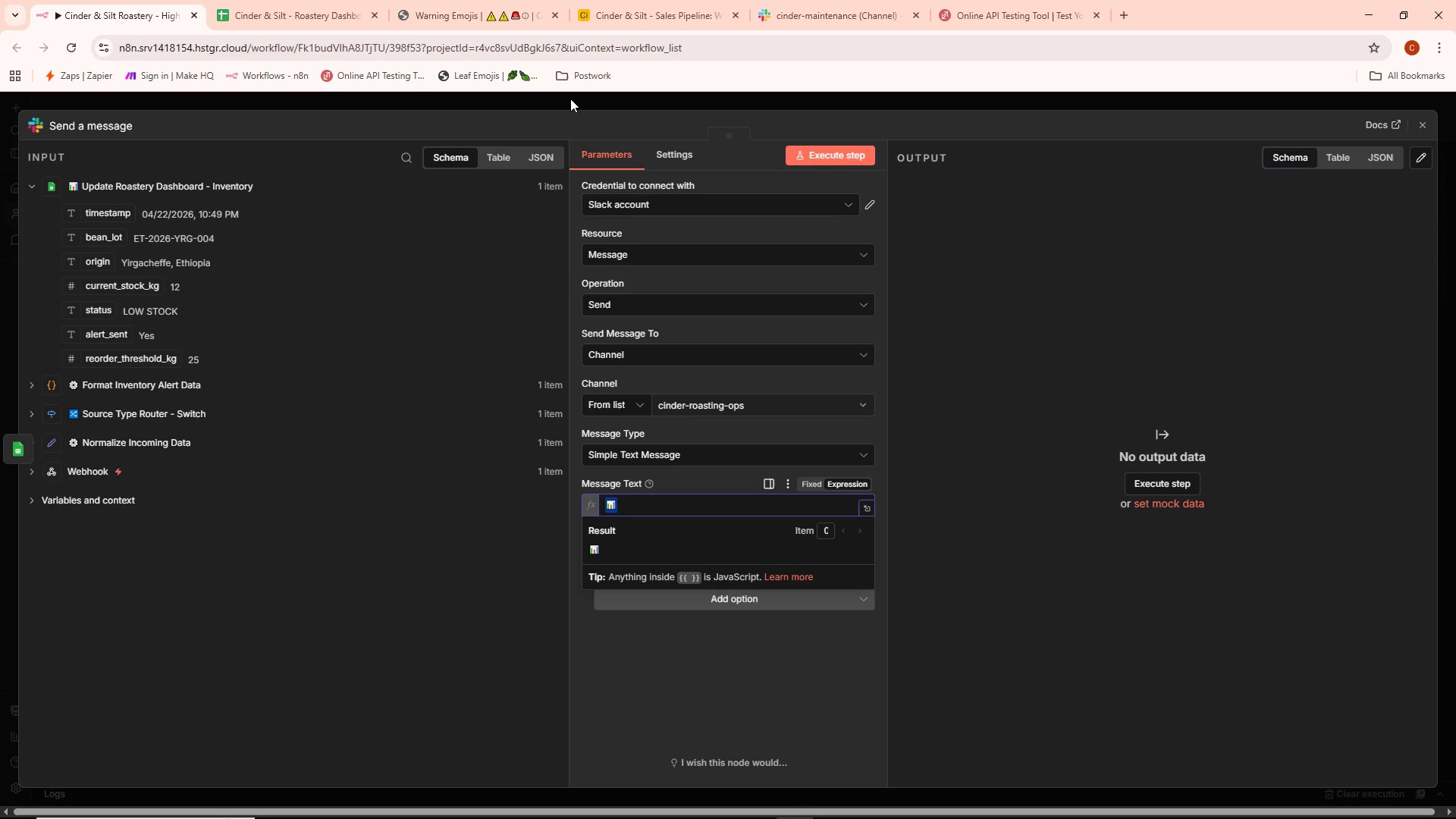 
key(Backspace)
 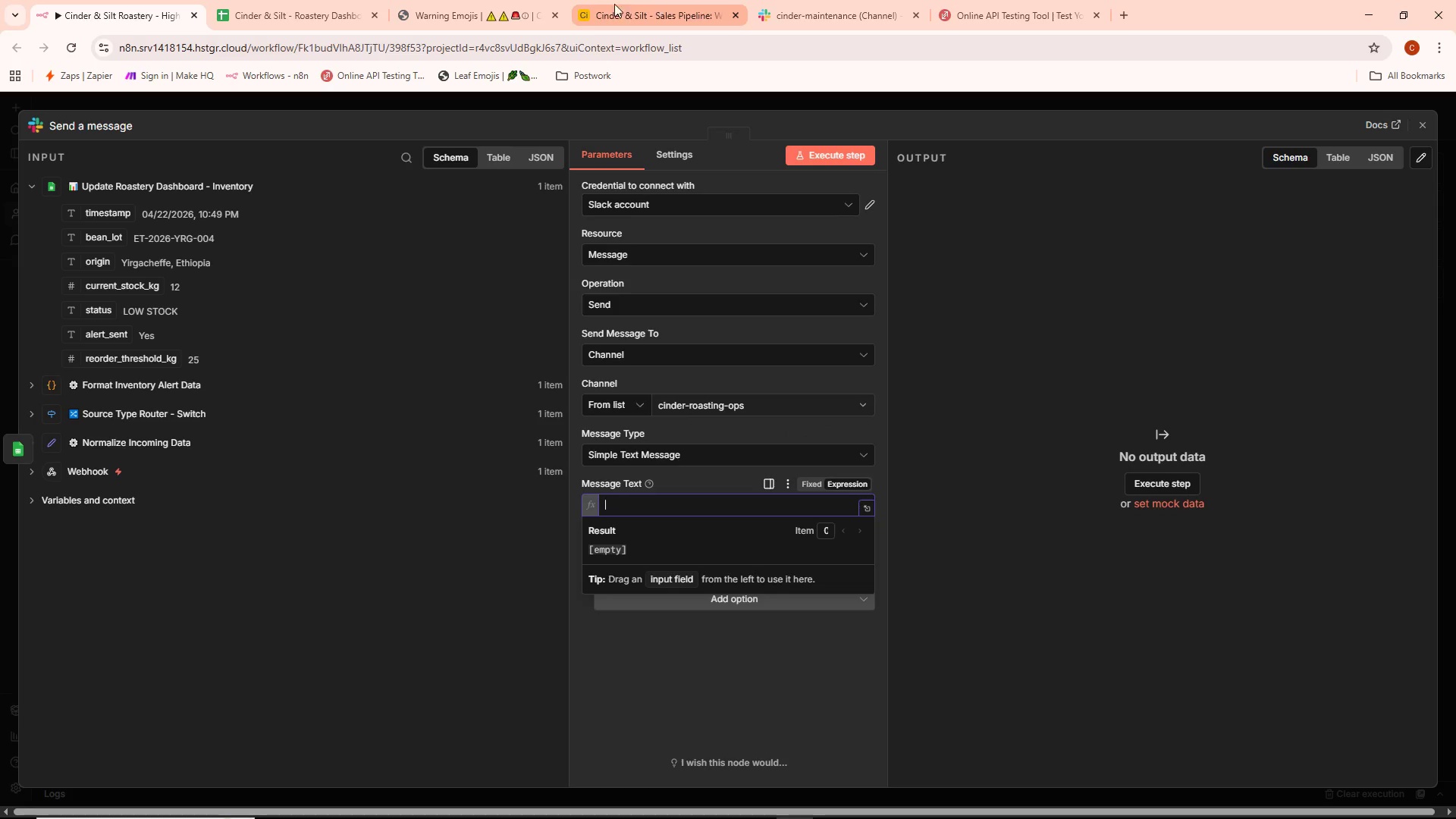 
left_click([425, 0])
 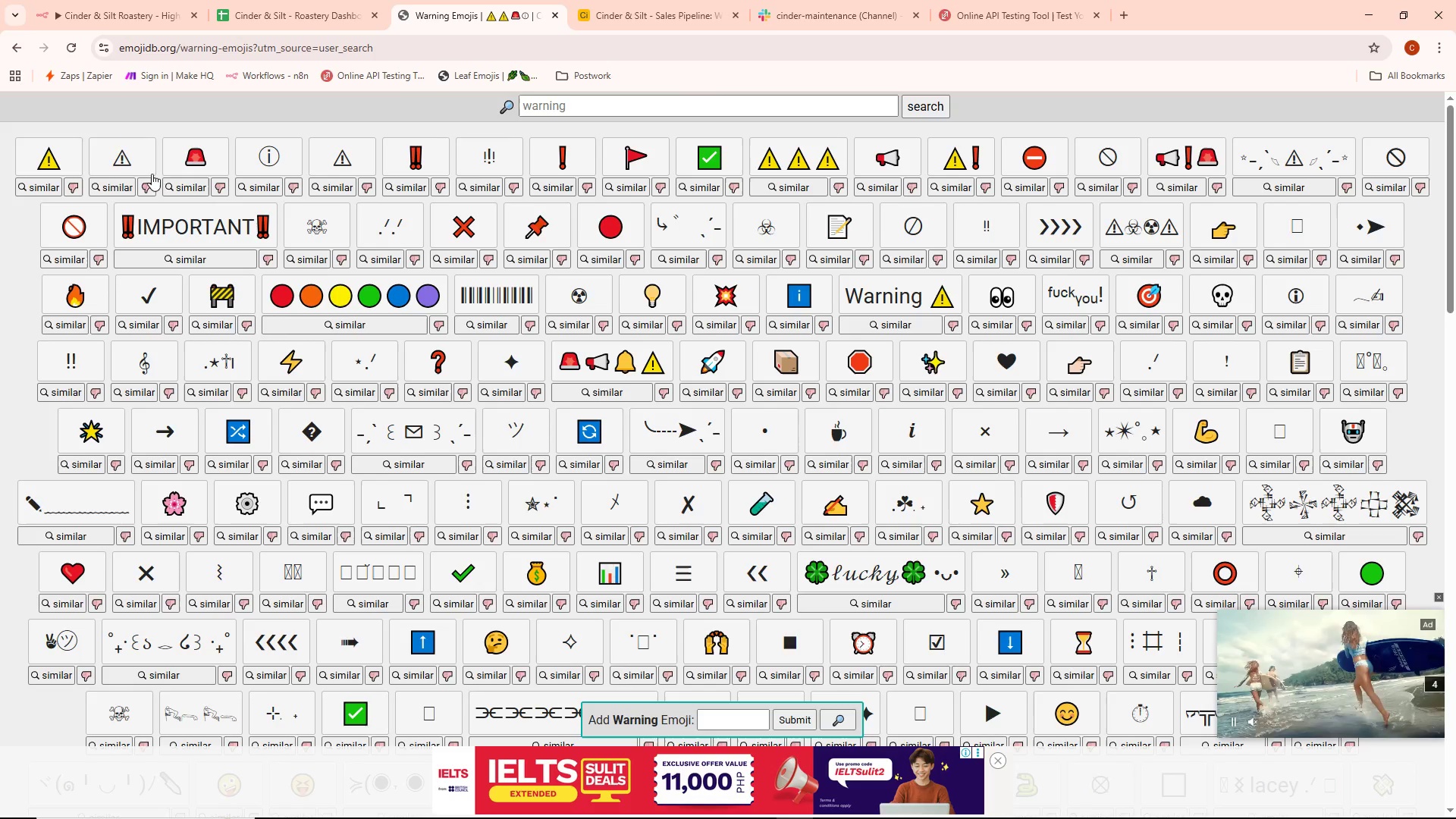 
left_click([64, 162])
 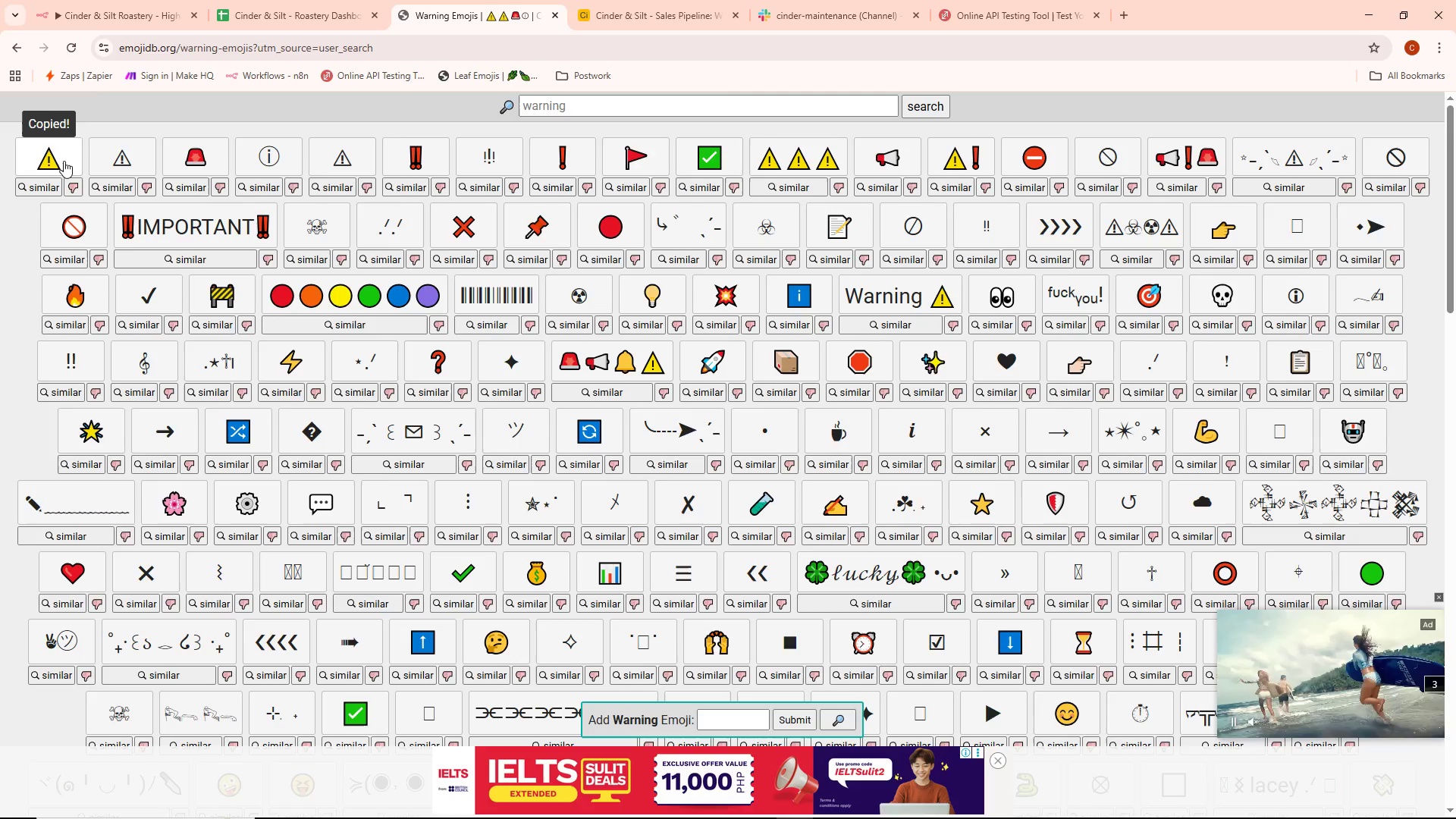 
left_click([120, 0])
 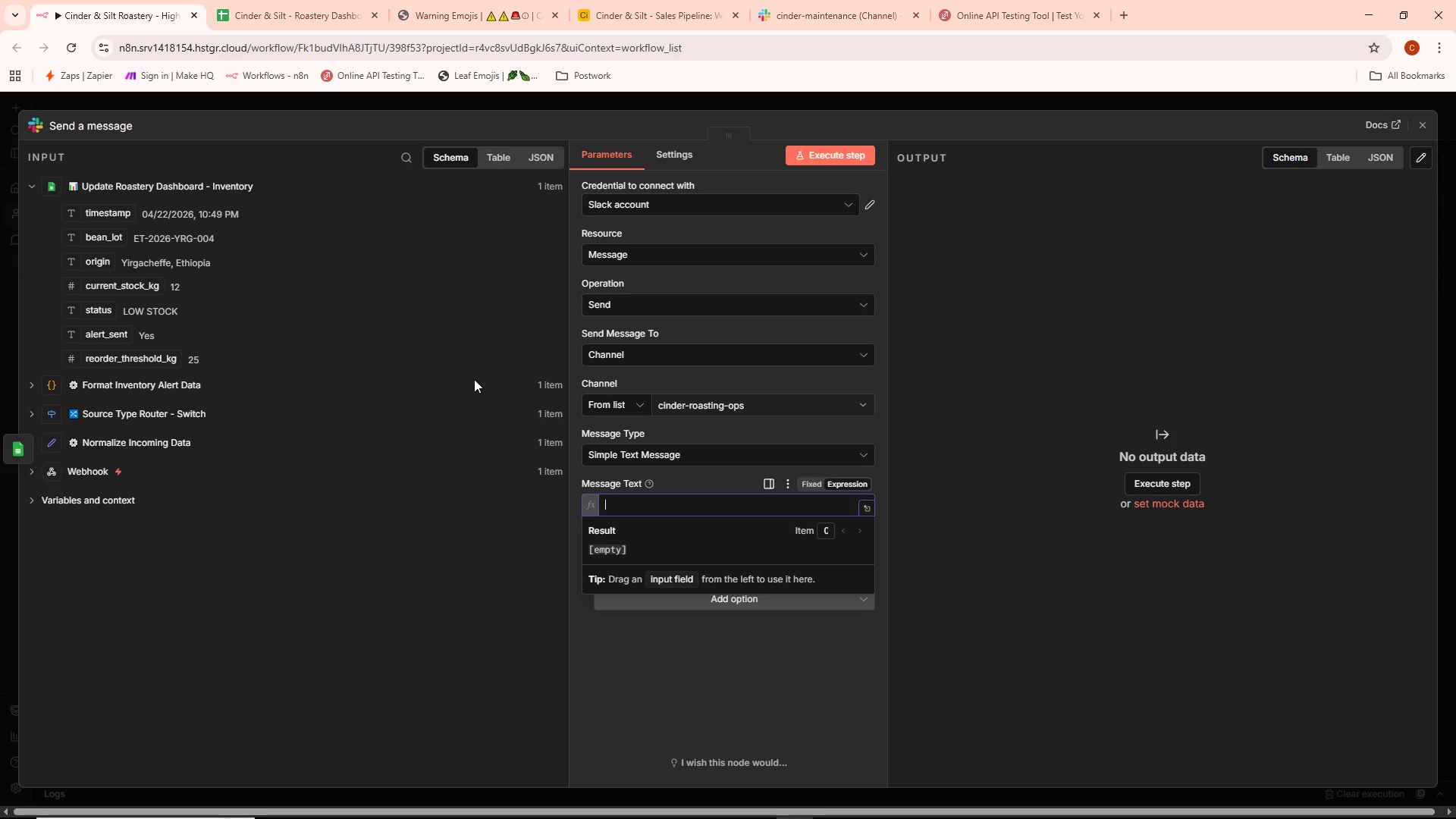 
key(Control+ControlLeft)
 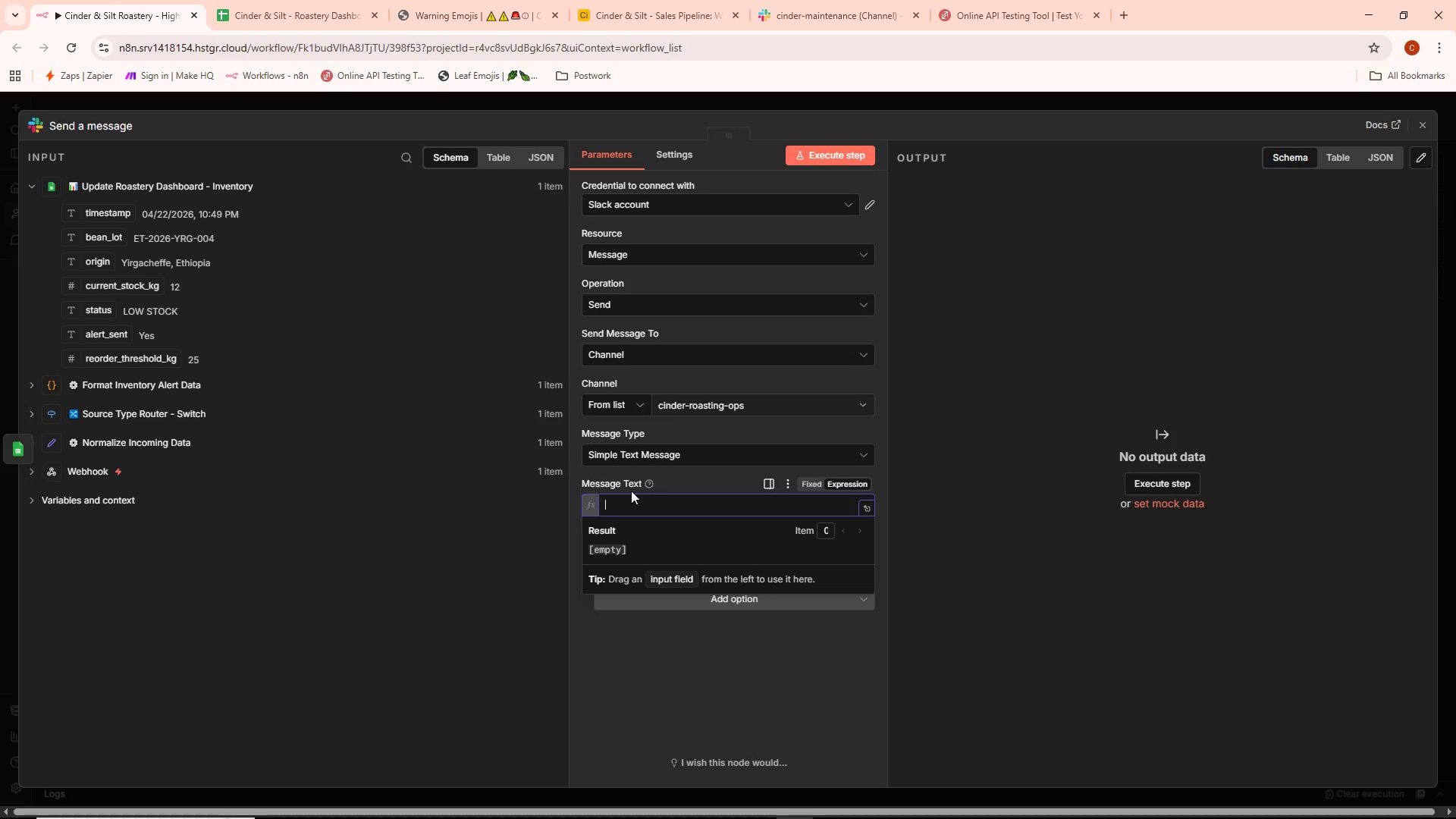 
key(Control+V)
 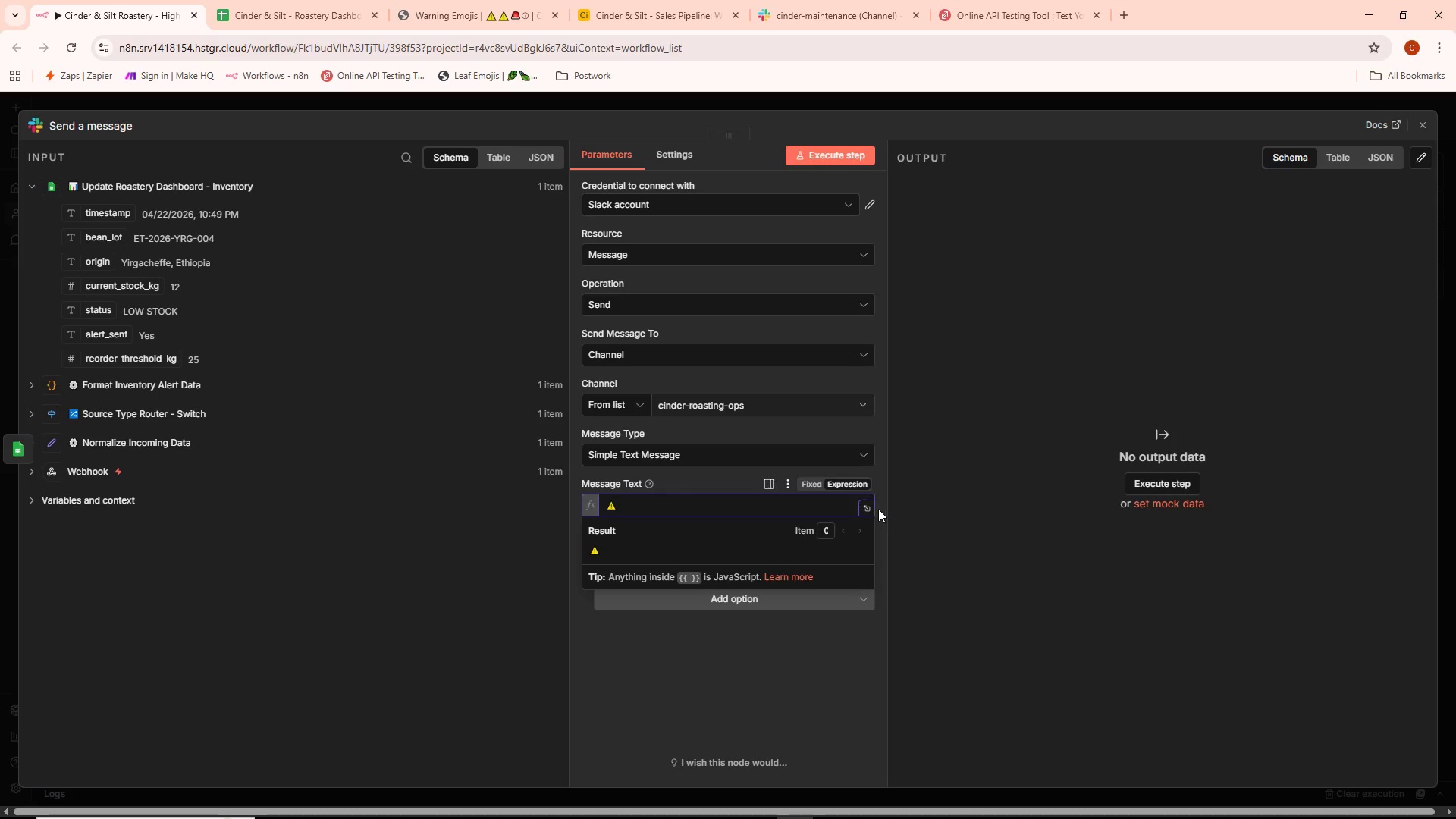 
left_click([872, 510])
 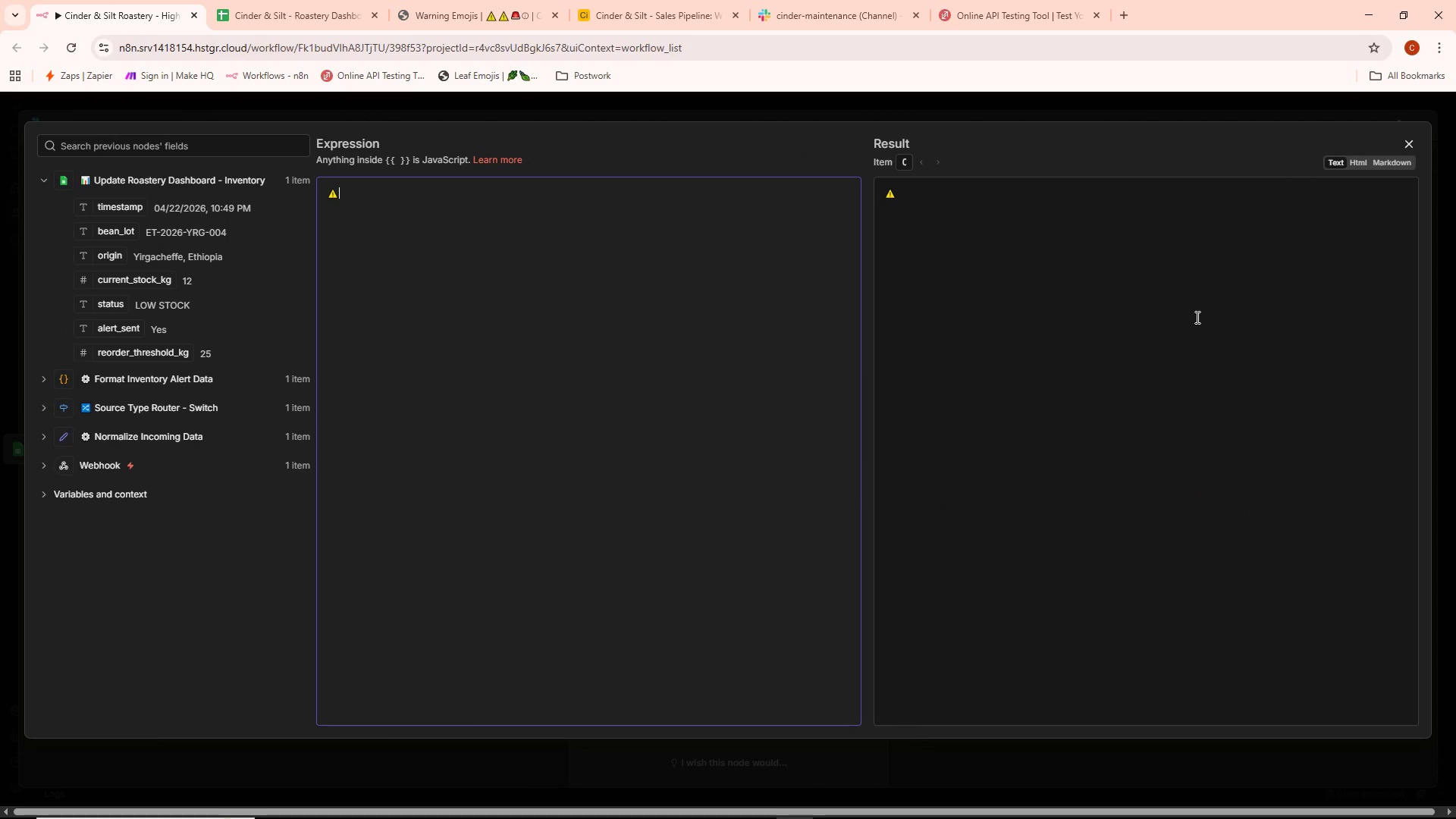 
wait(5.55)
 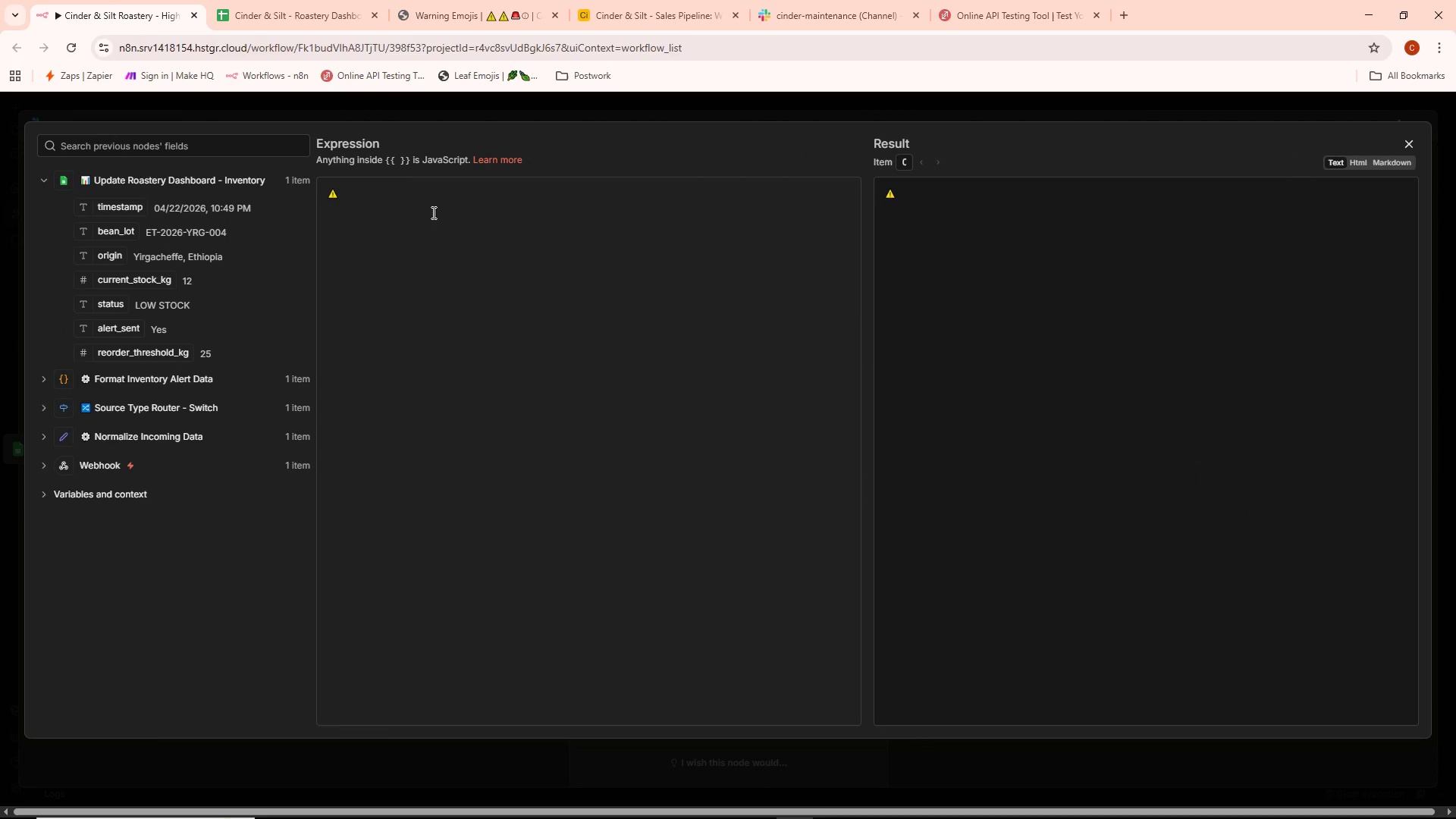 
type( *LOW STOCK ALERT - RESERVED GE)
key(Backspace)
type(REEN BEAN LOT*)
 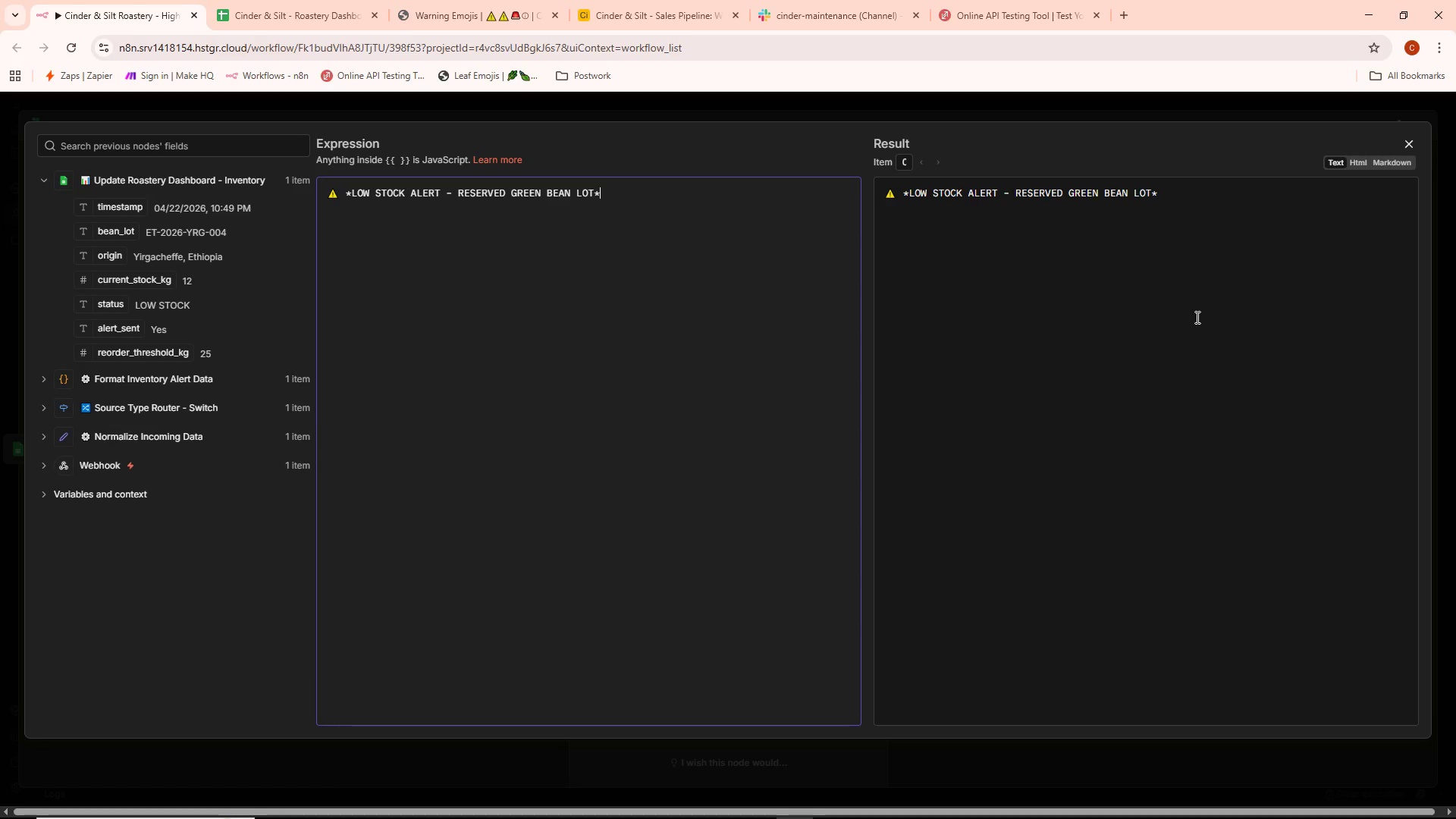 
key(Enter)
 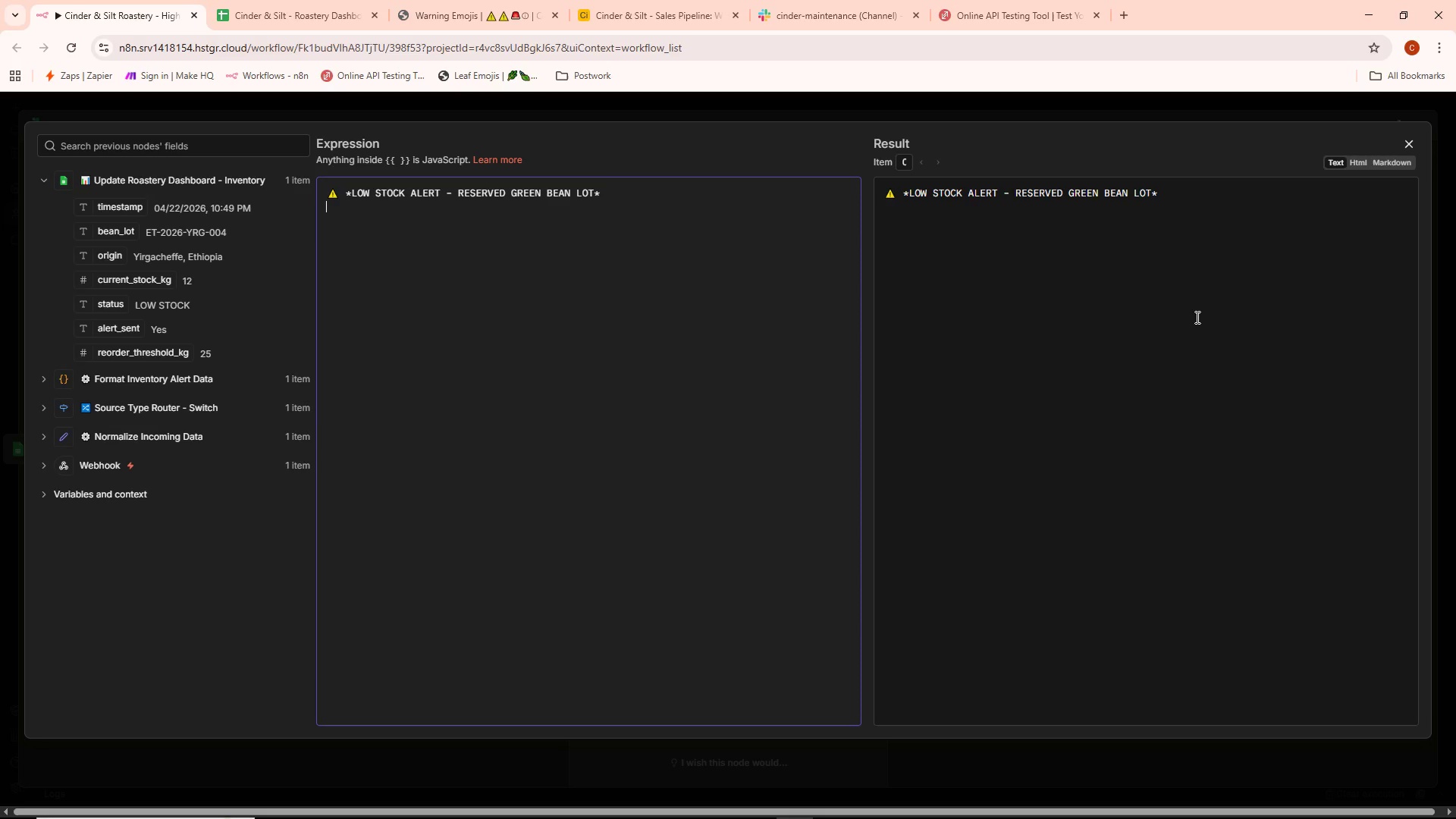 
key(Enter)
 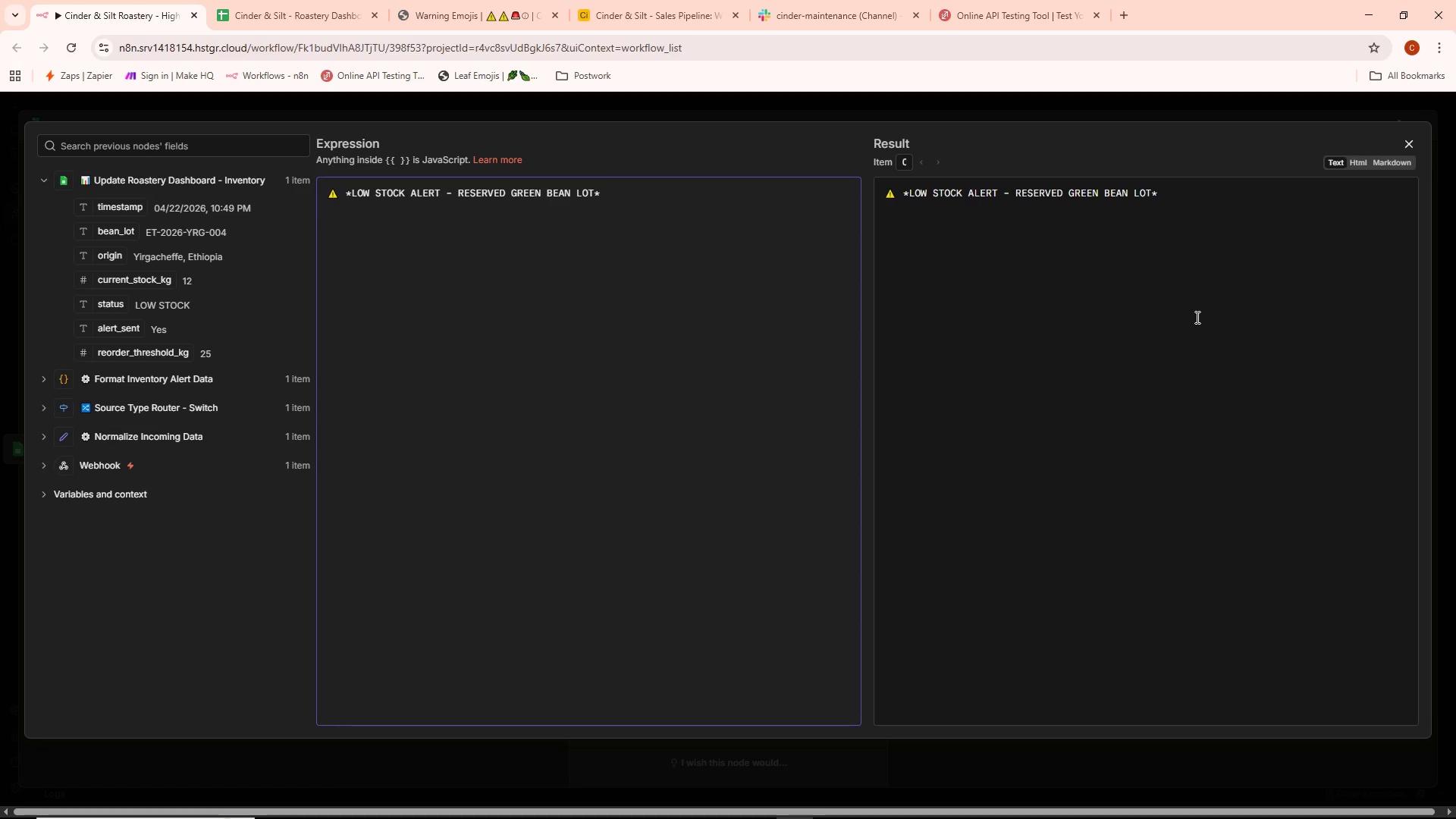 
type(*Ben)
key(Backspace)
type(an Lot:*)
 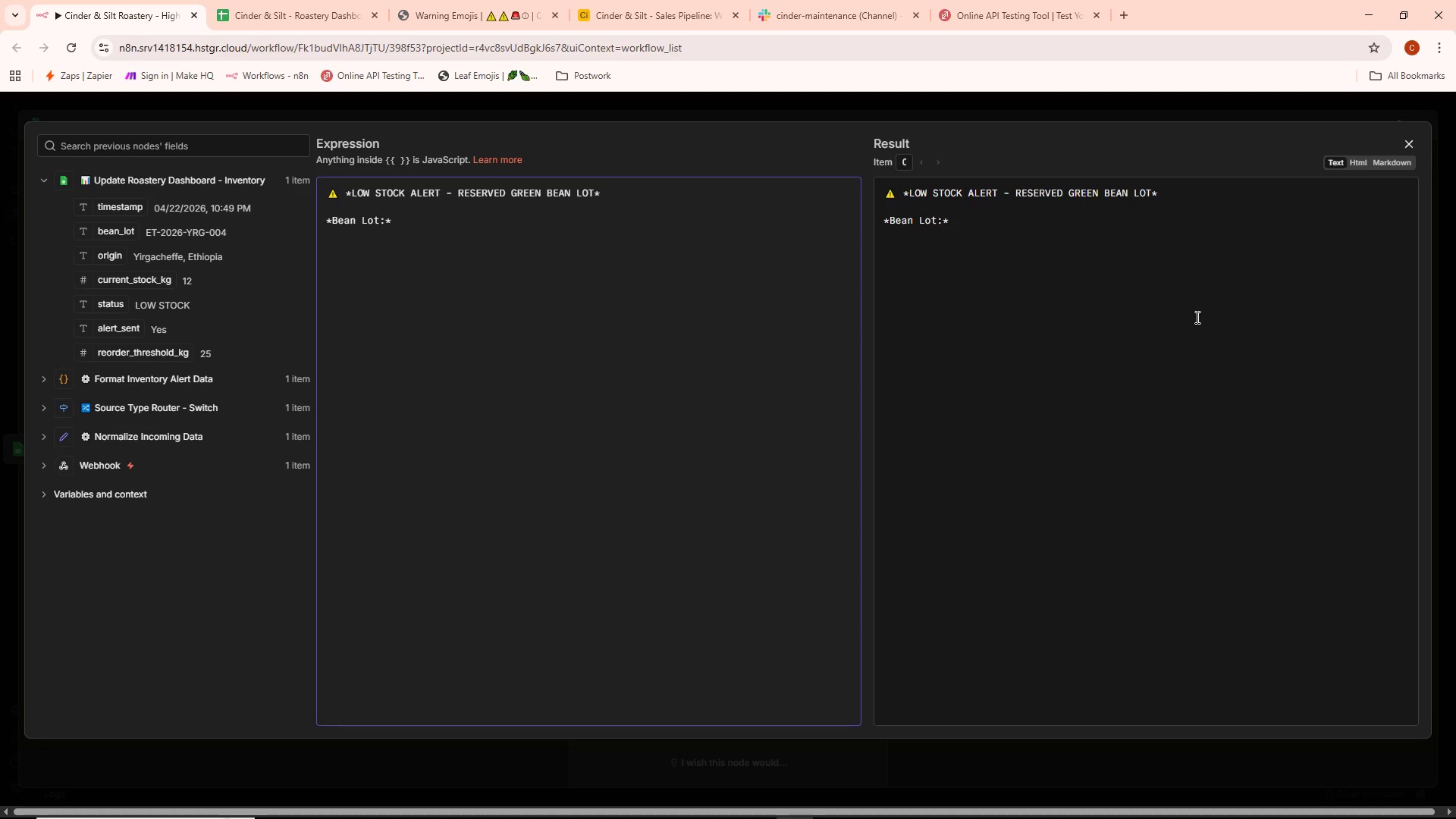 
key(Space)
 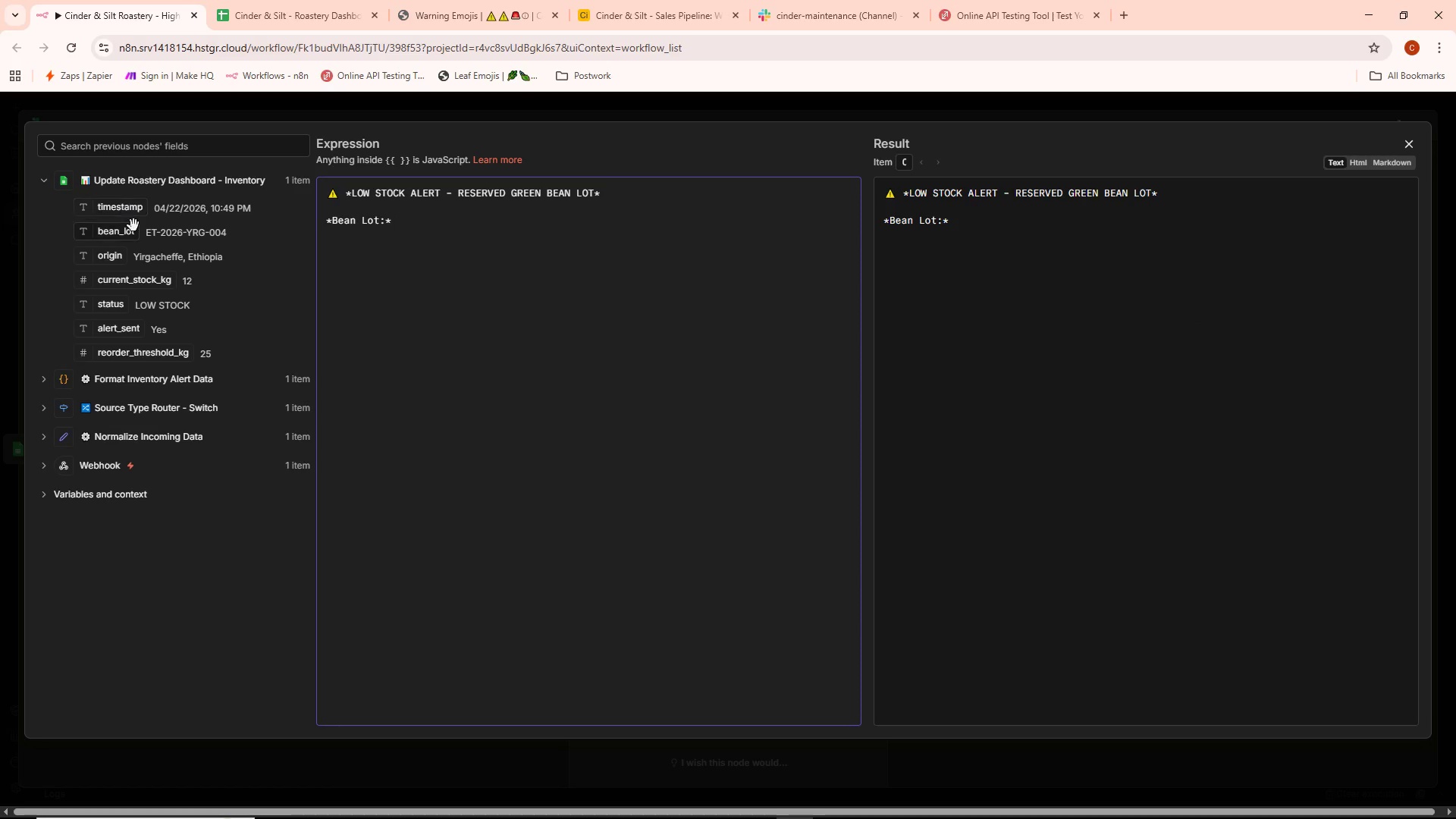 
wait(7.08)
 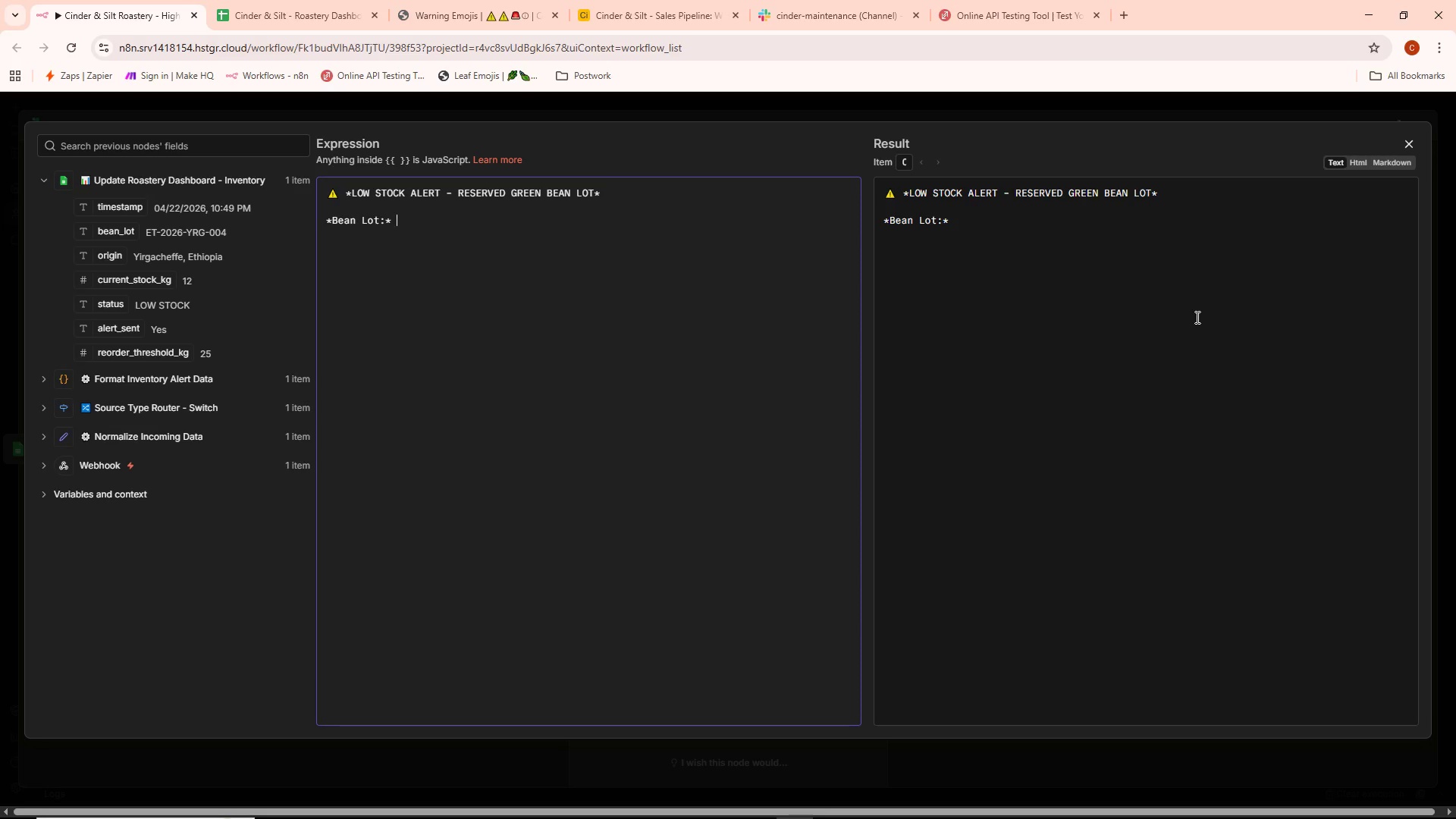 
left_click_drag(start_coordinate=[124, 237], to_coordinate=[429, 214])
 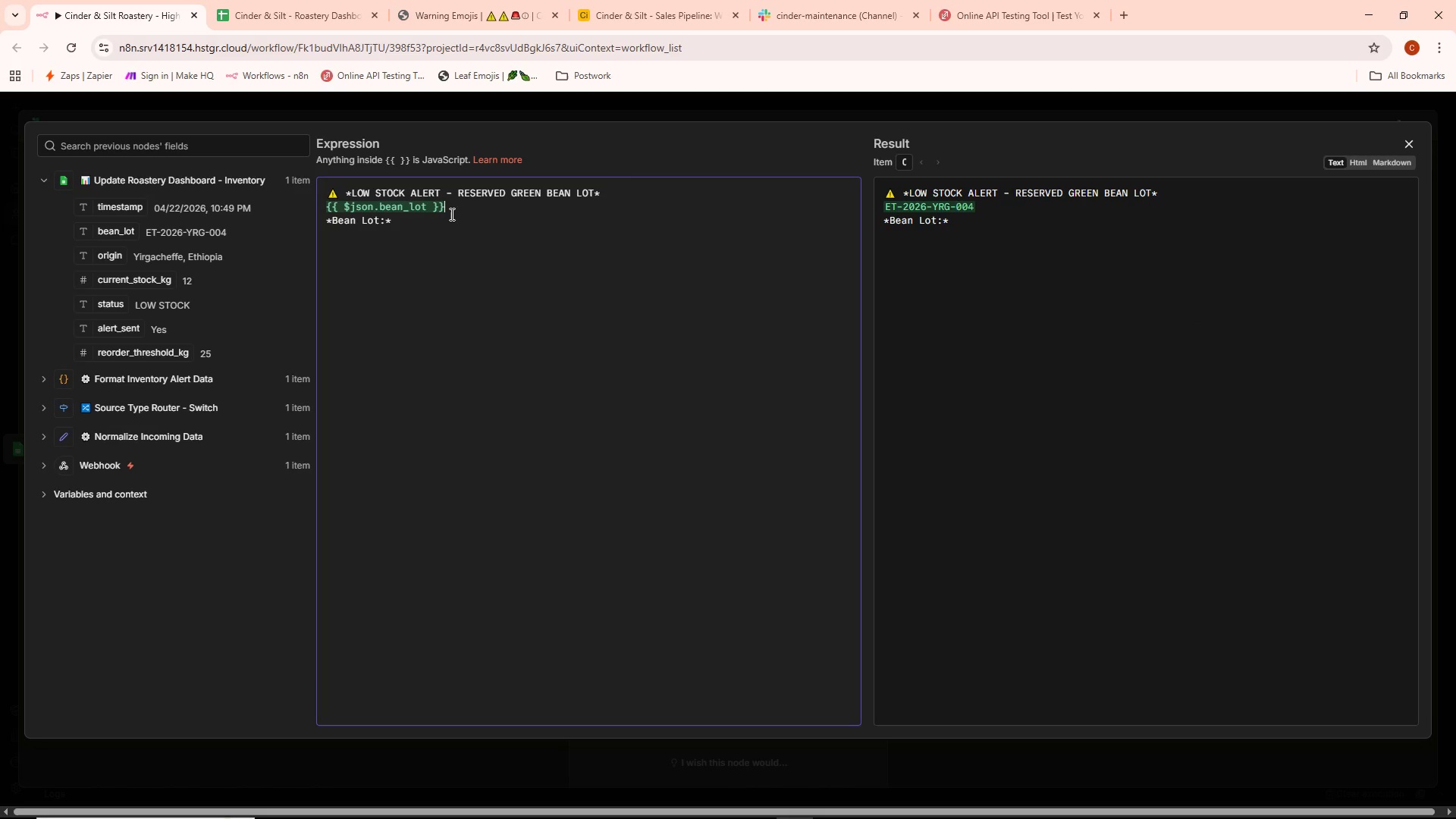 
left_click_drag(start_coordinate=[451, 214], to_coordinate=[332, 208])
 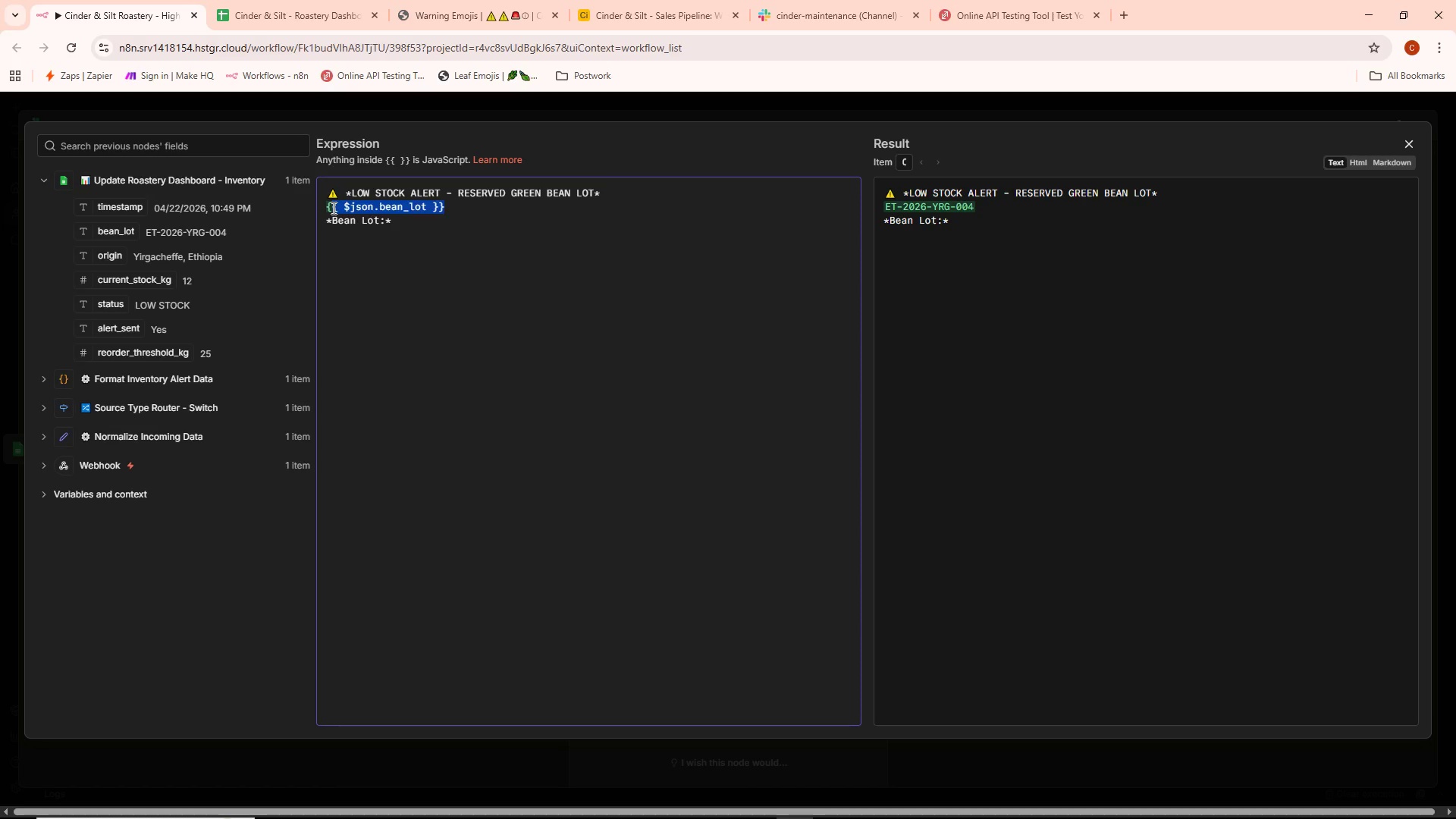 
key(Backspace)
 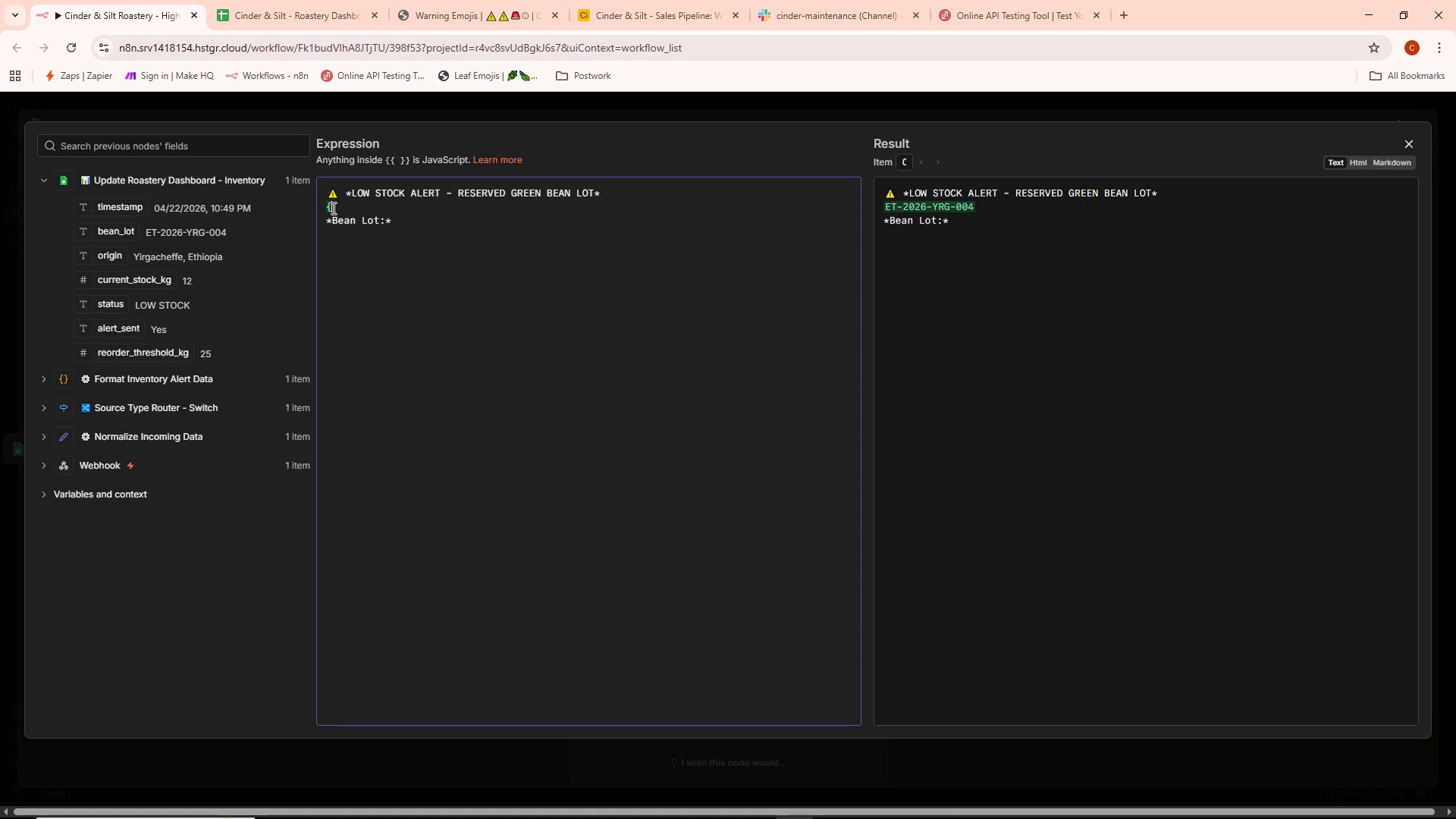 
key(Backspace)
 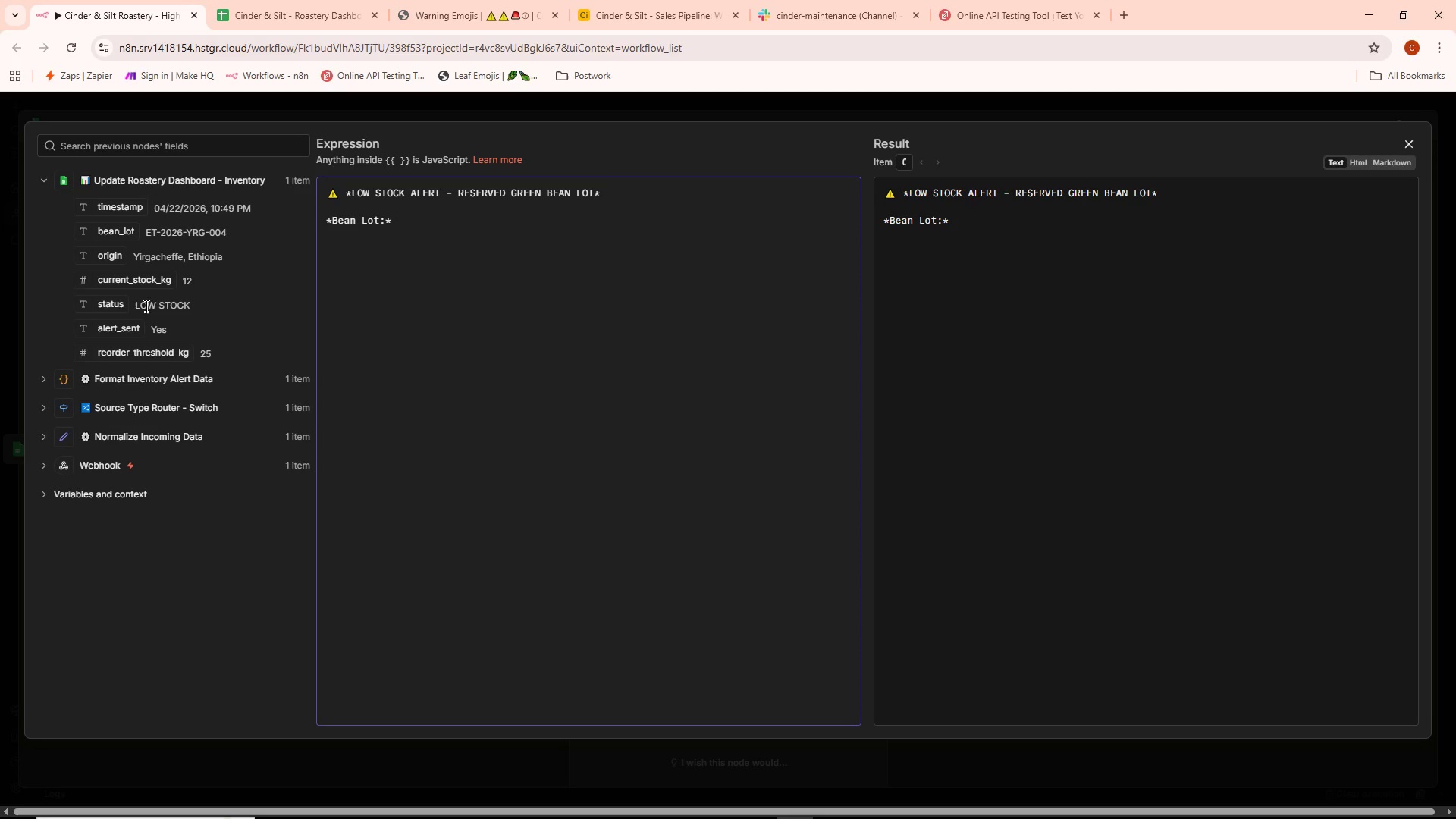 
wait(5.39)
 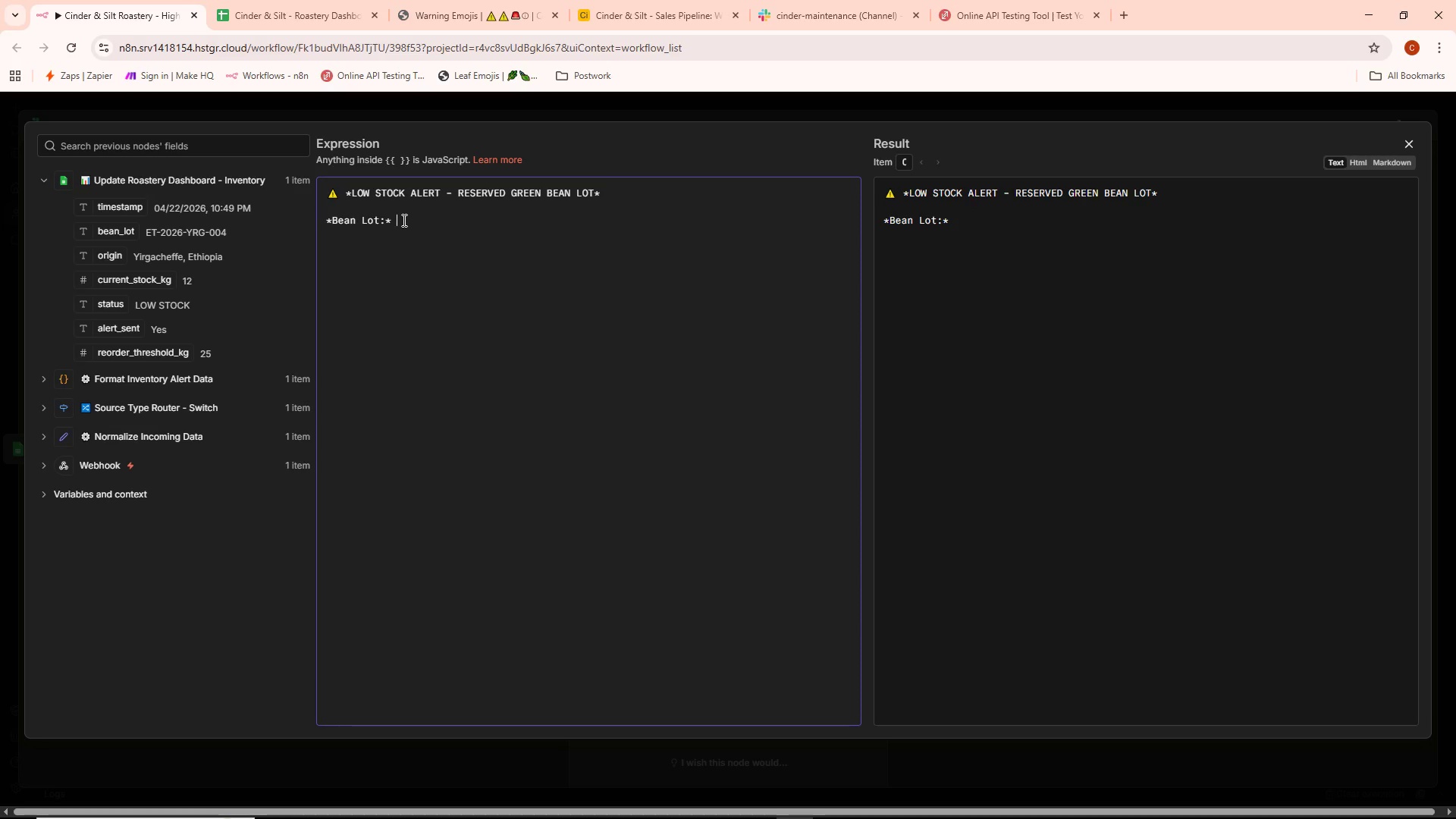 
left_click([42, 378])
 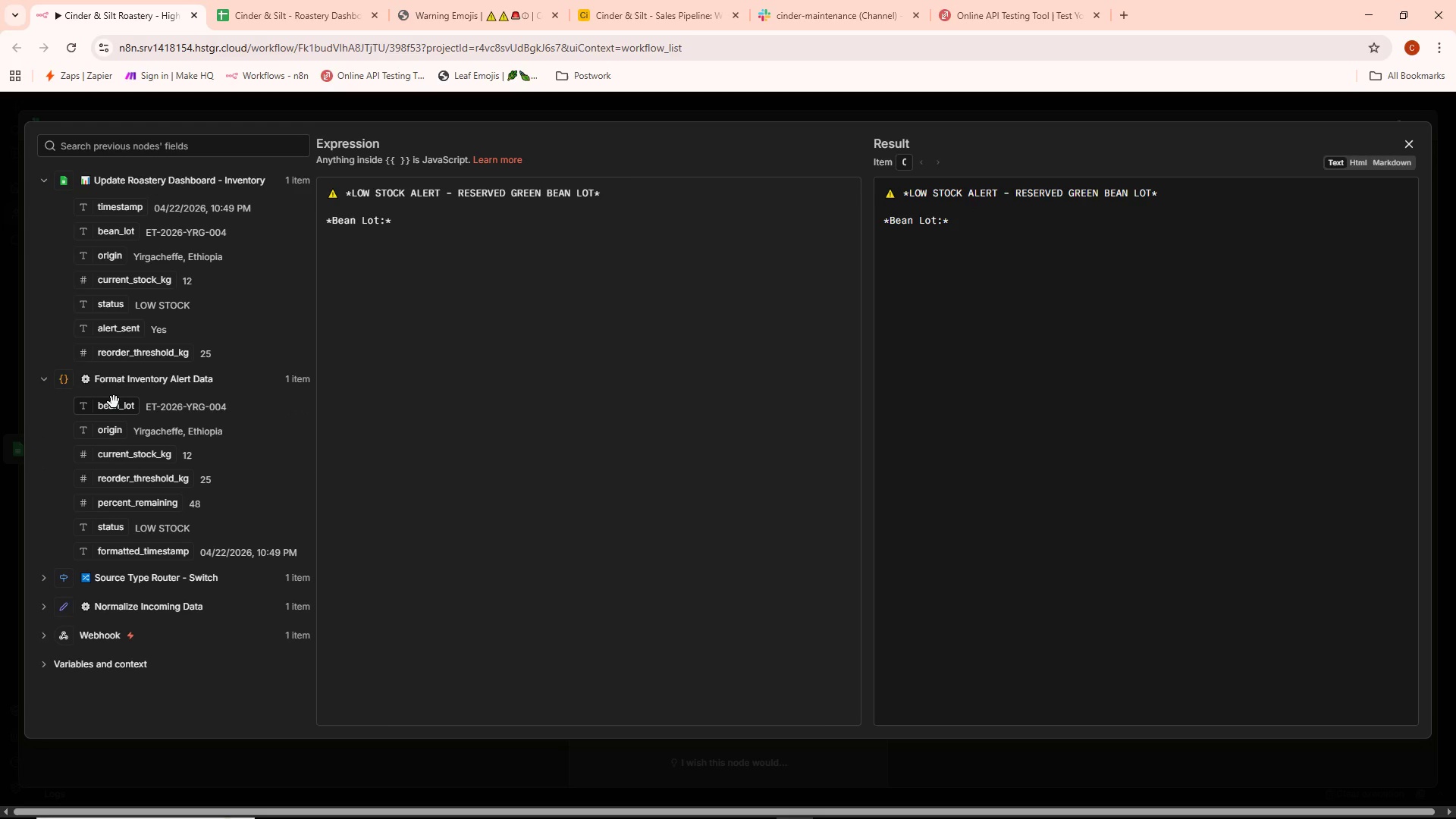 
left_click_drag(start_coordinate=[114, 410], to_coordinate=[409, 226])
 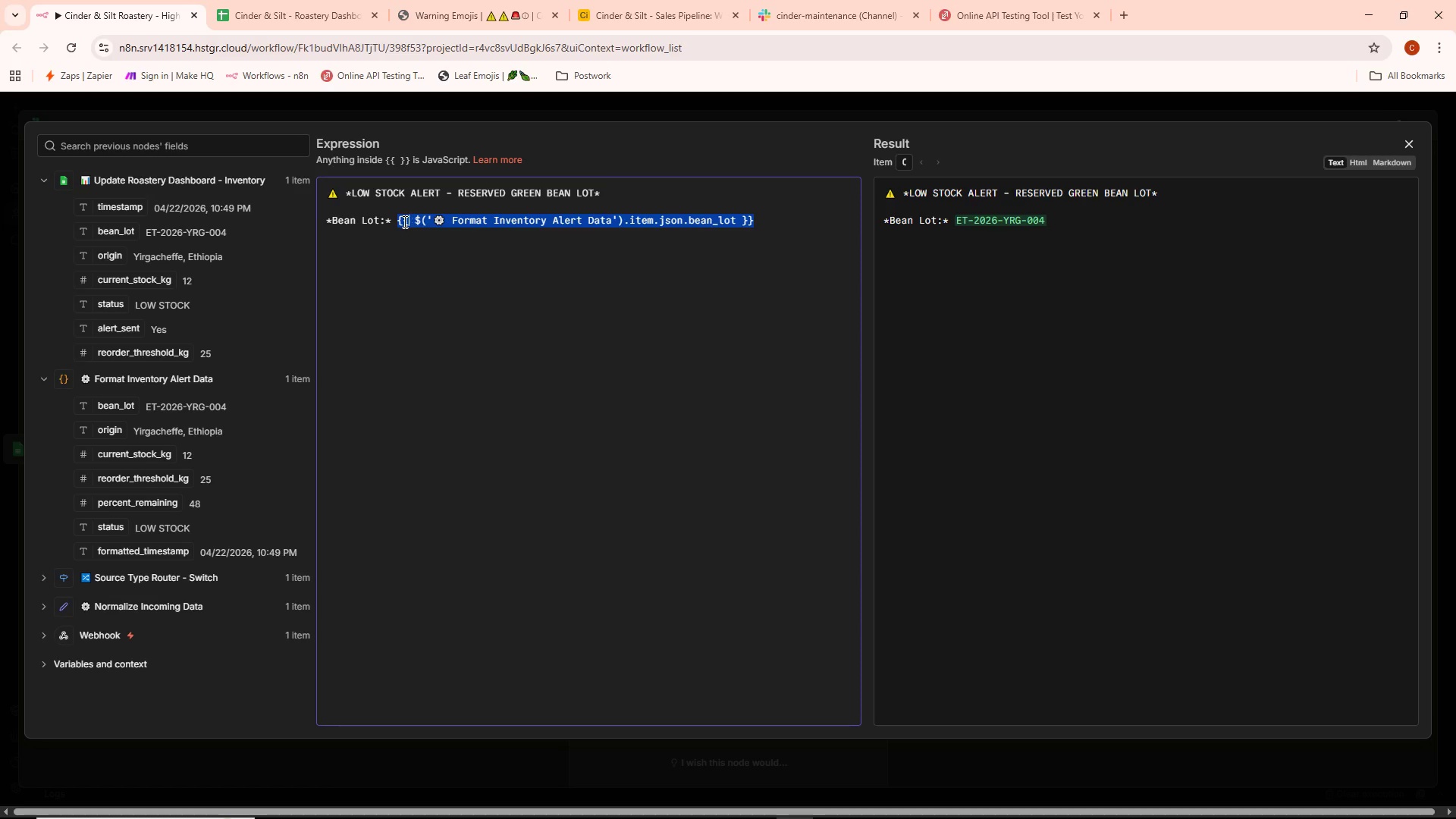 
left_click_drag(start_coordinate=[399, 219], to_coordinate=[760, 239])
 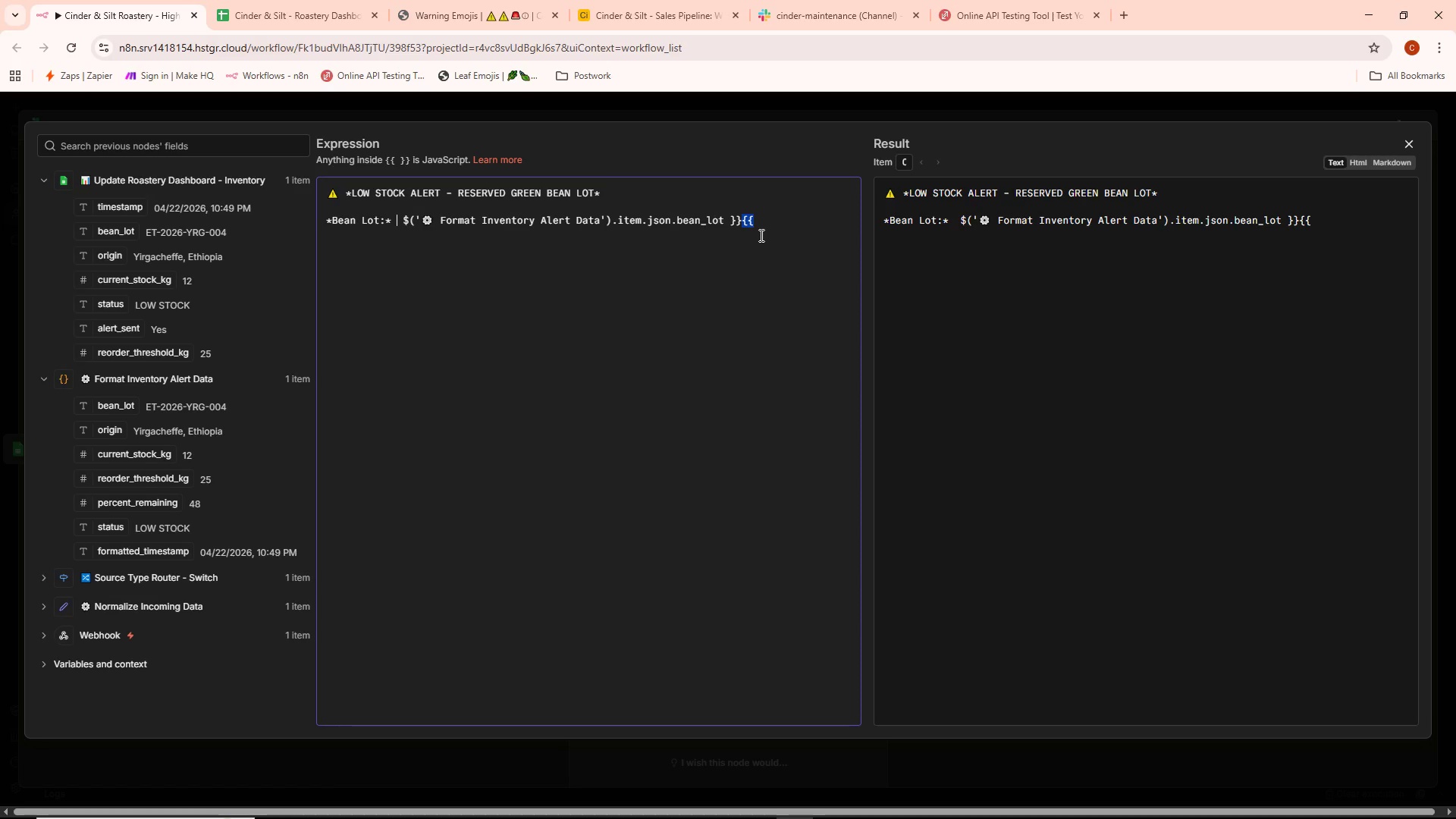 
key(Control+Backspace)
 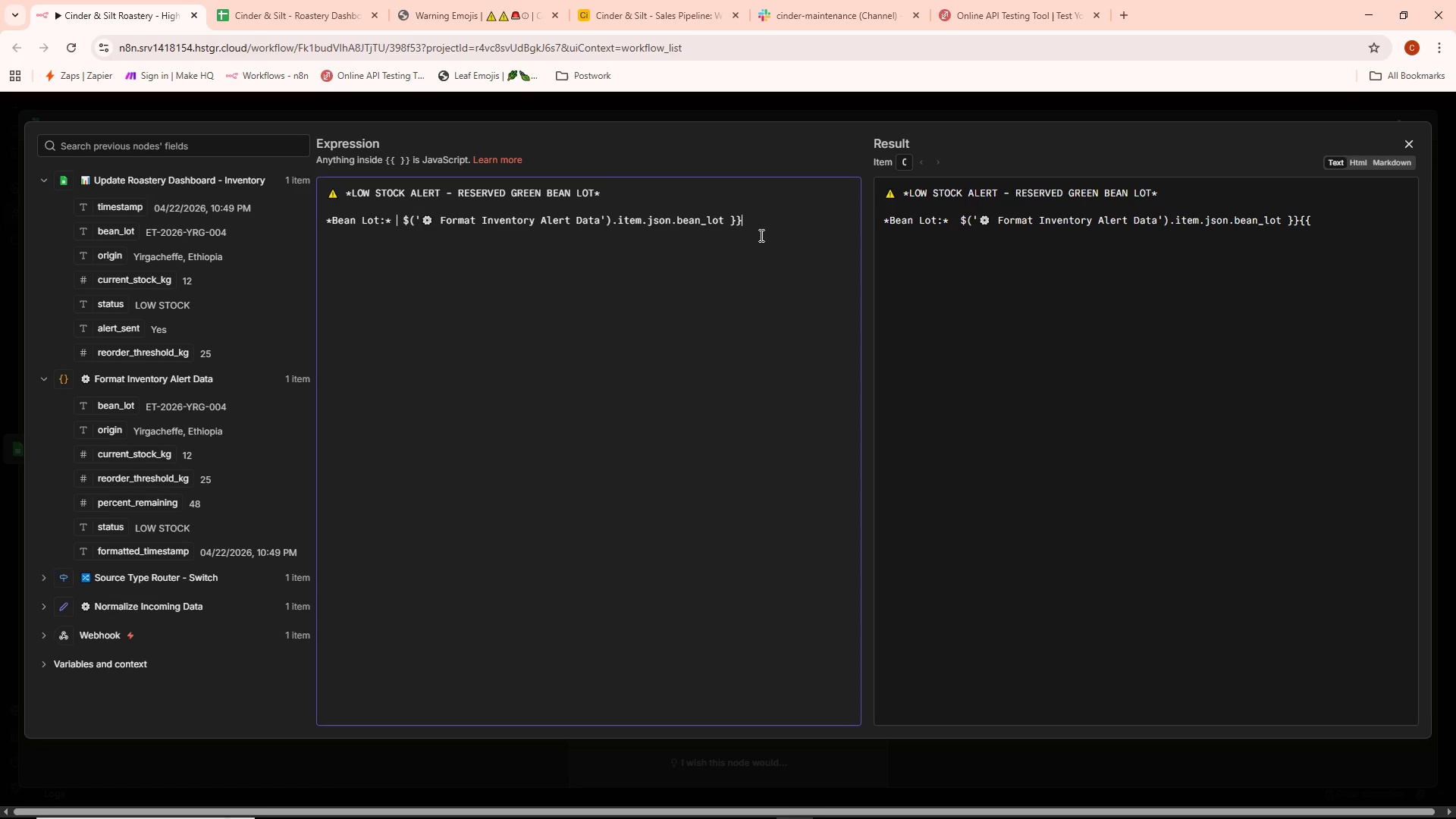 
key(Control+Backspace)
 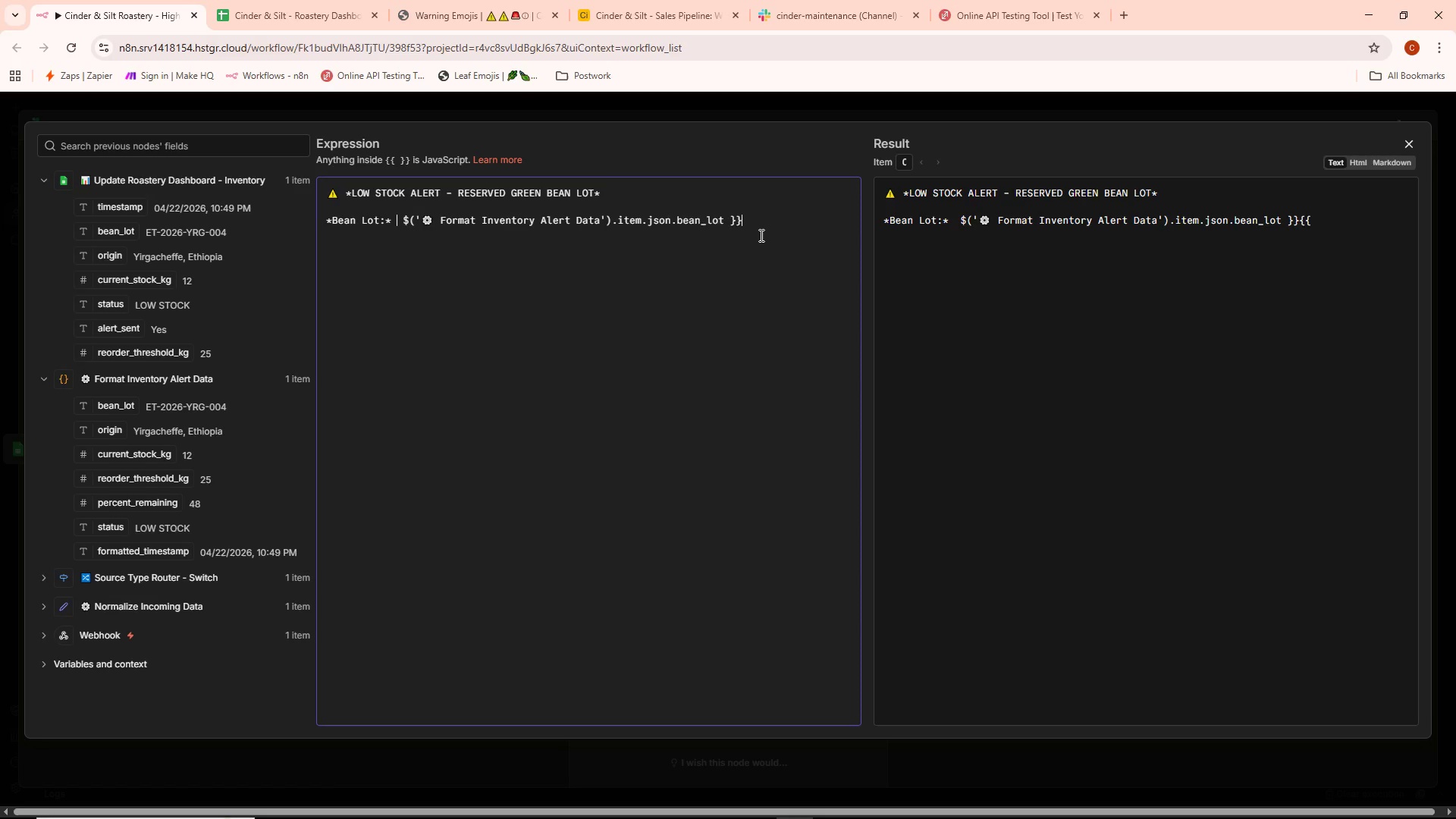 
key(Control+Backspace)
 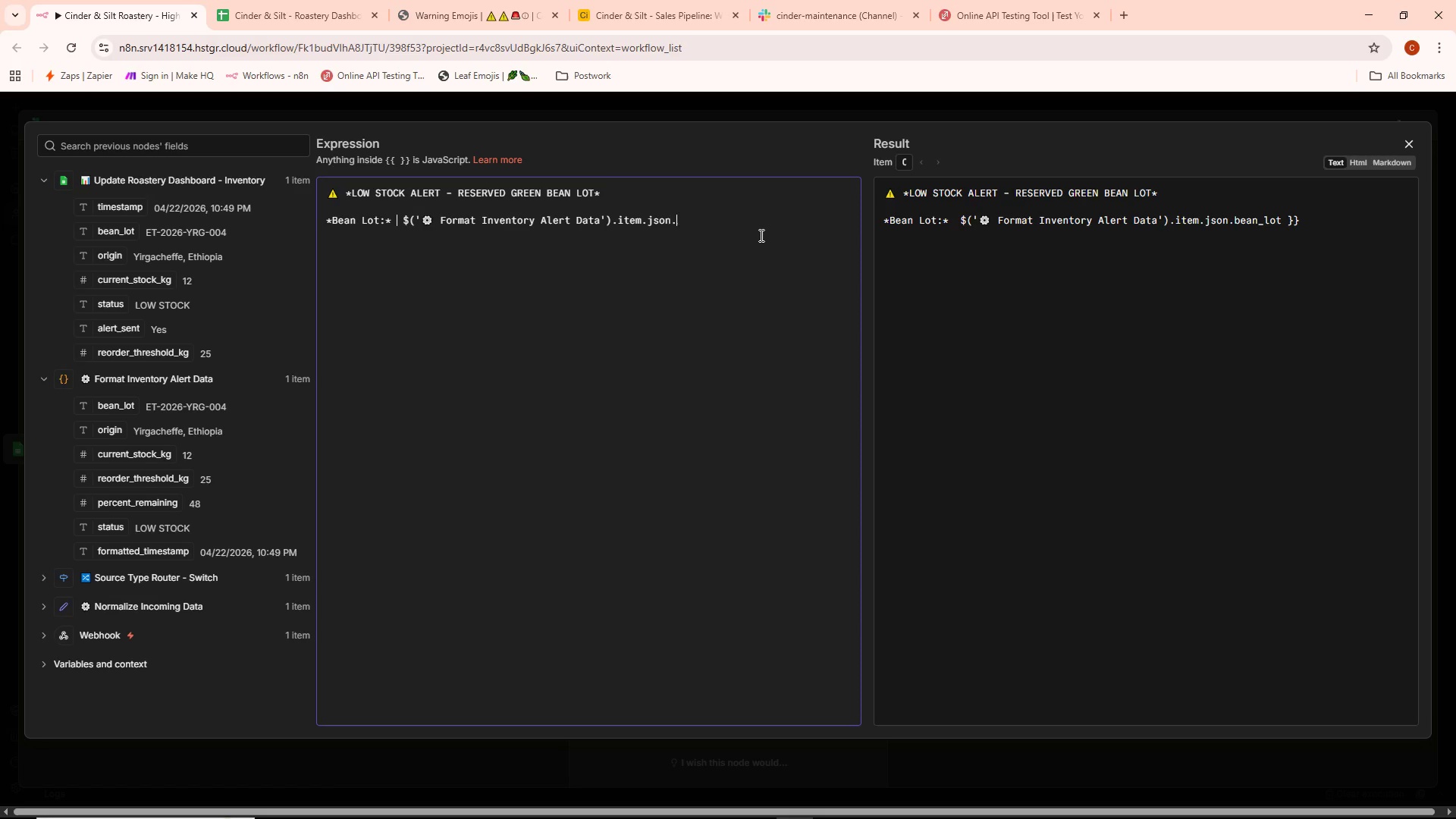 
key(Control+Backspace)
 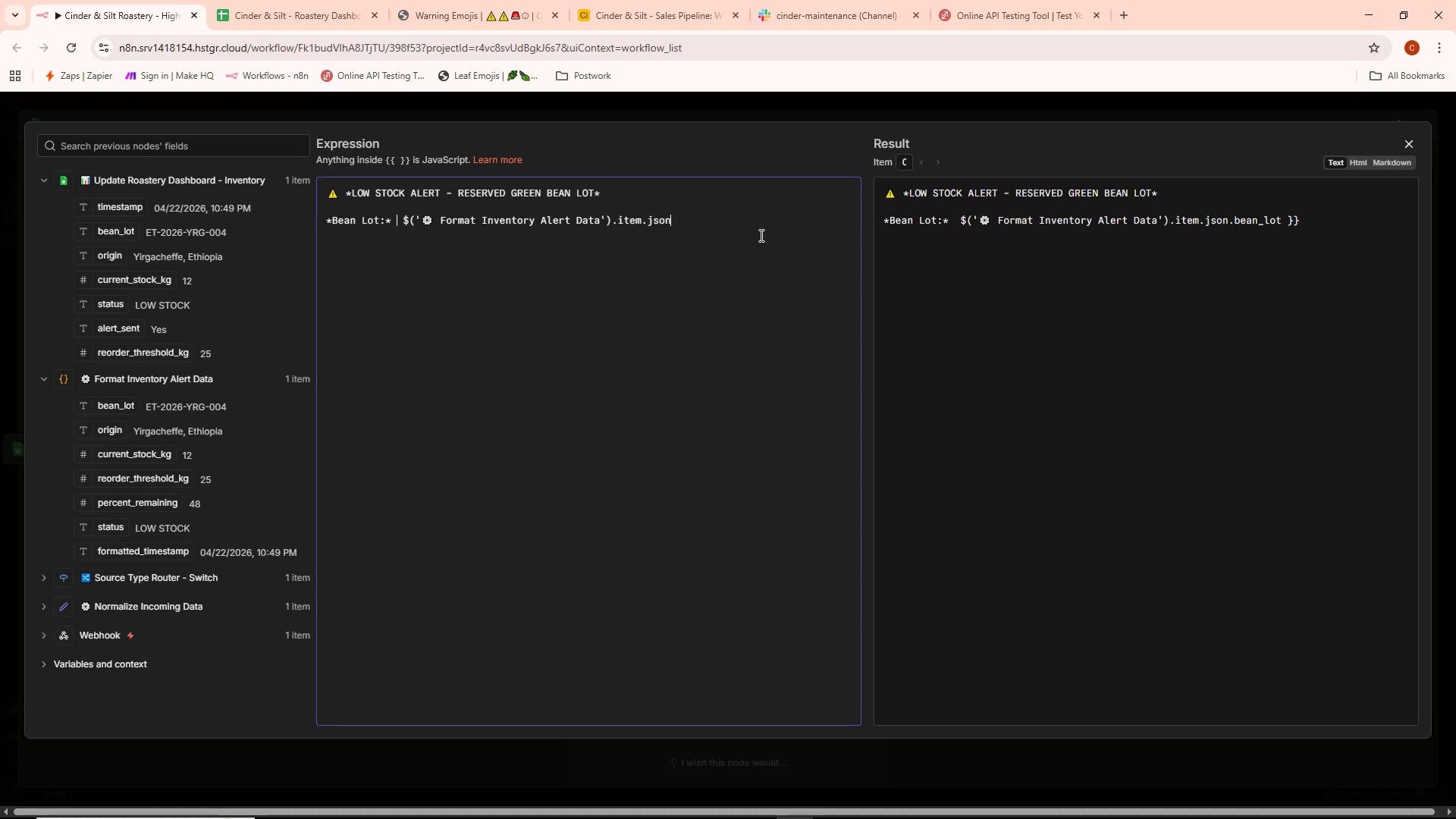 
key(Control+Backspace)
 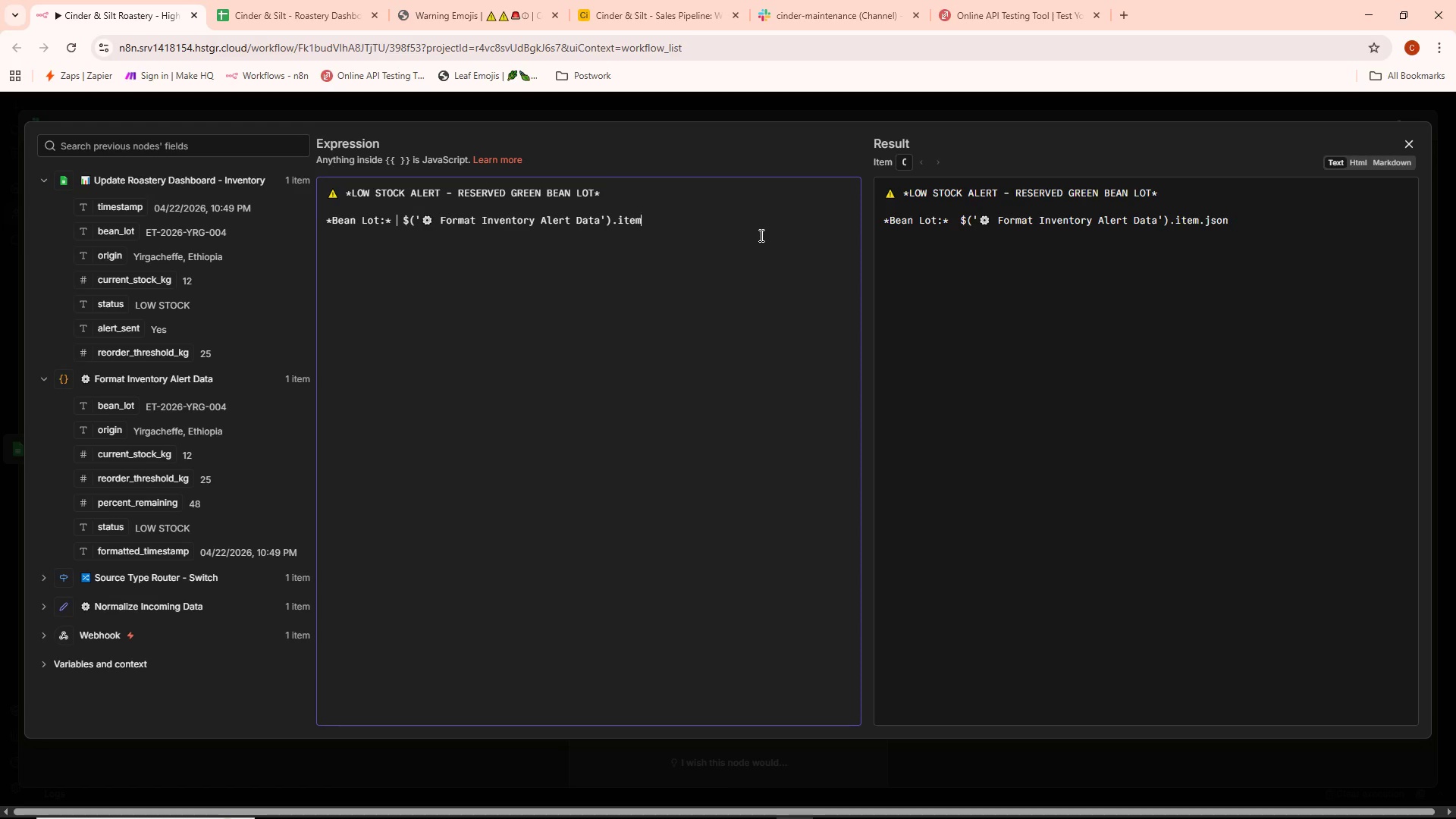 
key(Control+Backspace)
 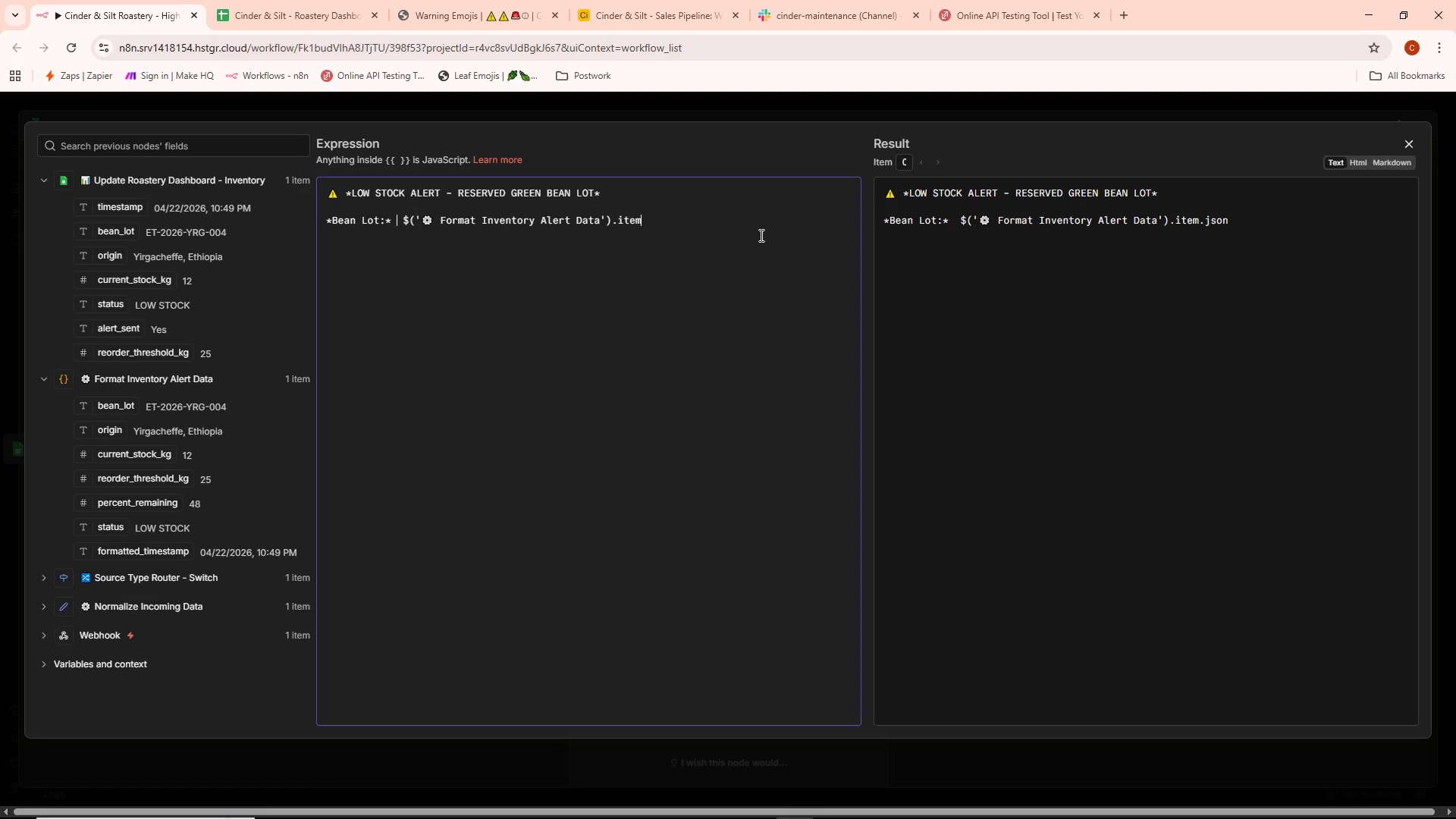 
key(Control+Backspace)
 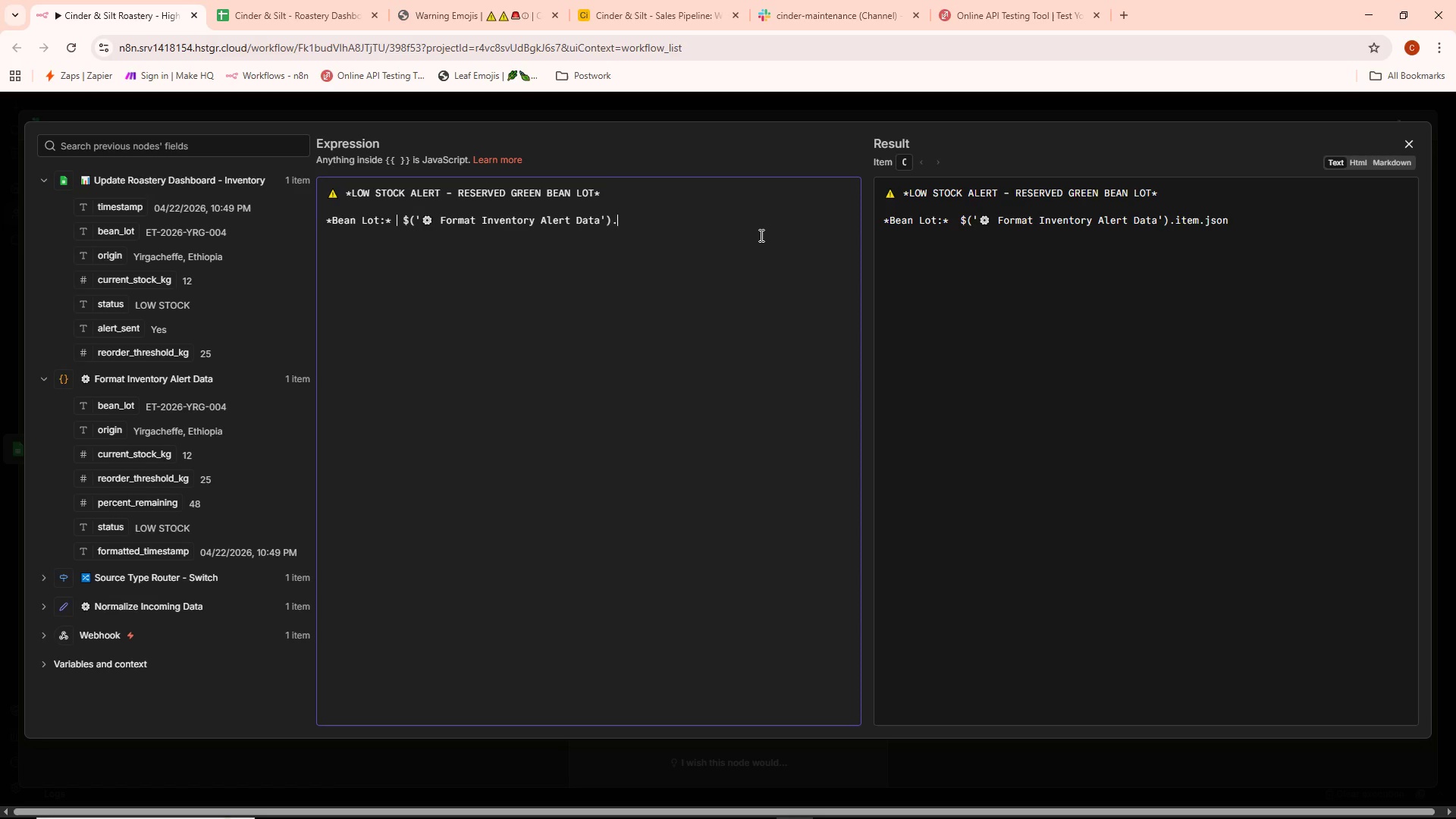 
key(Control+Backspace)
 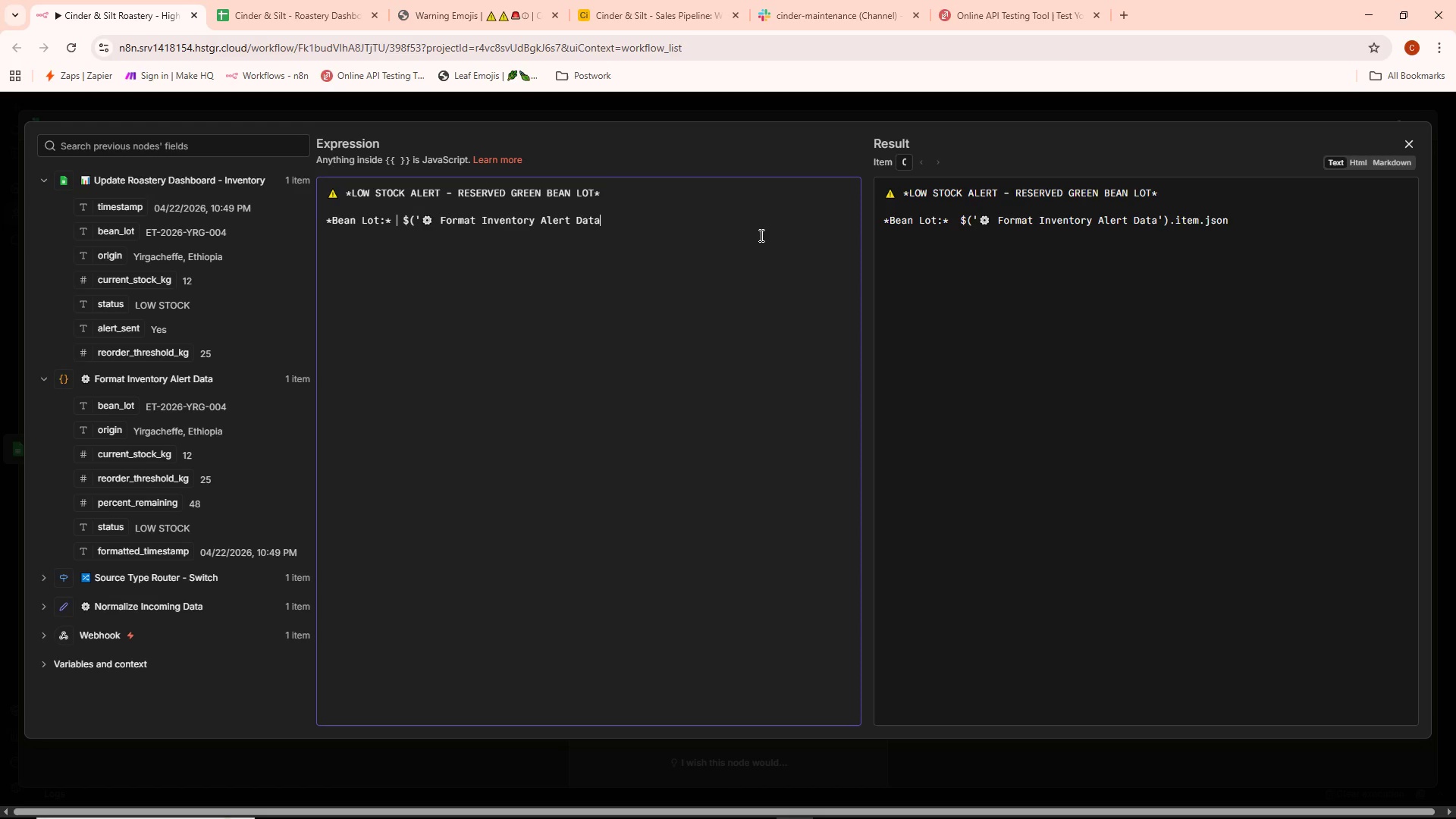 
key(Control+Backspace)
 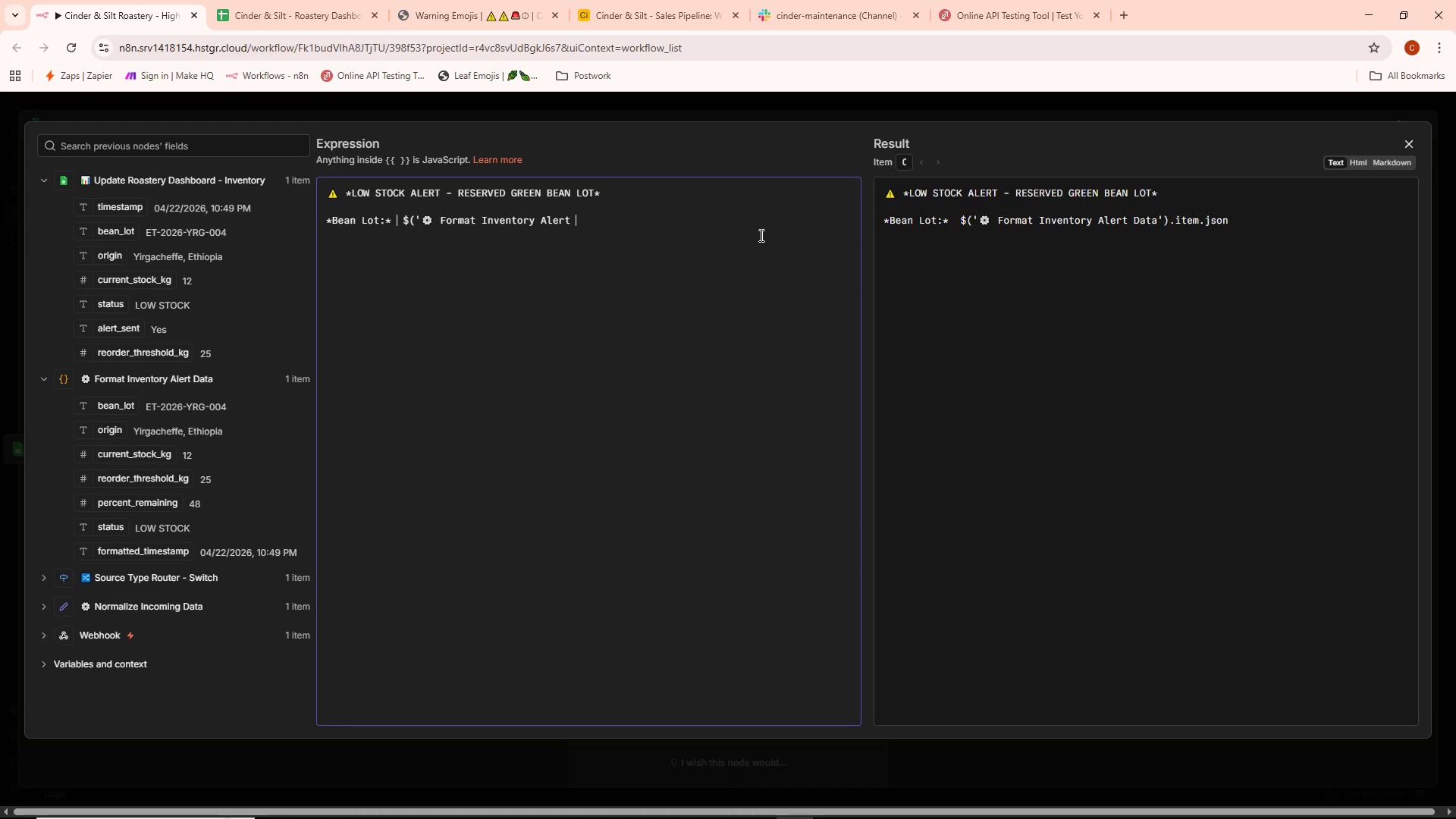 
key(Control+Backspace)
 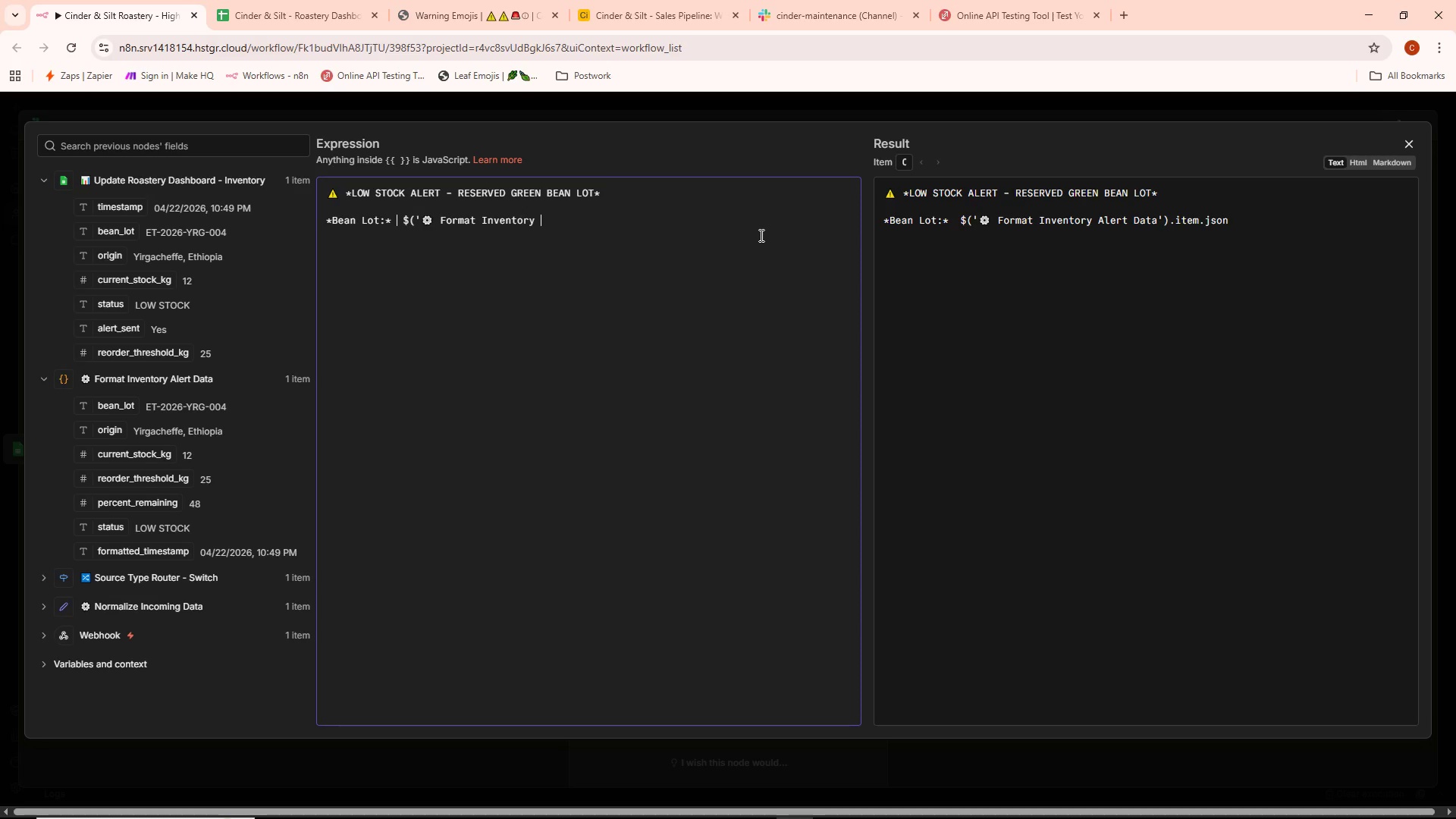 
key(Control+Backspace)
 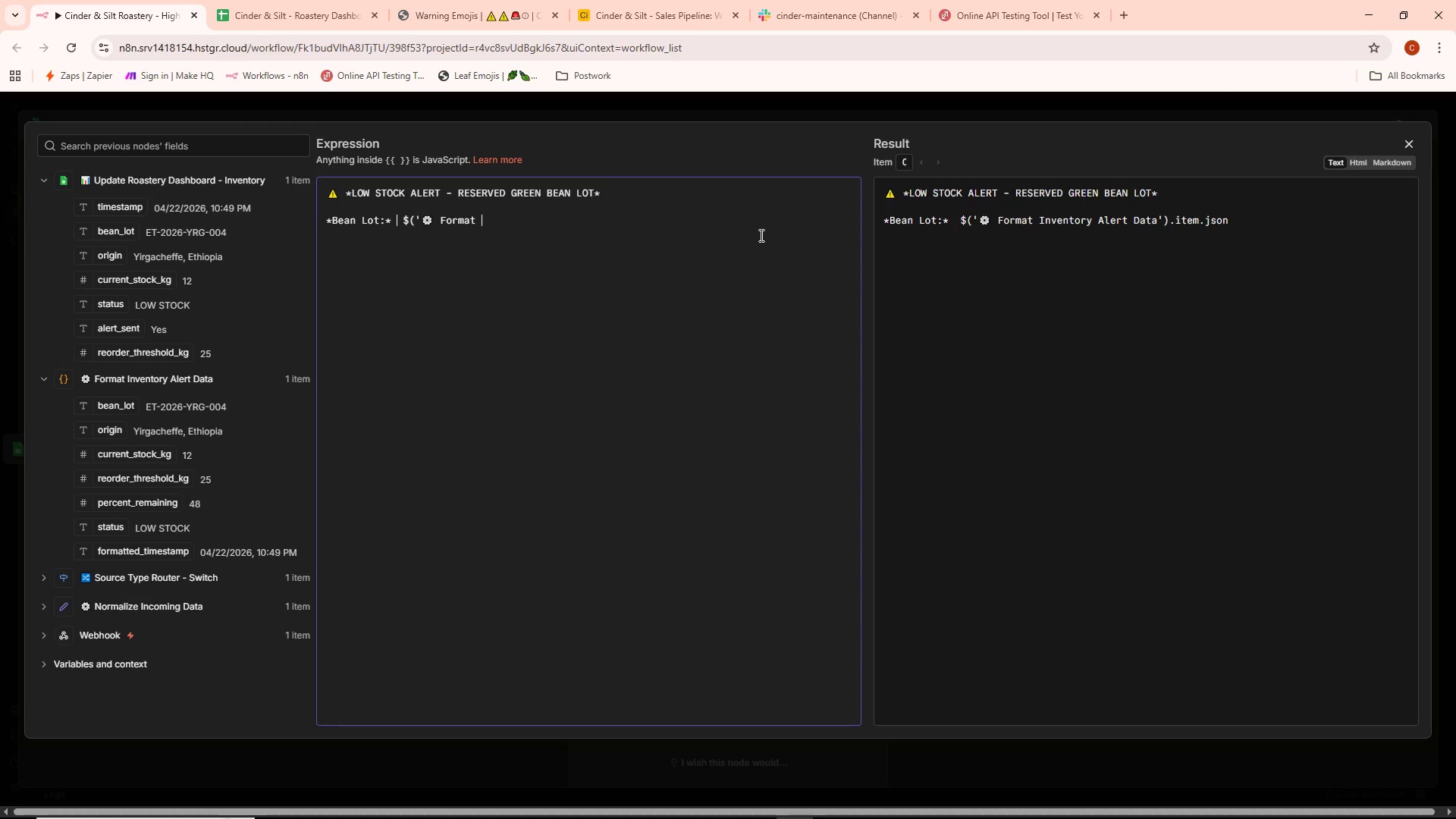 
key(Control+Backspace)
 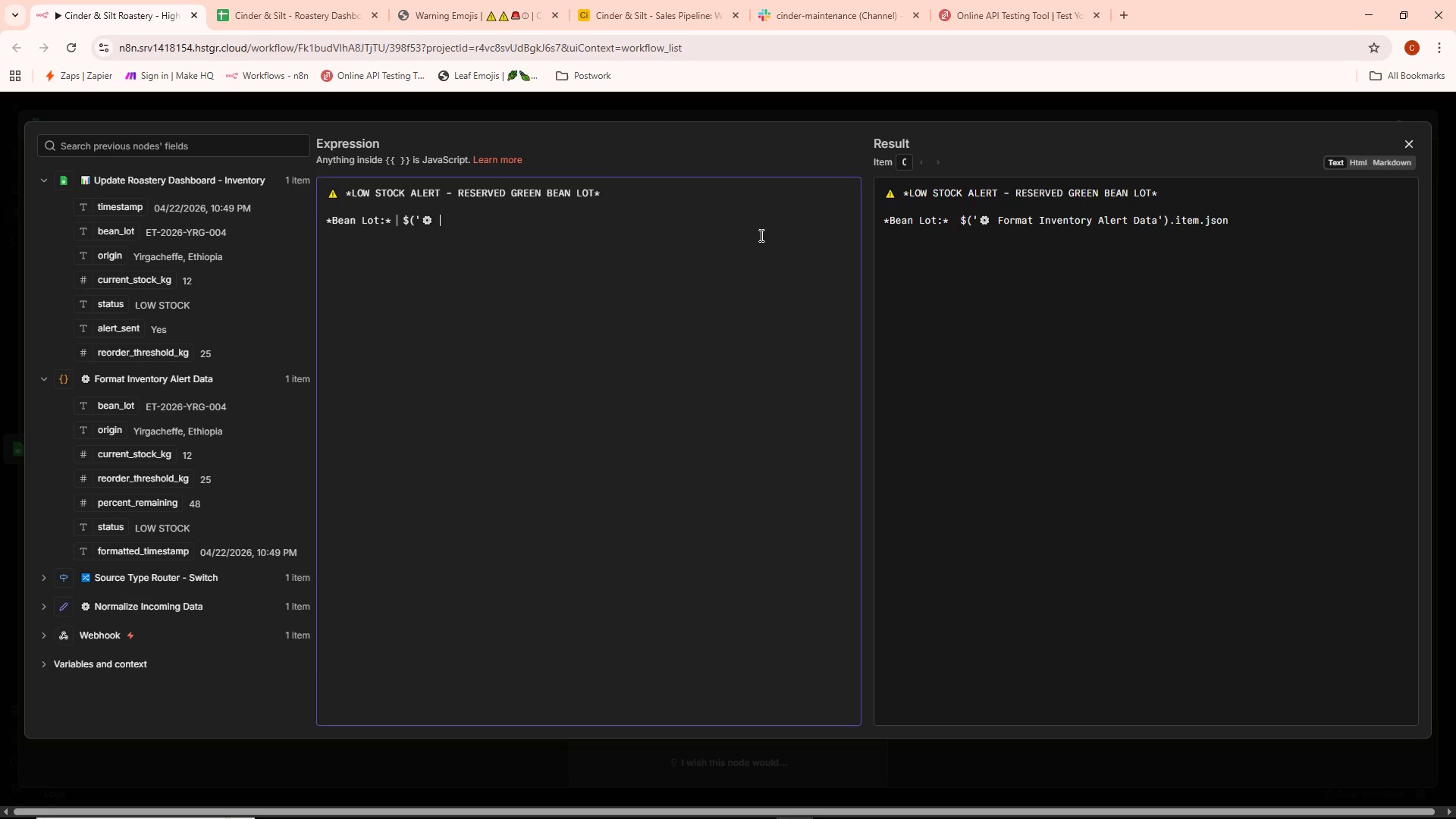 
key(Control+Backspace)
 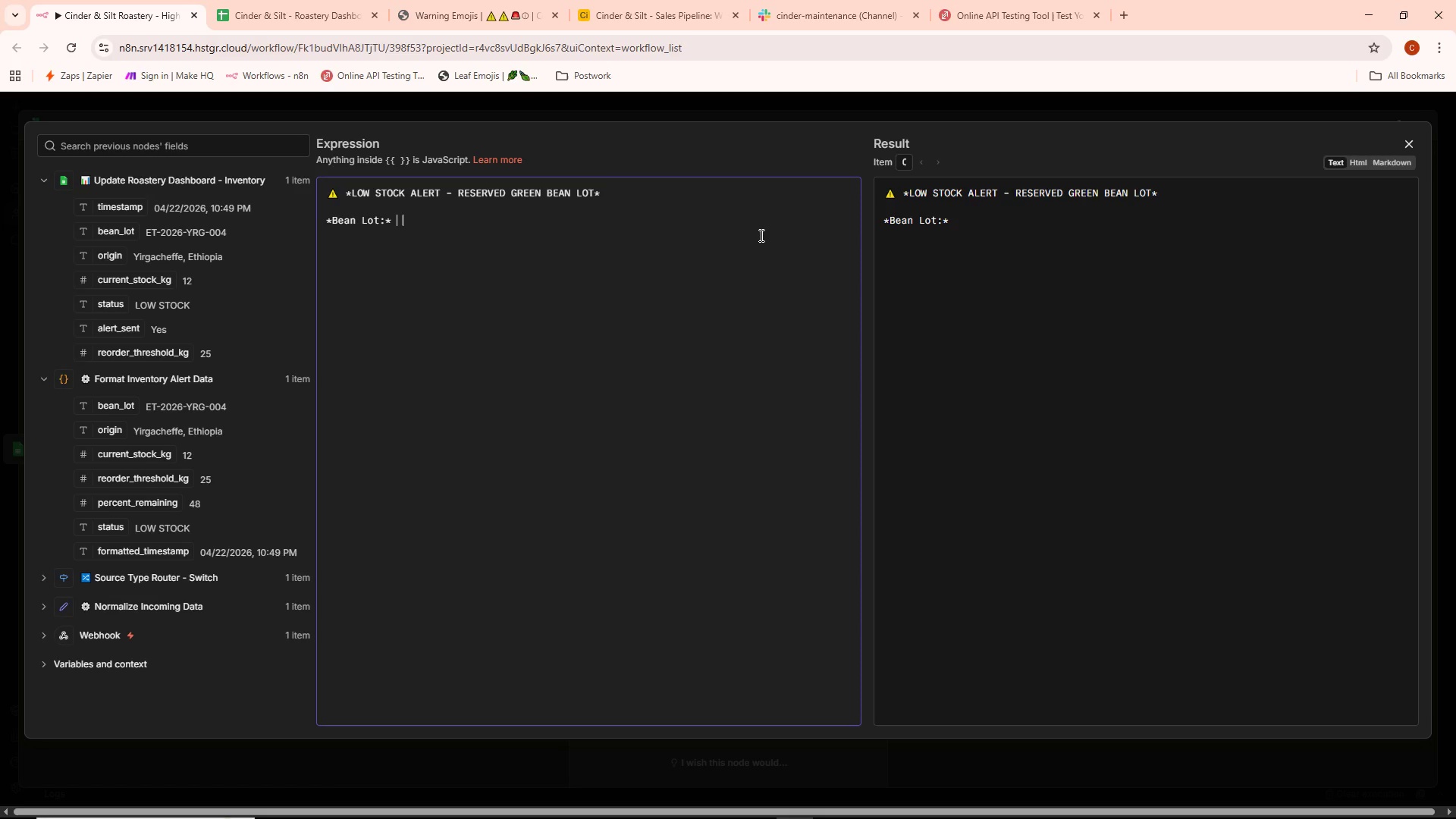 
key(Backspace)
 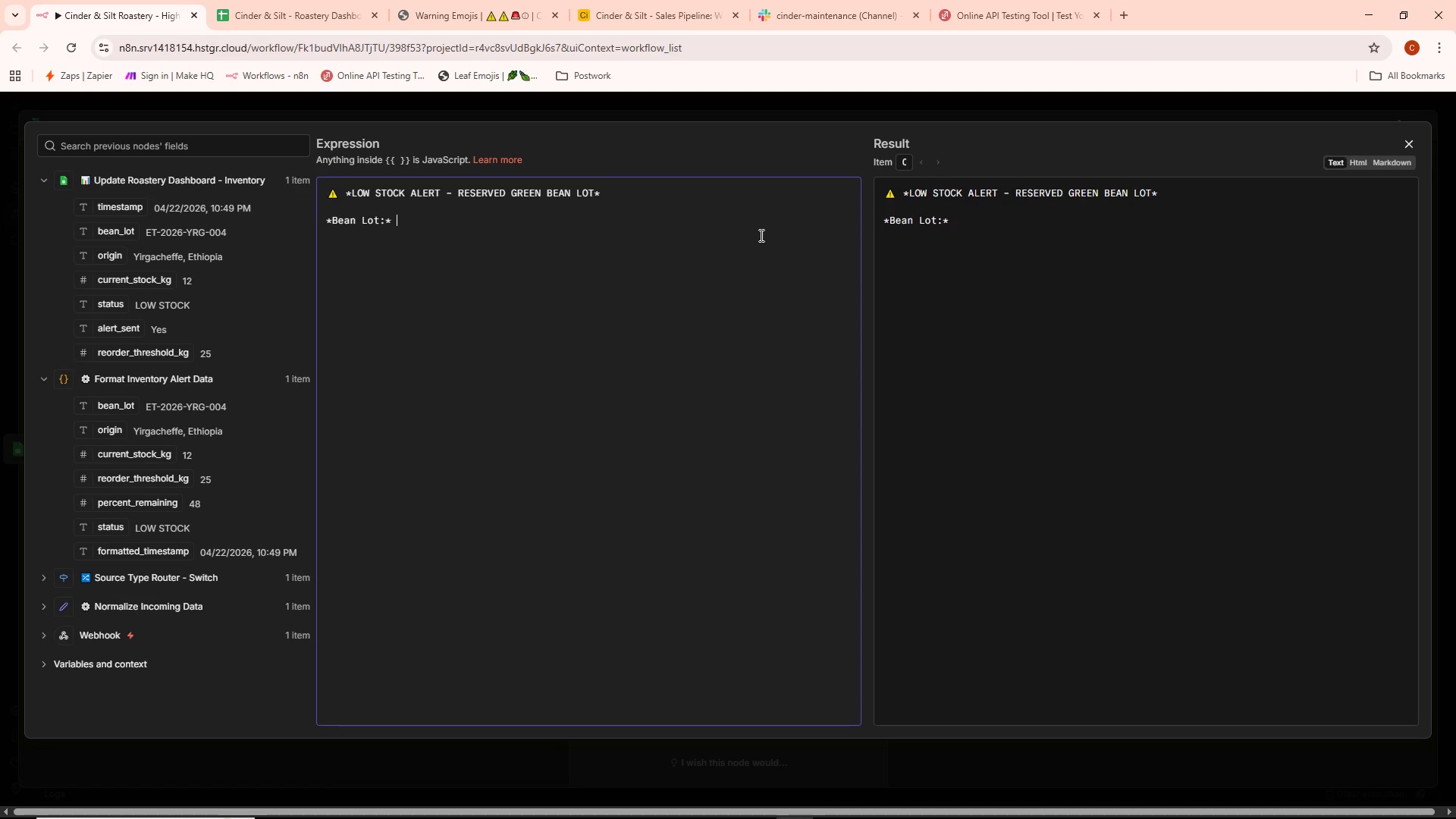 
key(Backspace)
 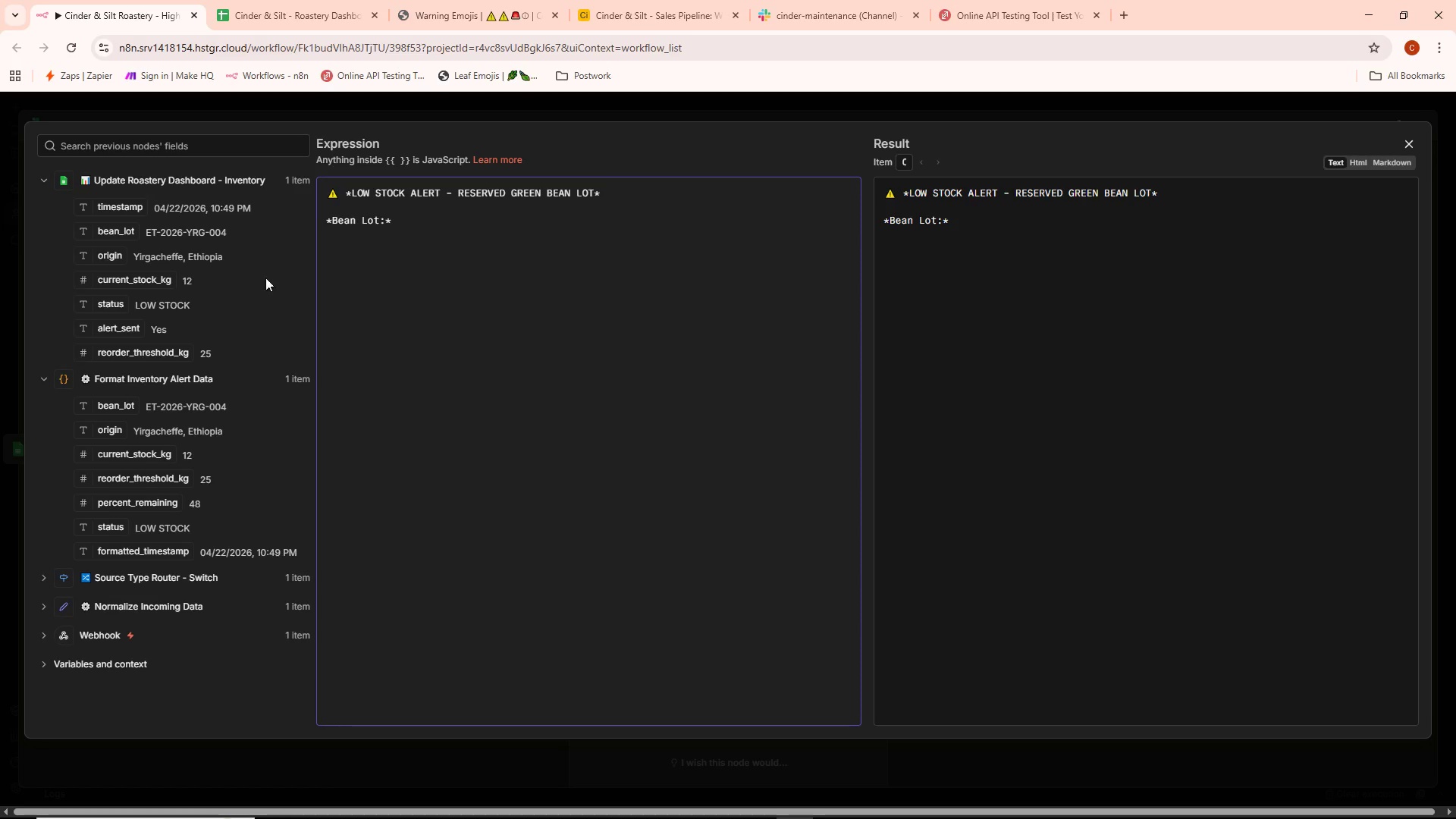 
wait(5.34)
 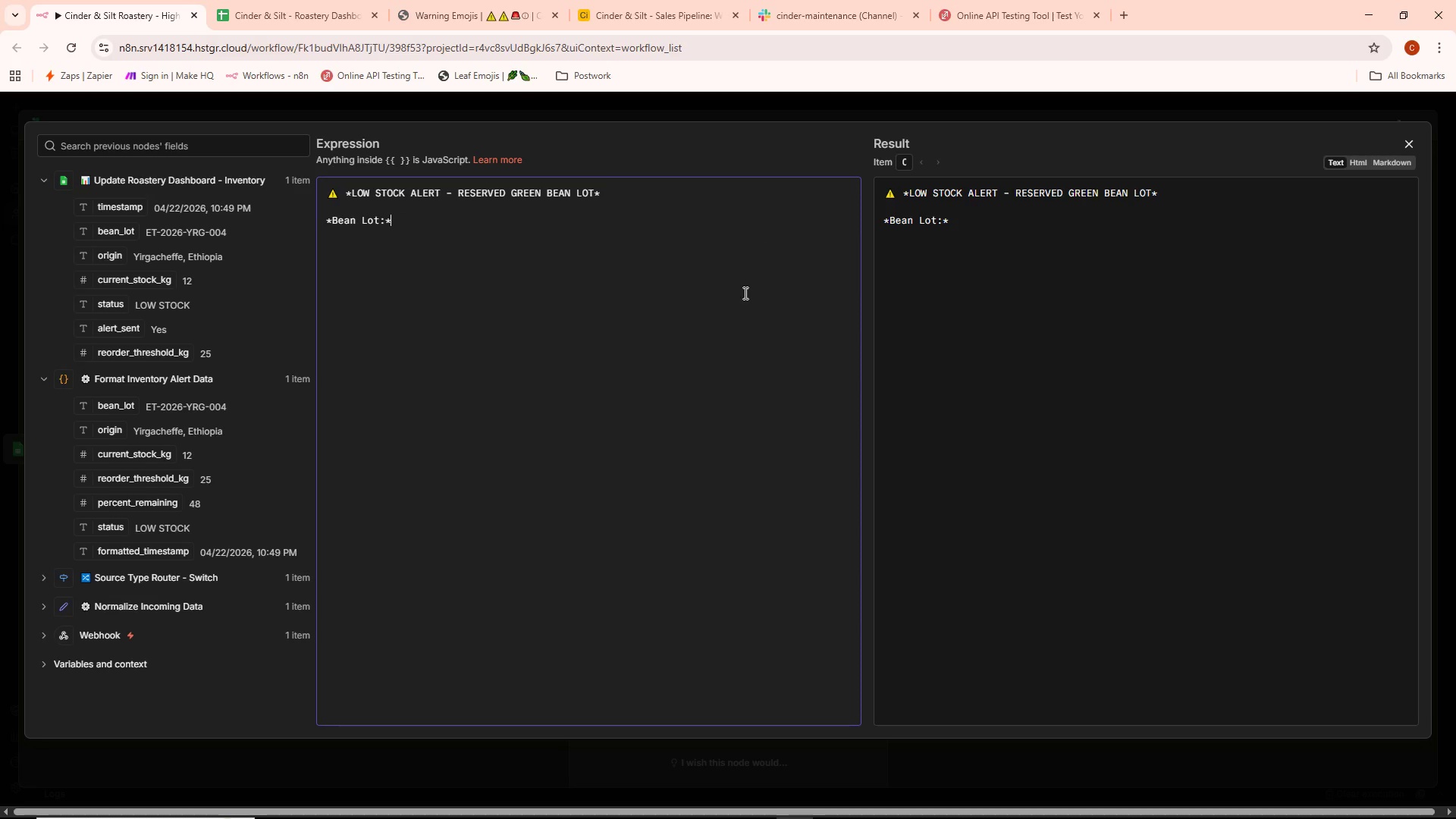 
left_click_drag(start_coordinate=[123, 233], to_coordinate=[413, 221])
 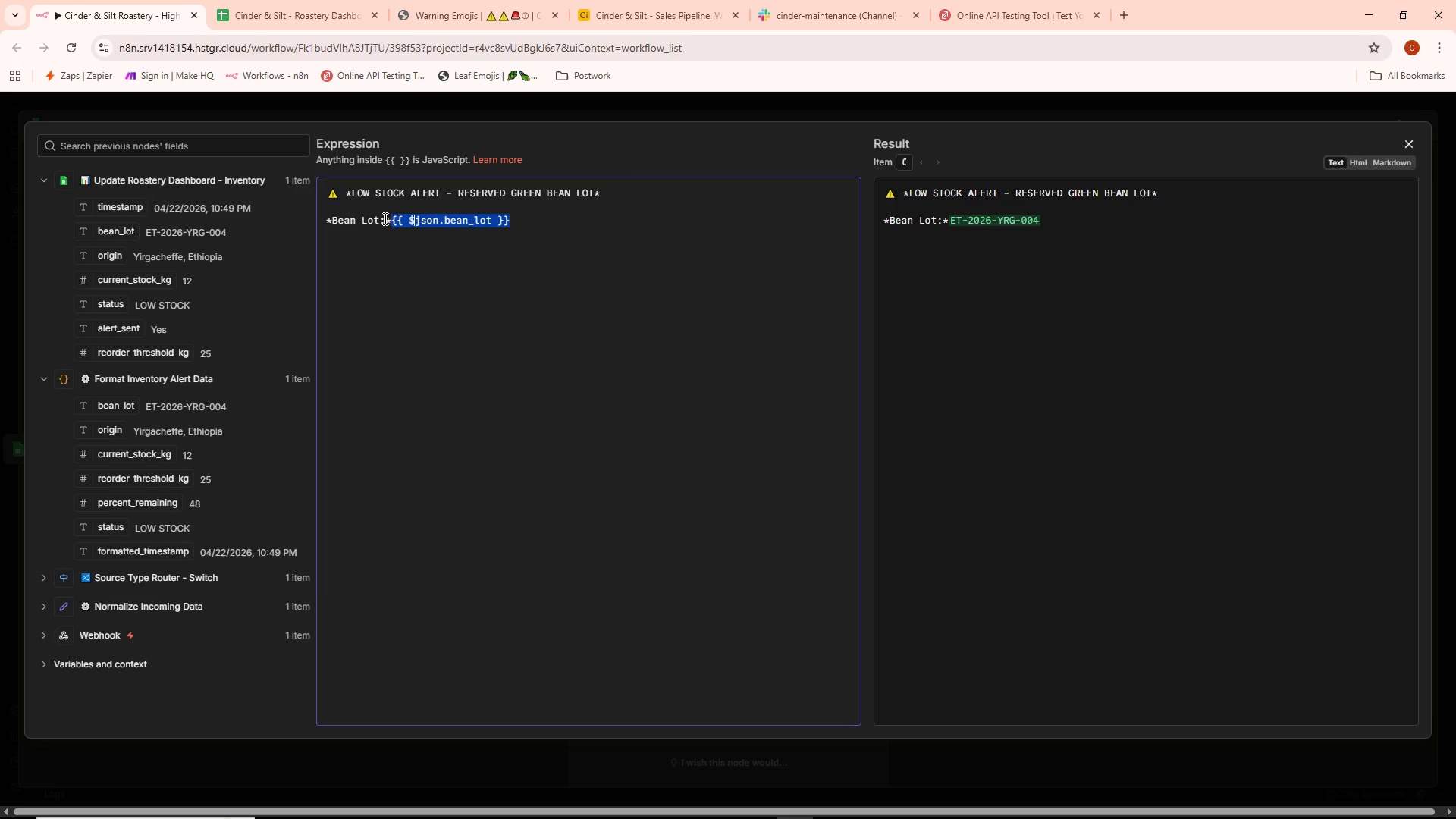 
key(Space)
 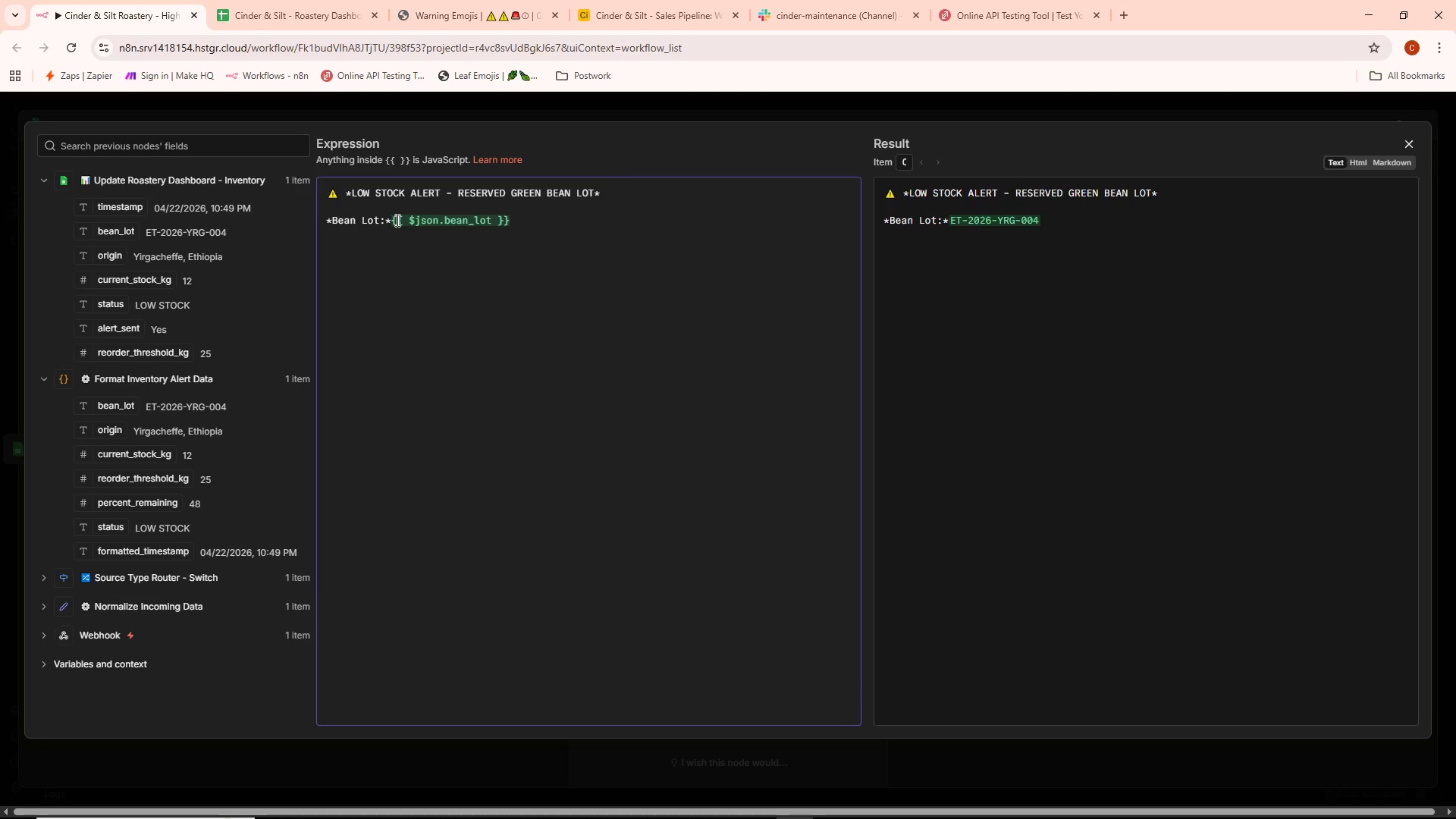 
left_click([392, 221])
 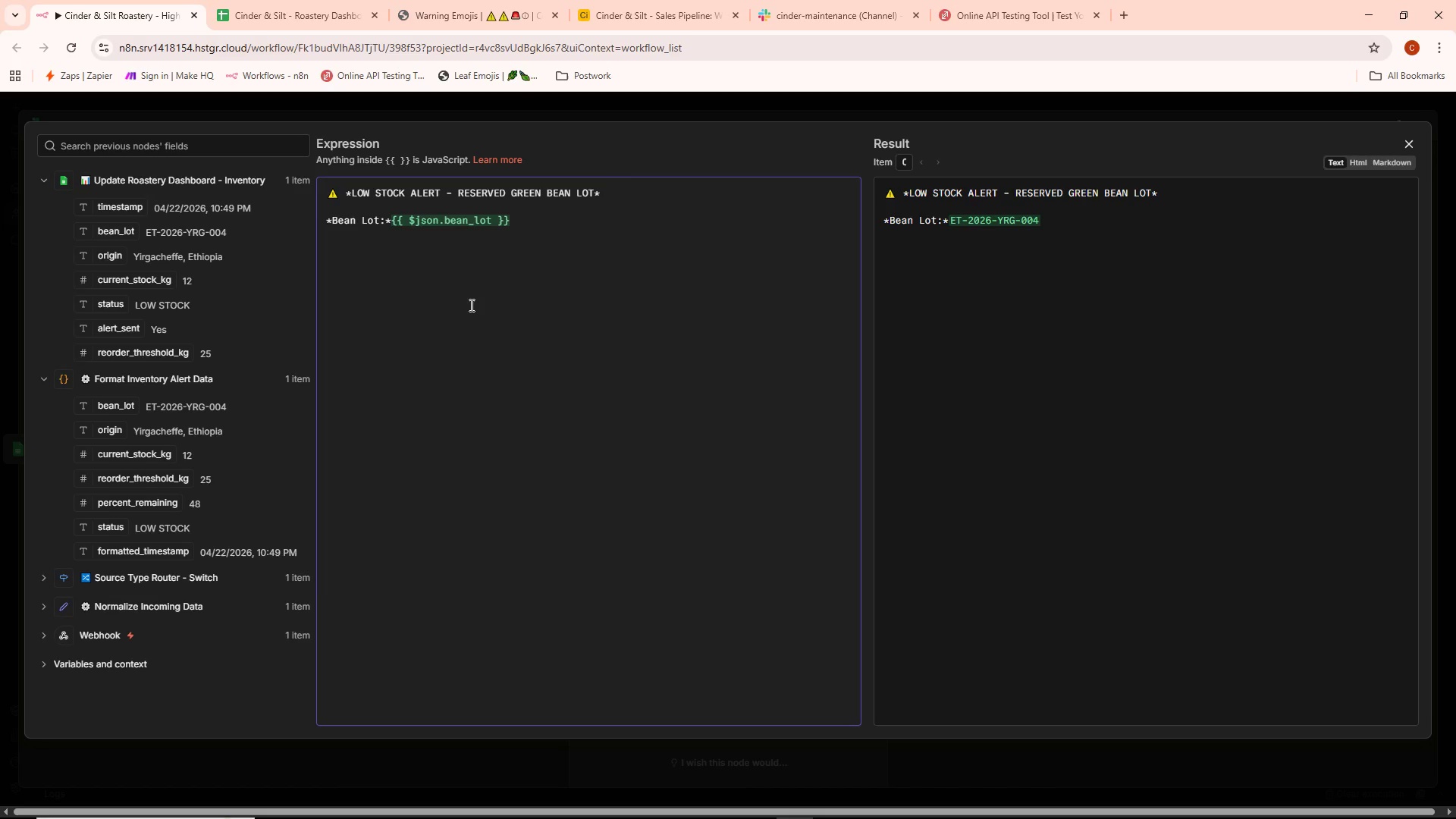 
key(Space)
 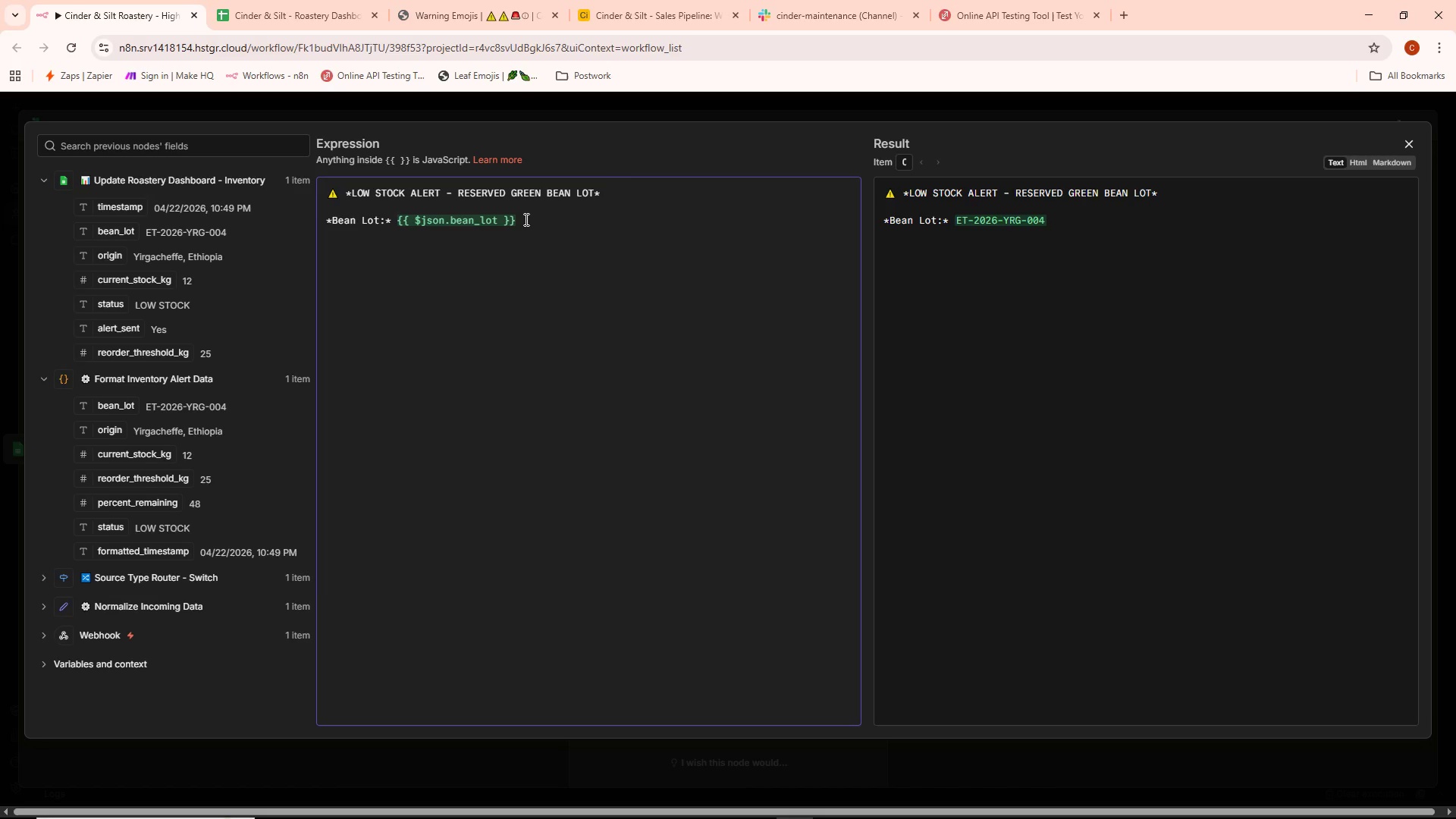 
left_click([525, 224])
 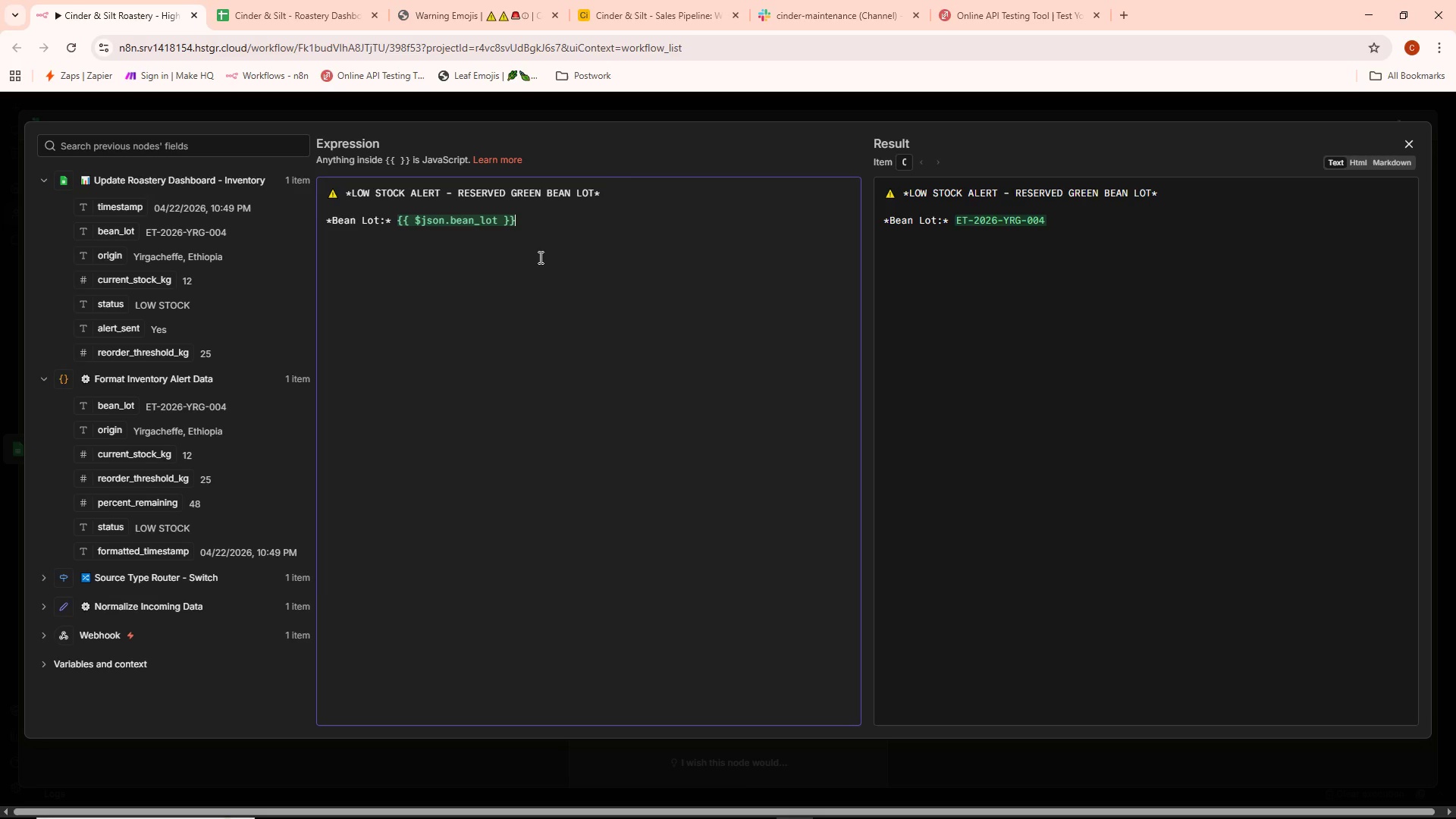 
key(Enter)
 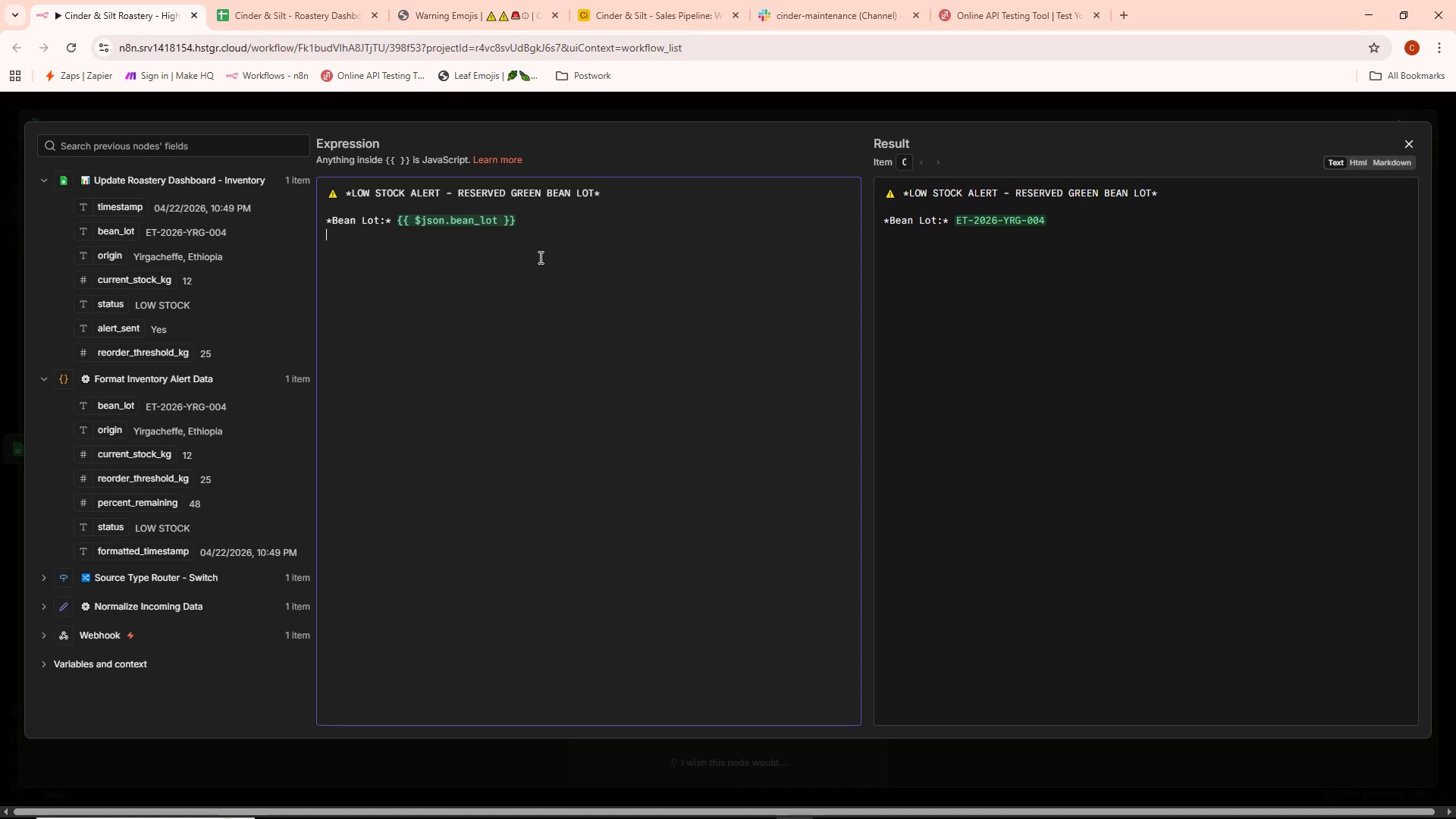 
type(*Origin:*)
 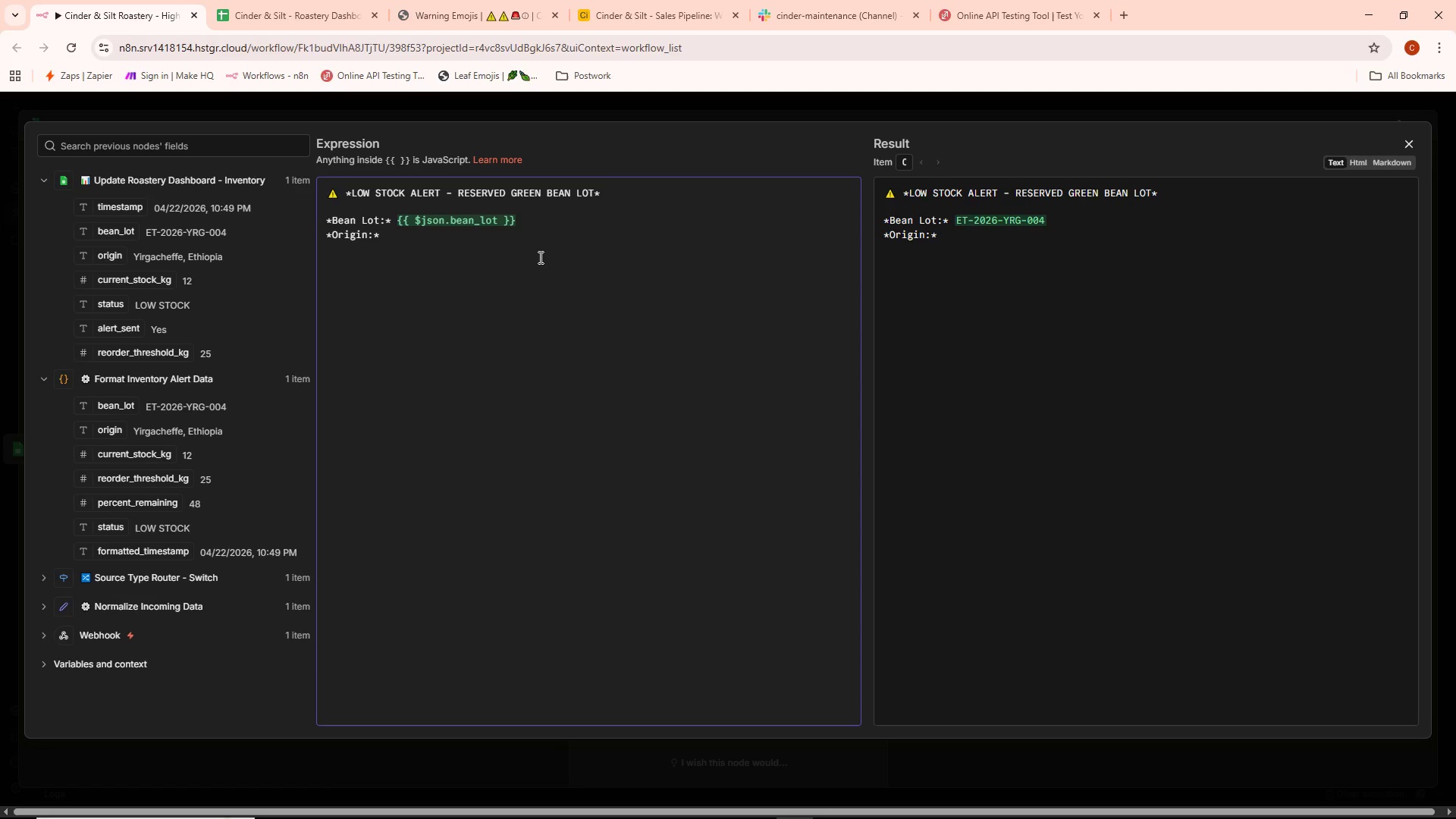 
key(Enter)
 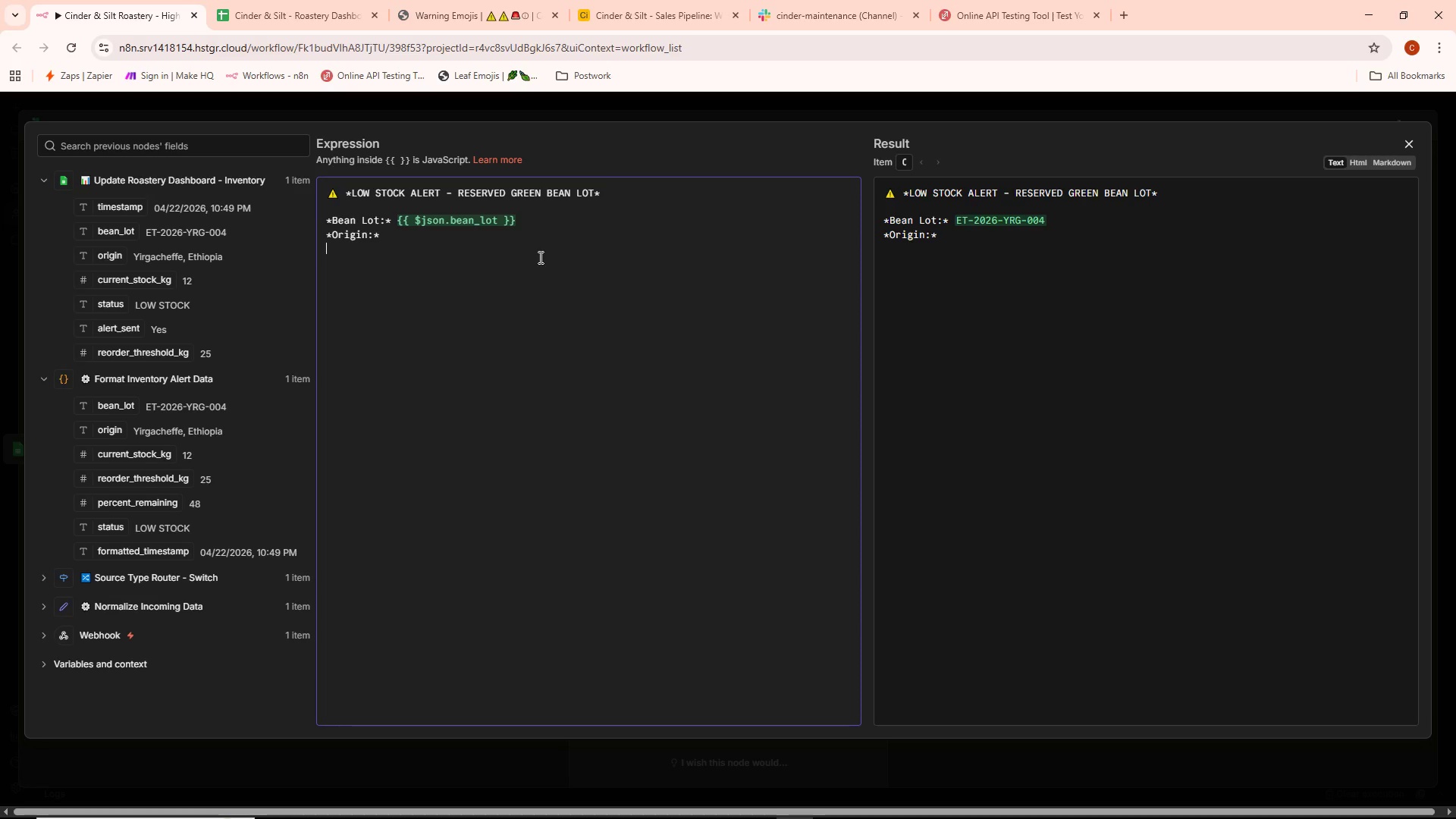 
type(*current)
 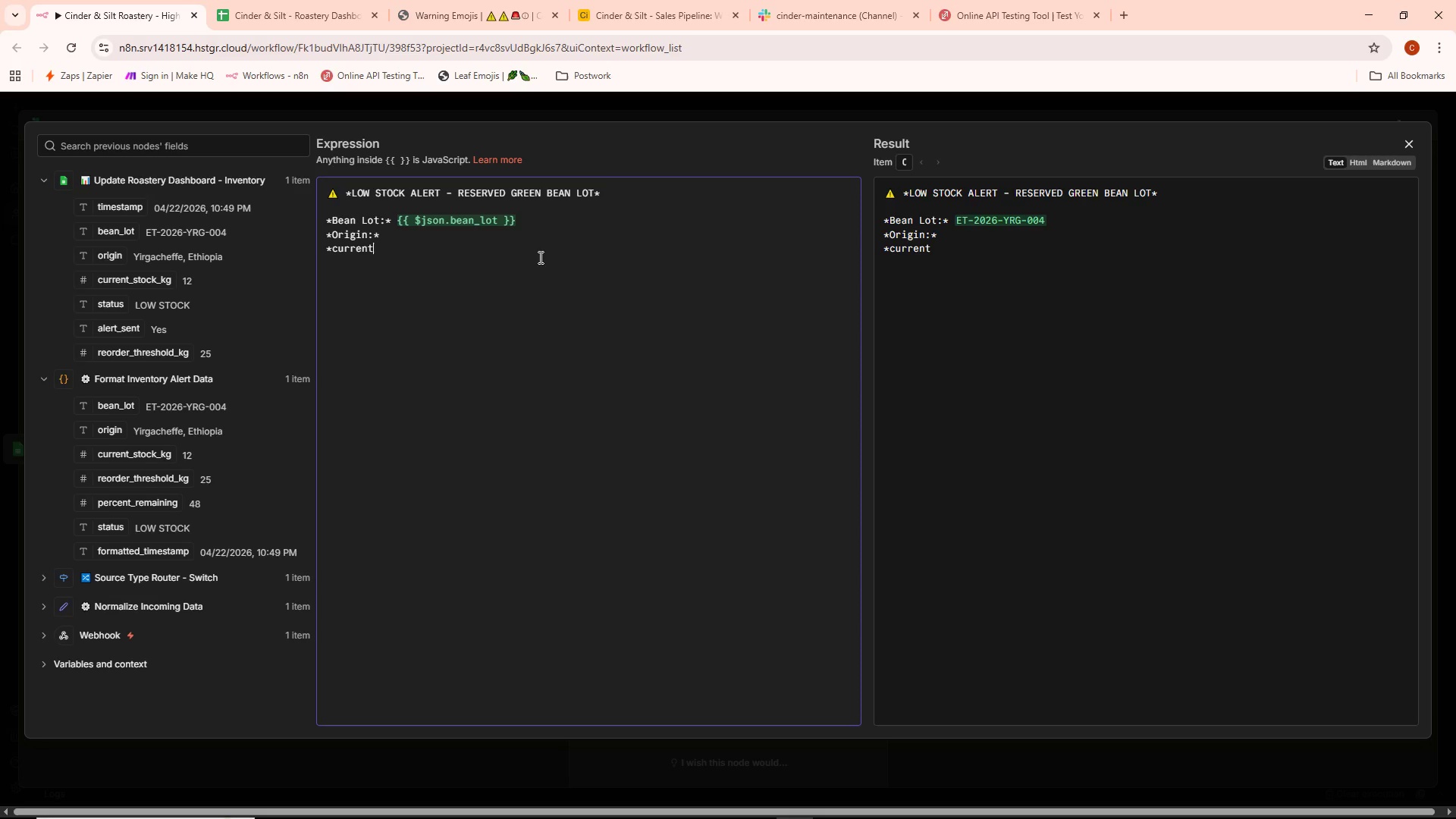 
key(Control+ControlLeft)
 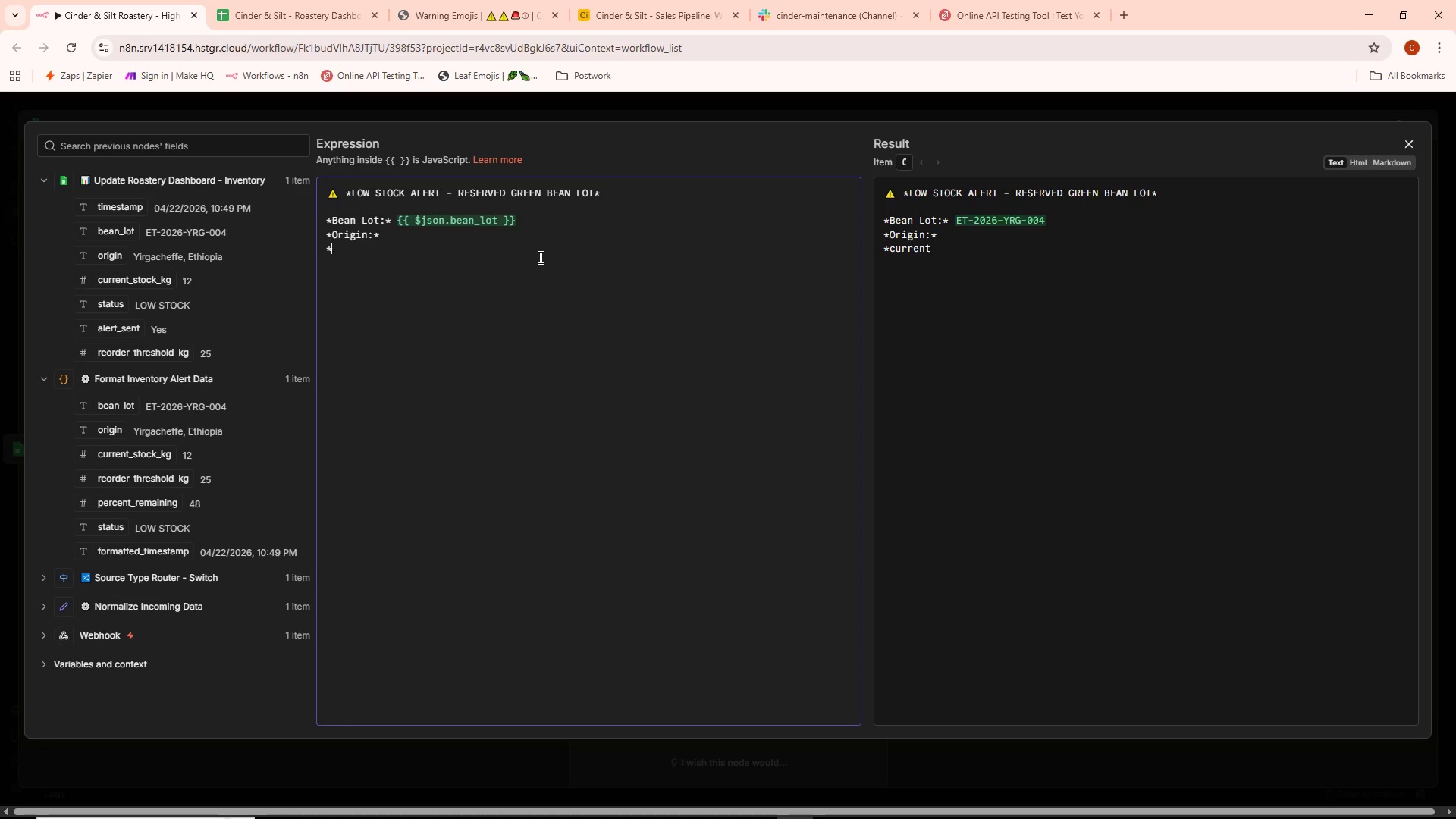 
key(Control+Backspace)
 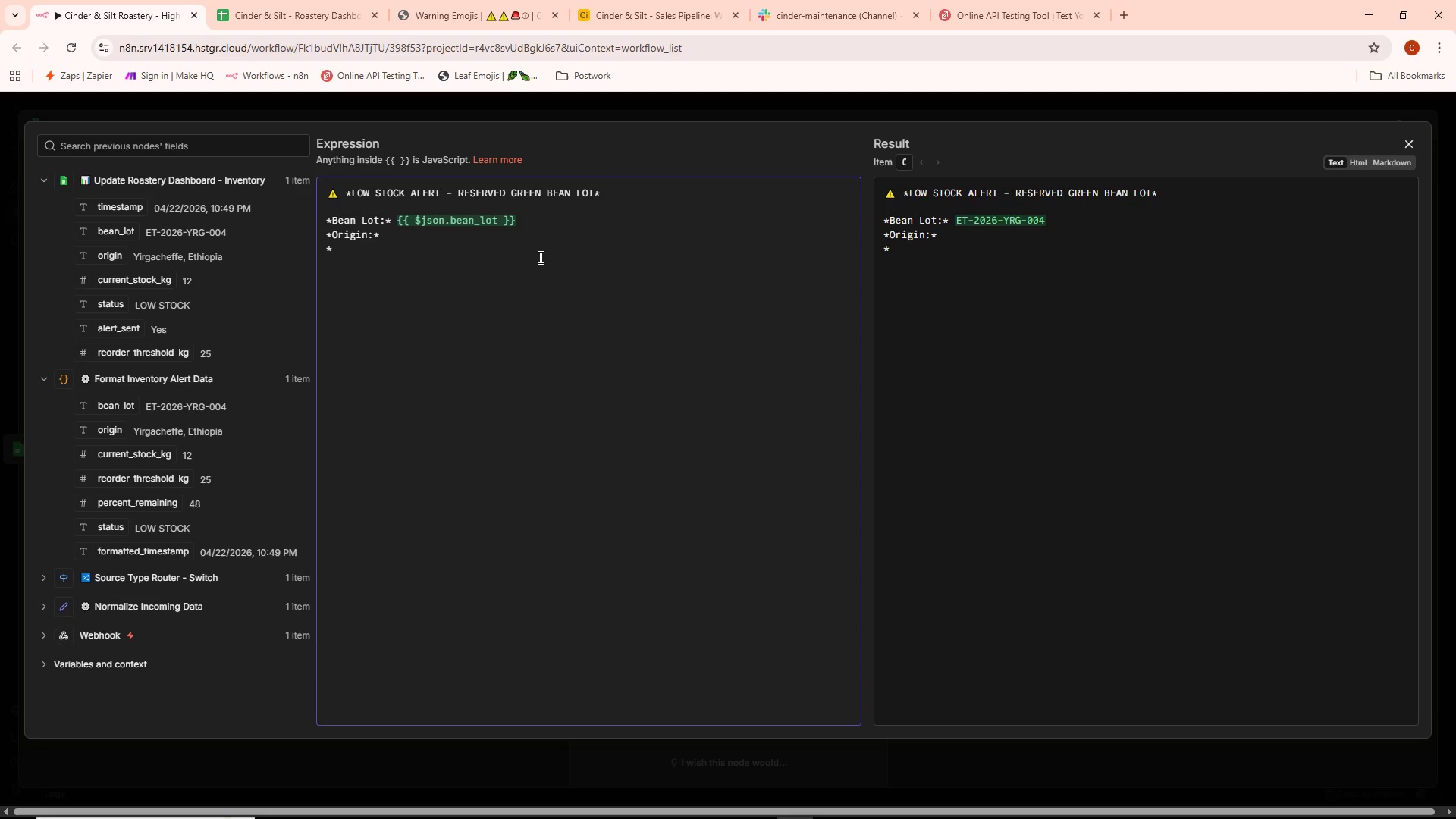 
type(Current Stock:*)
 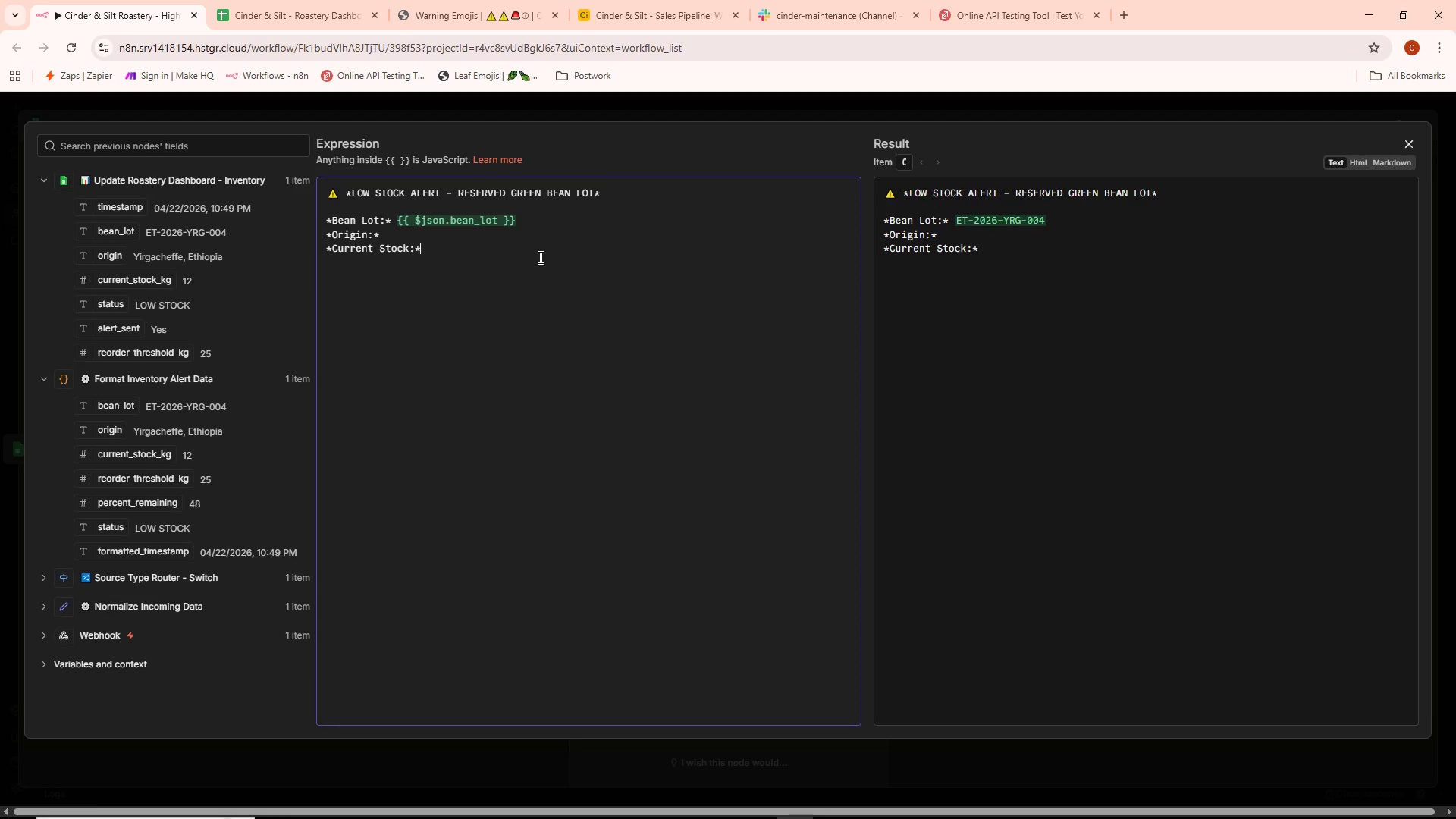 
key(Enter)
 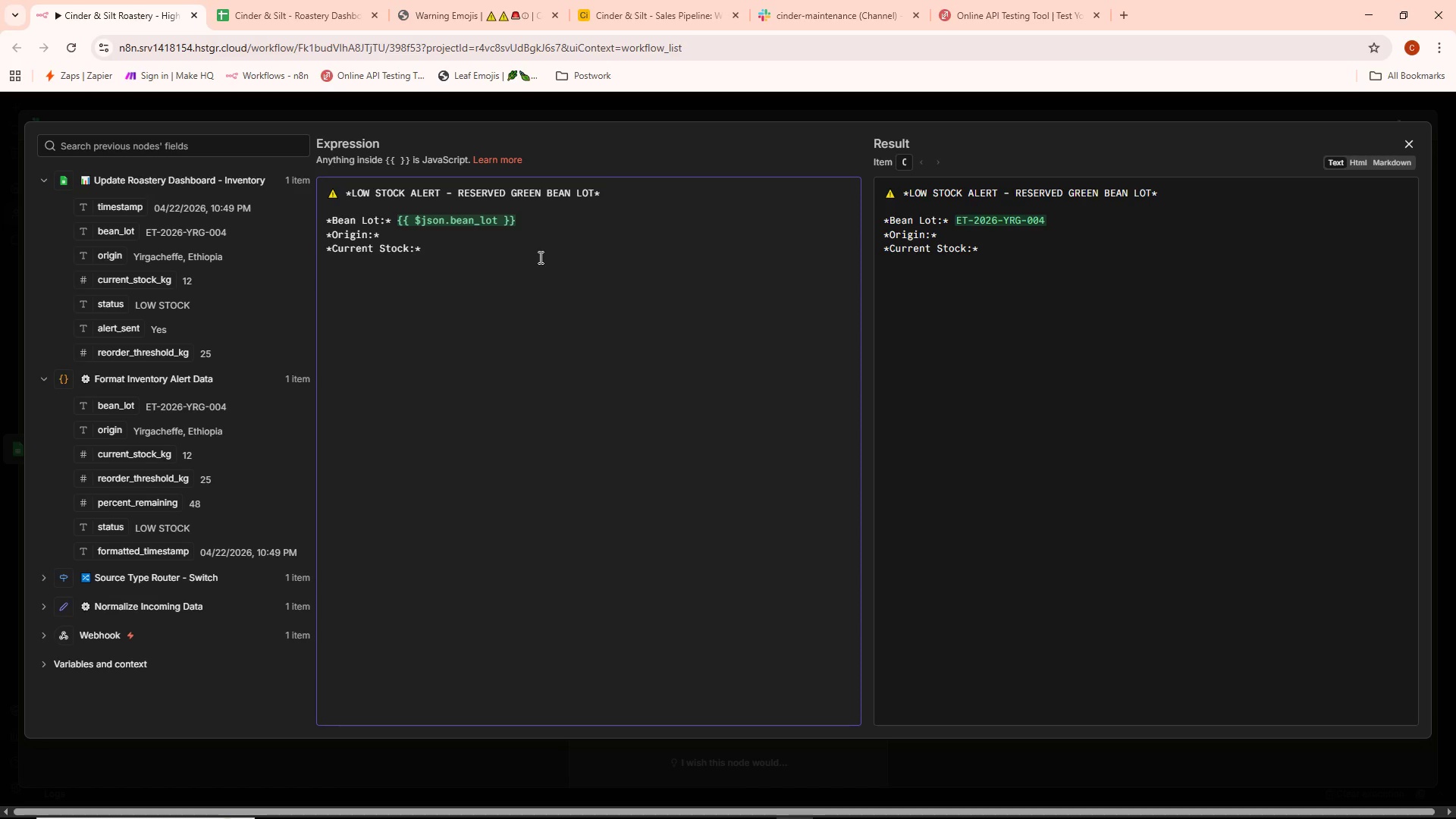 
type(*Reorder Threshold:*)
 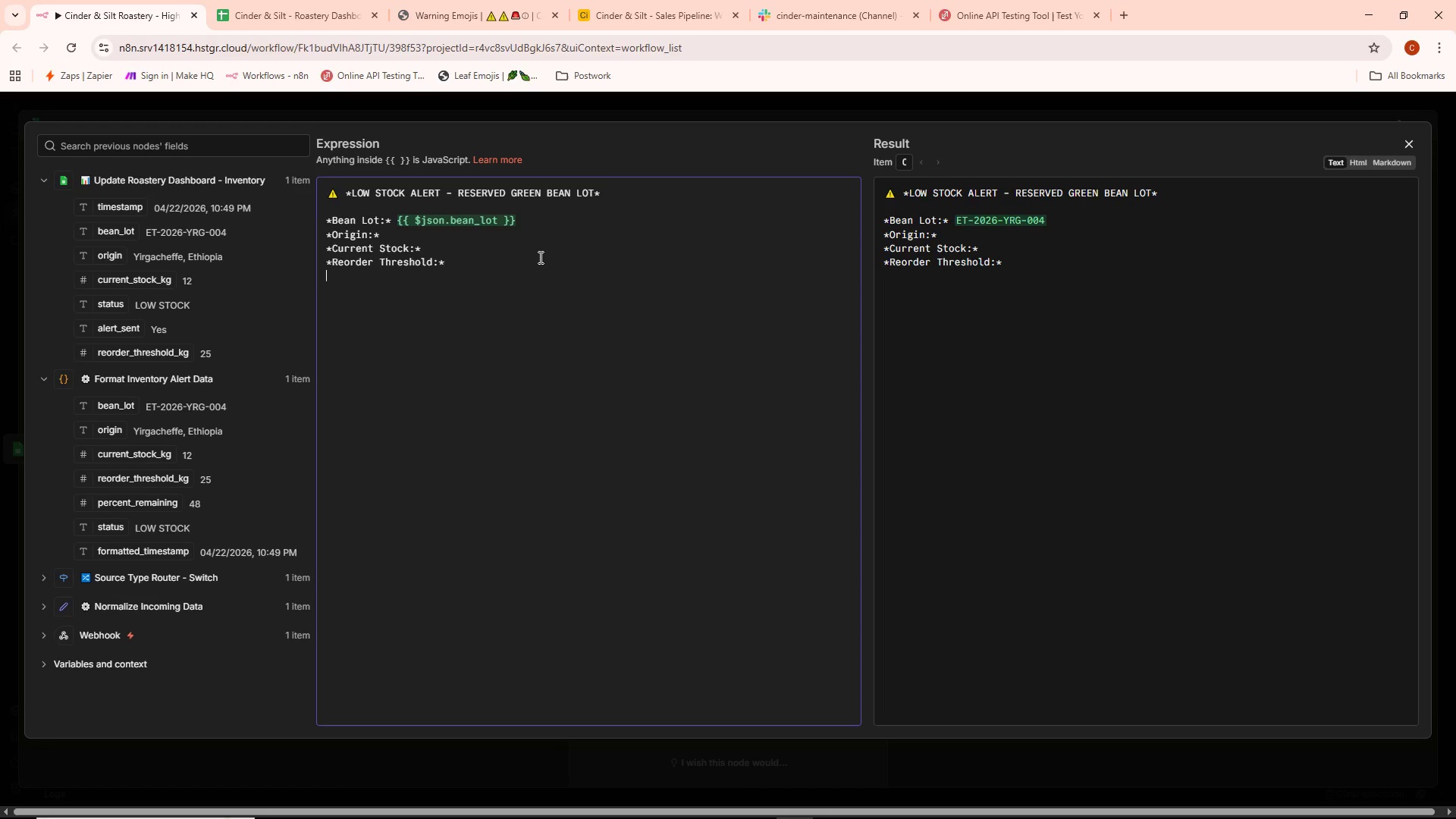 
 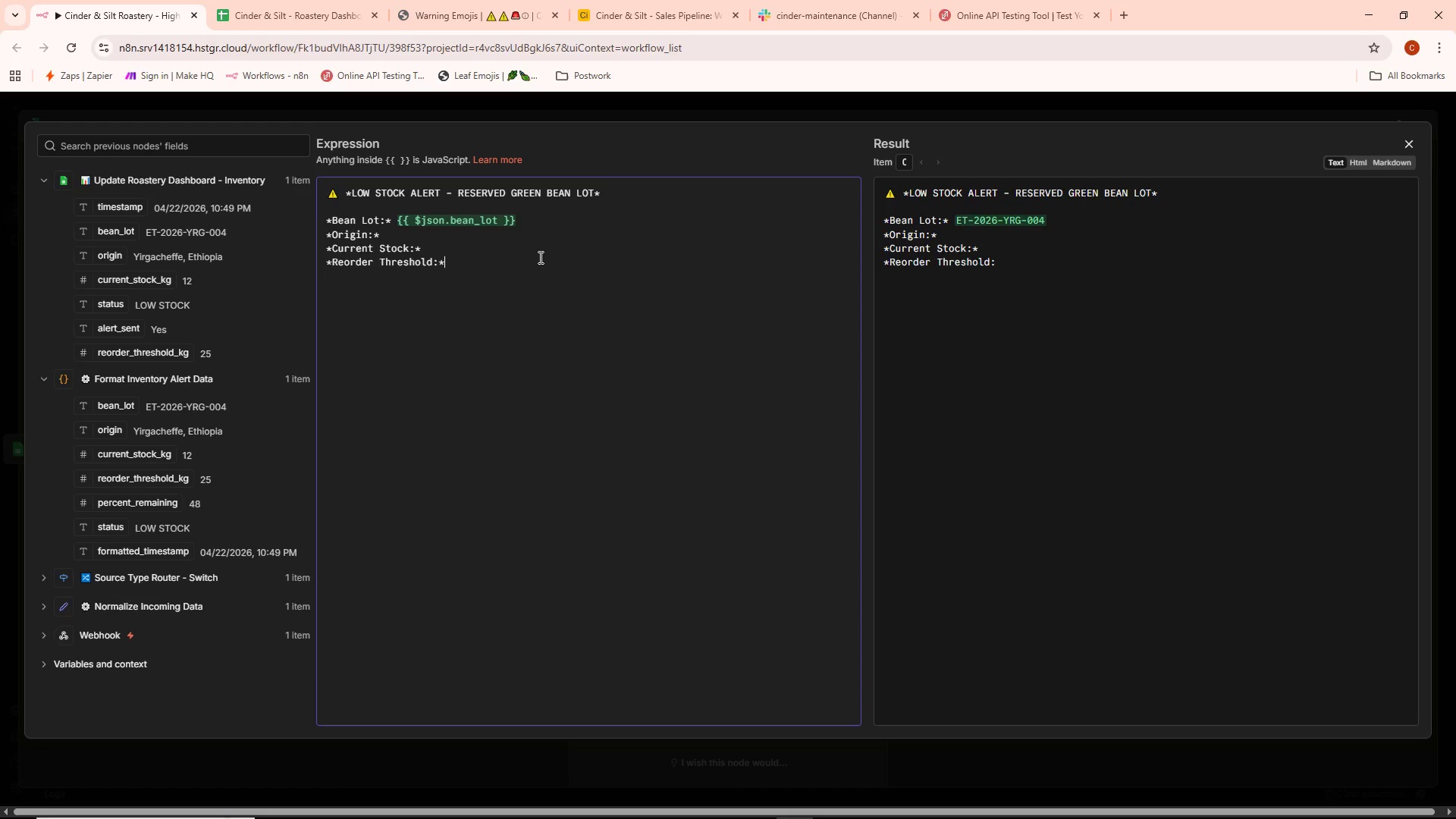 
key(Enter)
 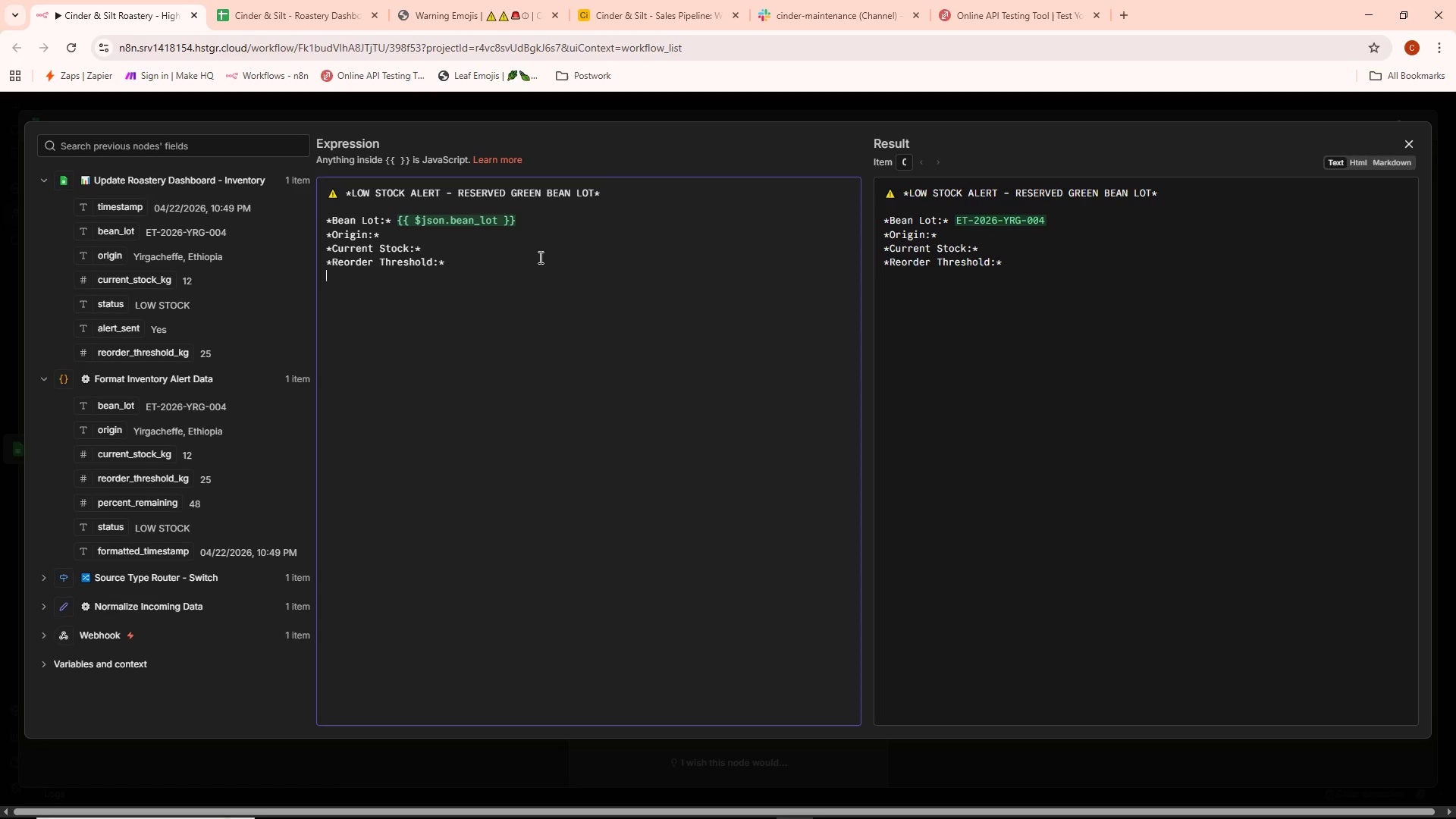 
type(*Stock Remaining:*)
 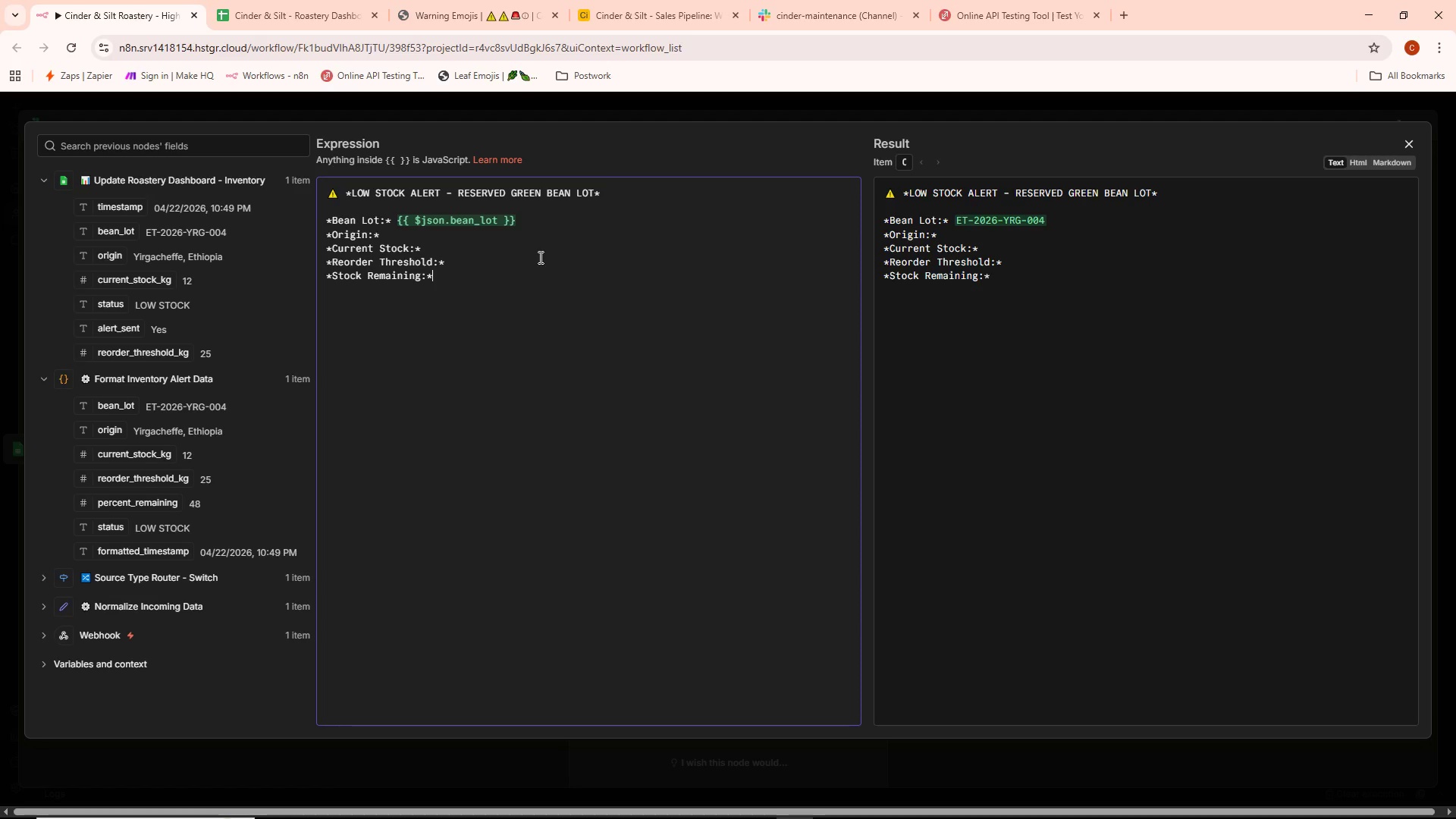 
key(Enter)
 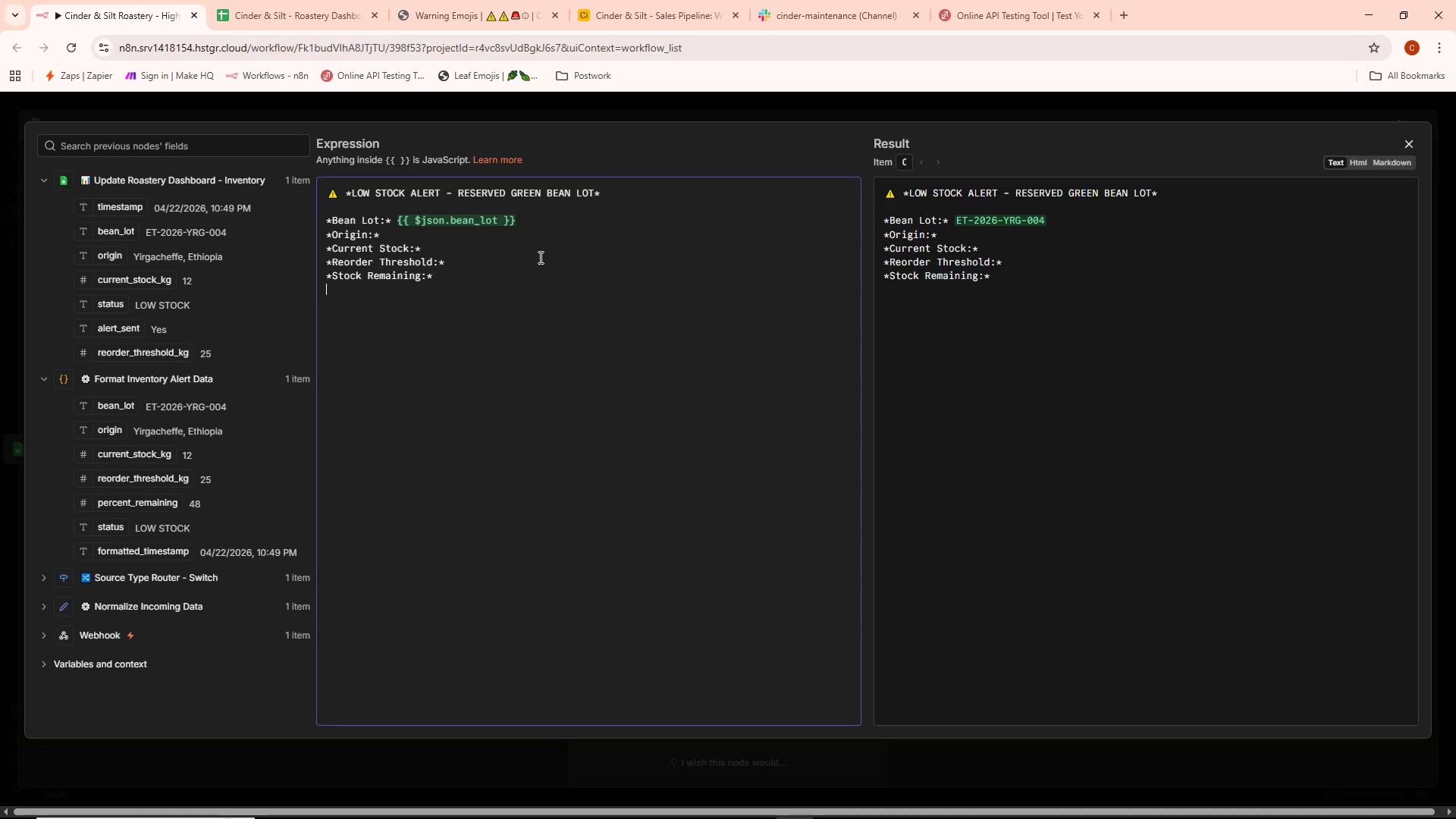 
type(*Status:*)
 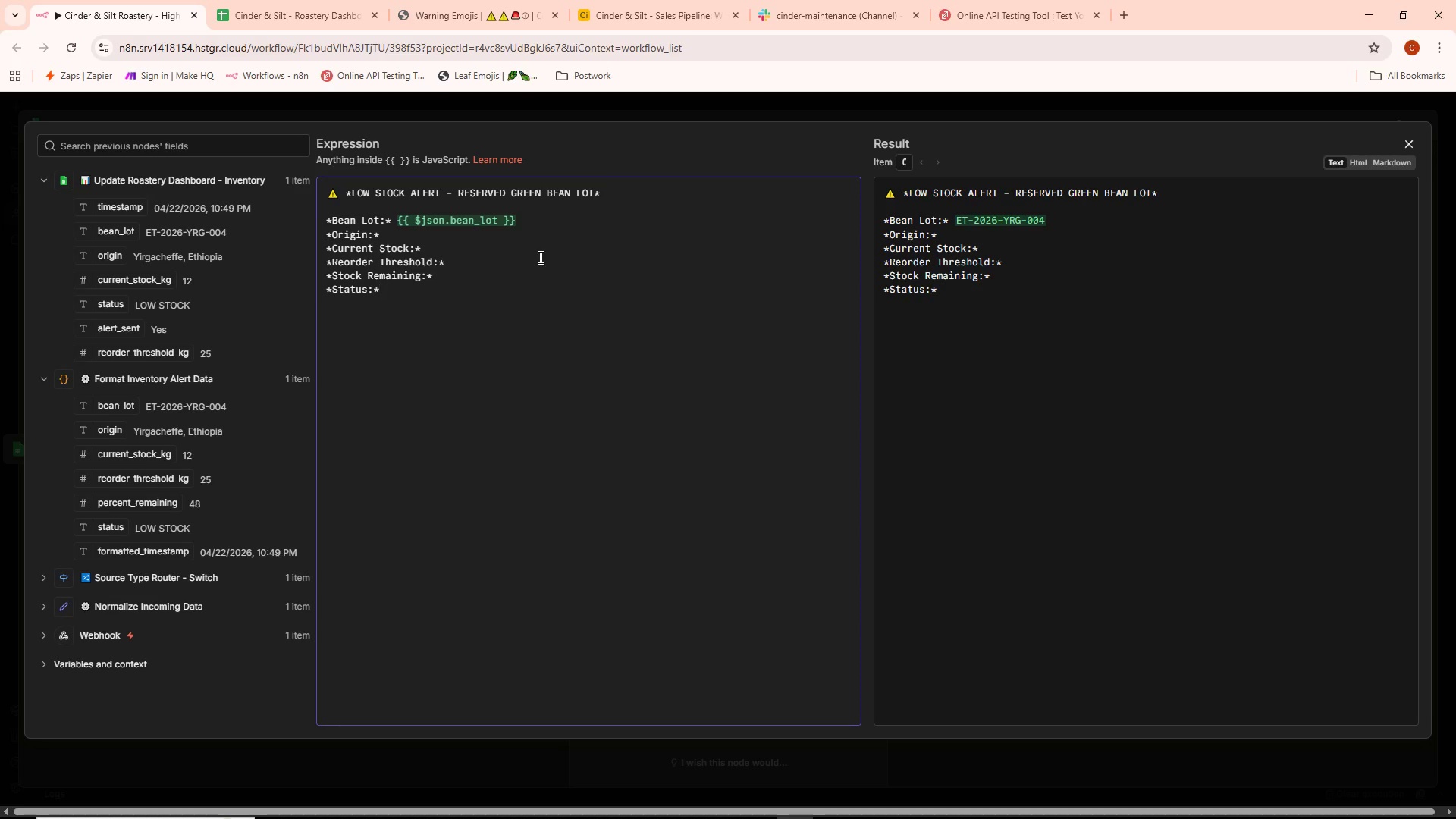 
key(Enter)
 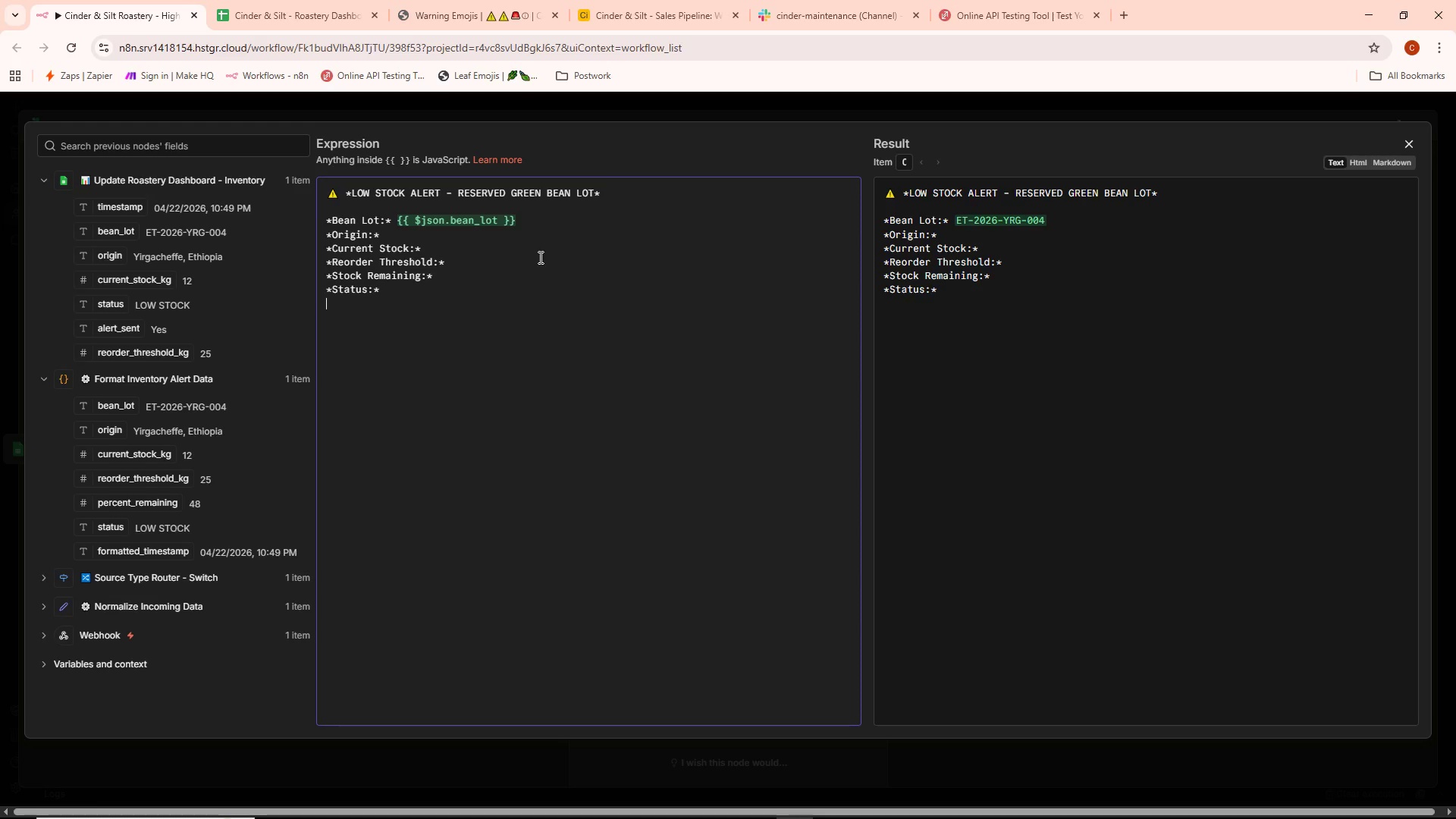 
type(*Time:*)
 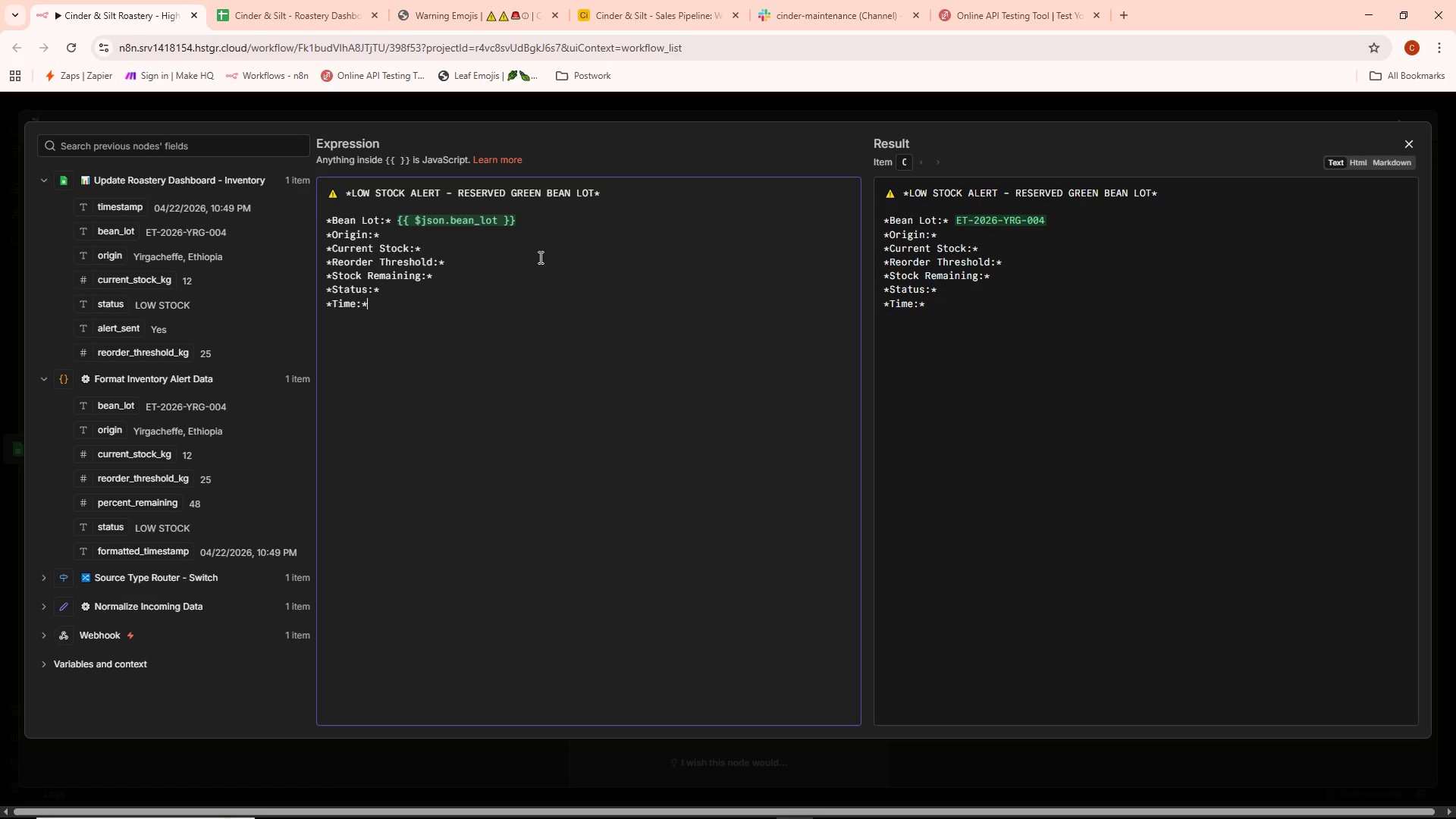 
key(Enter)
 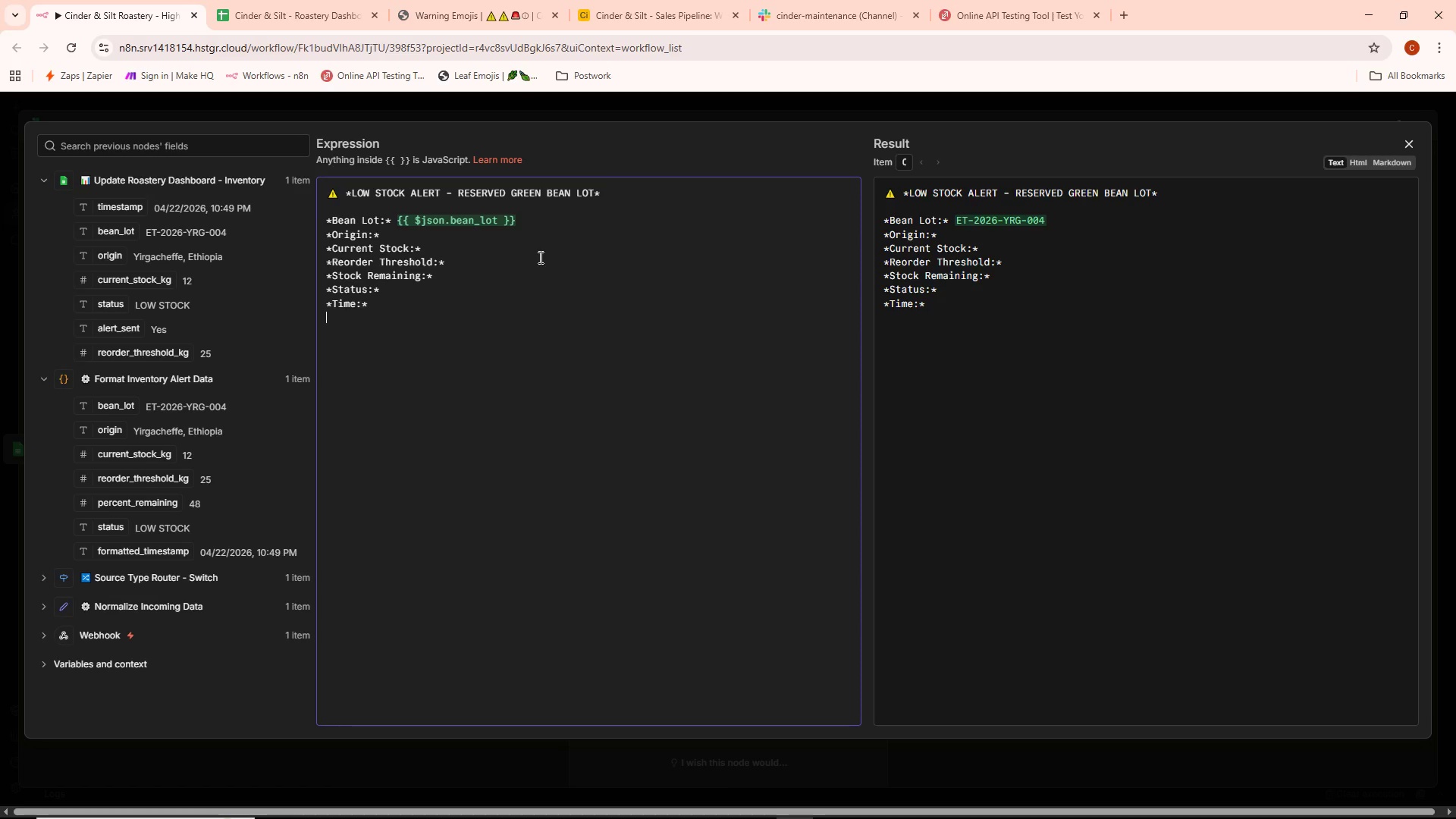 
key(Enter)
 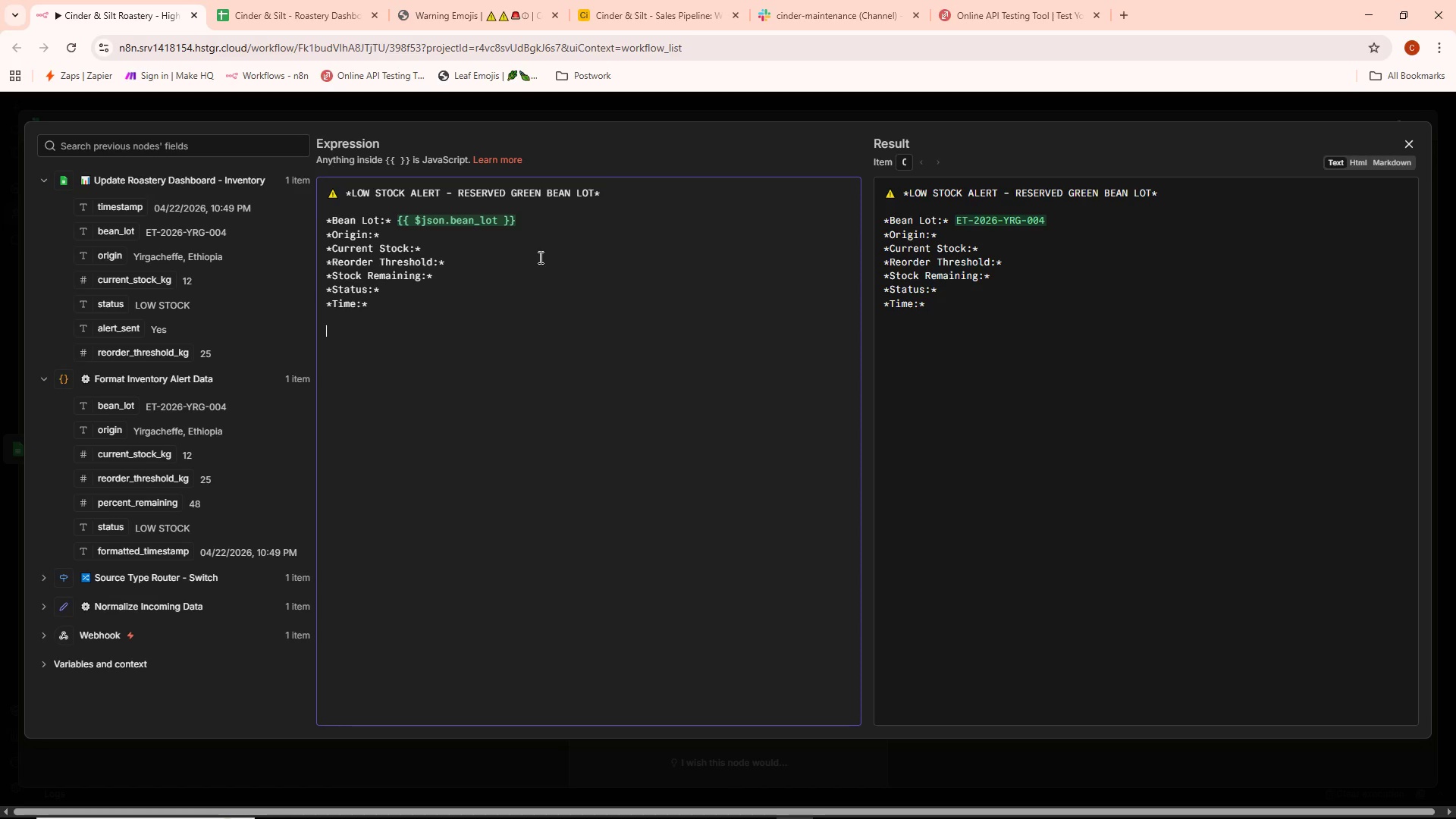 
type(Please initiate reorder process immediately.)
 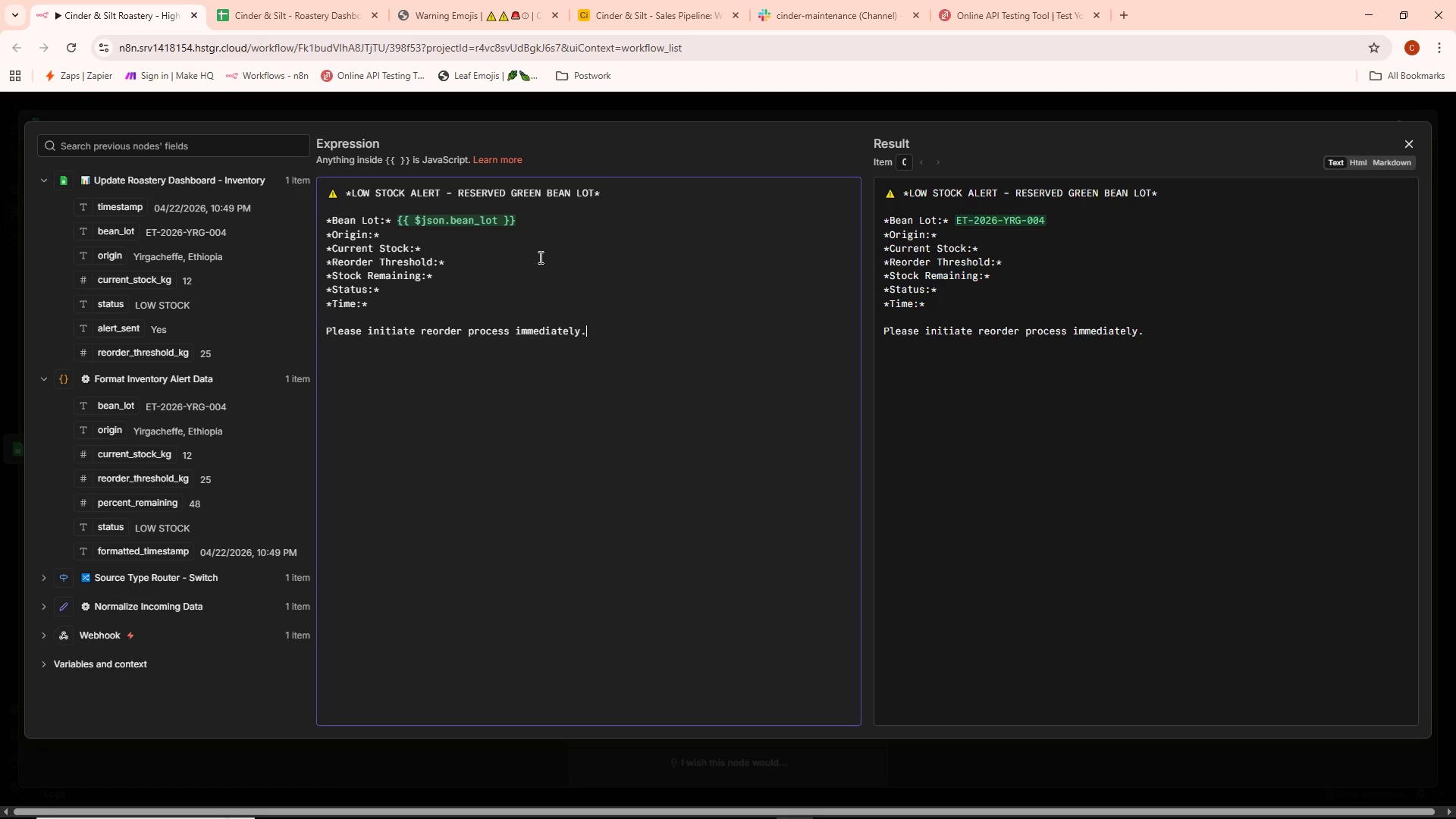 
key(Enter)
 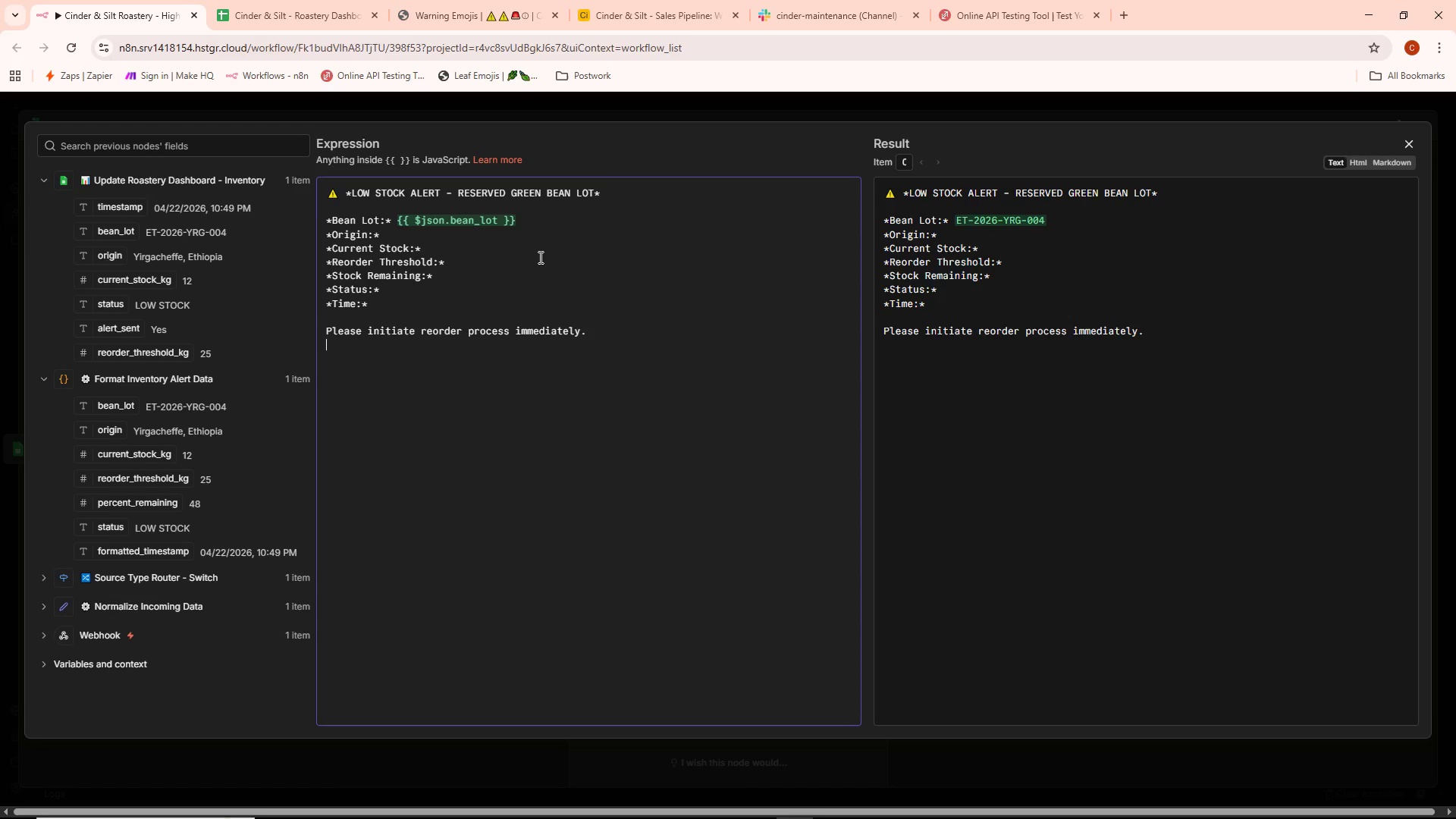 
type(- Cinder & Silt I)
key(Backspace)
type(Operations Hub)
 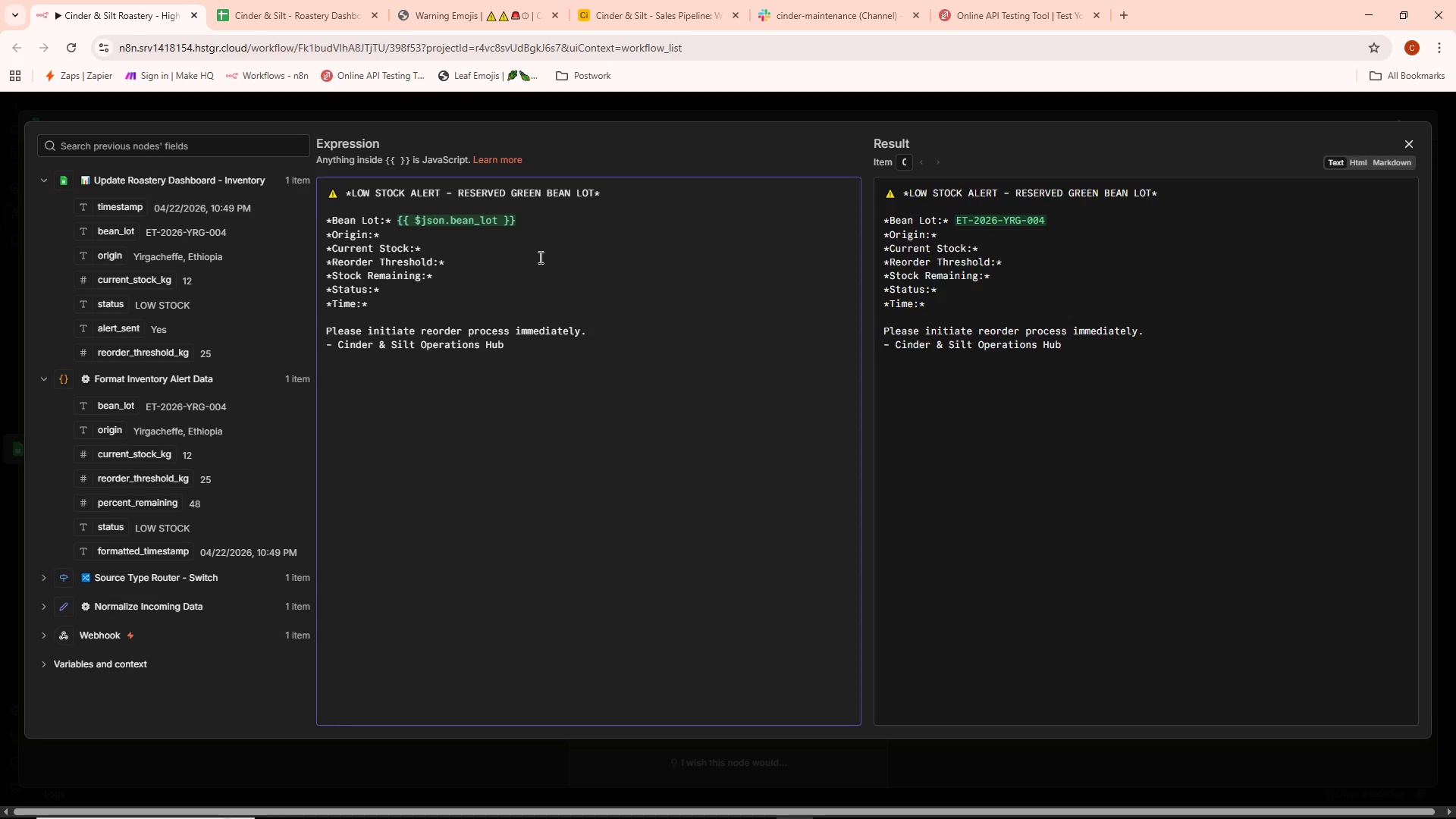 
left_click([353, 232])
 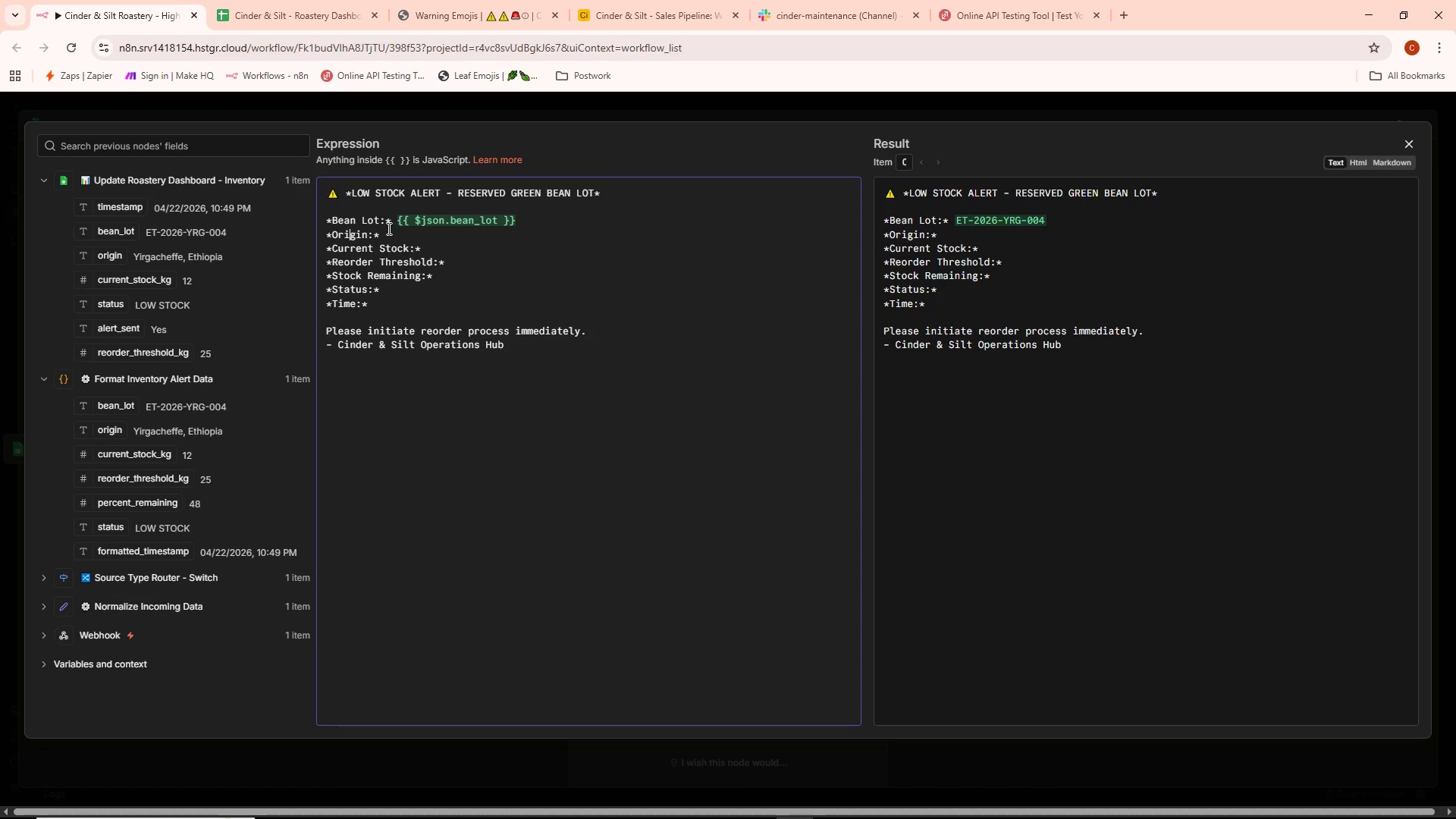 
scroll: coordinate [388, 225], scroll_direction: up, amount: 3.0
 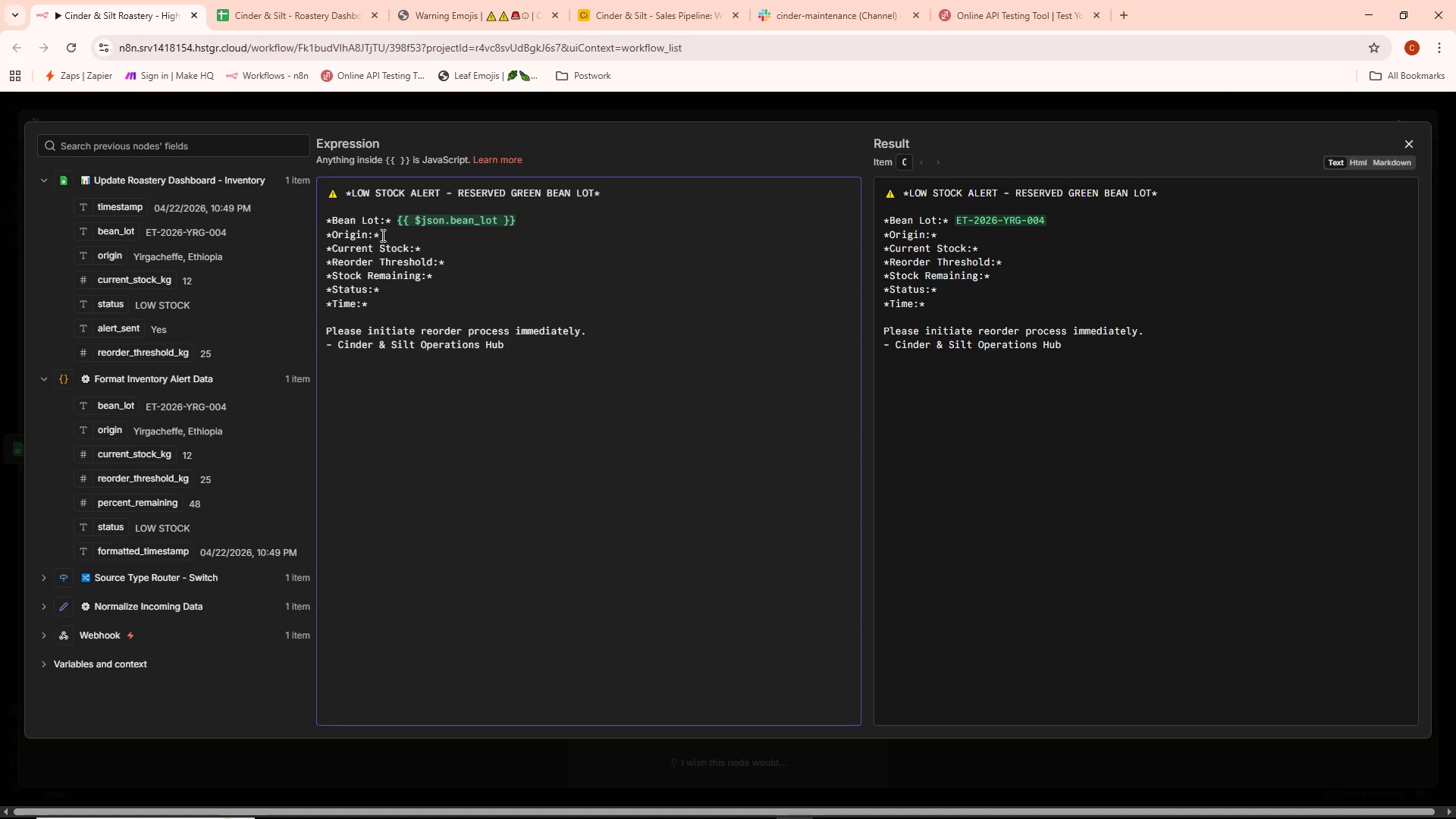 
double_click([388, 228])
 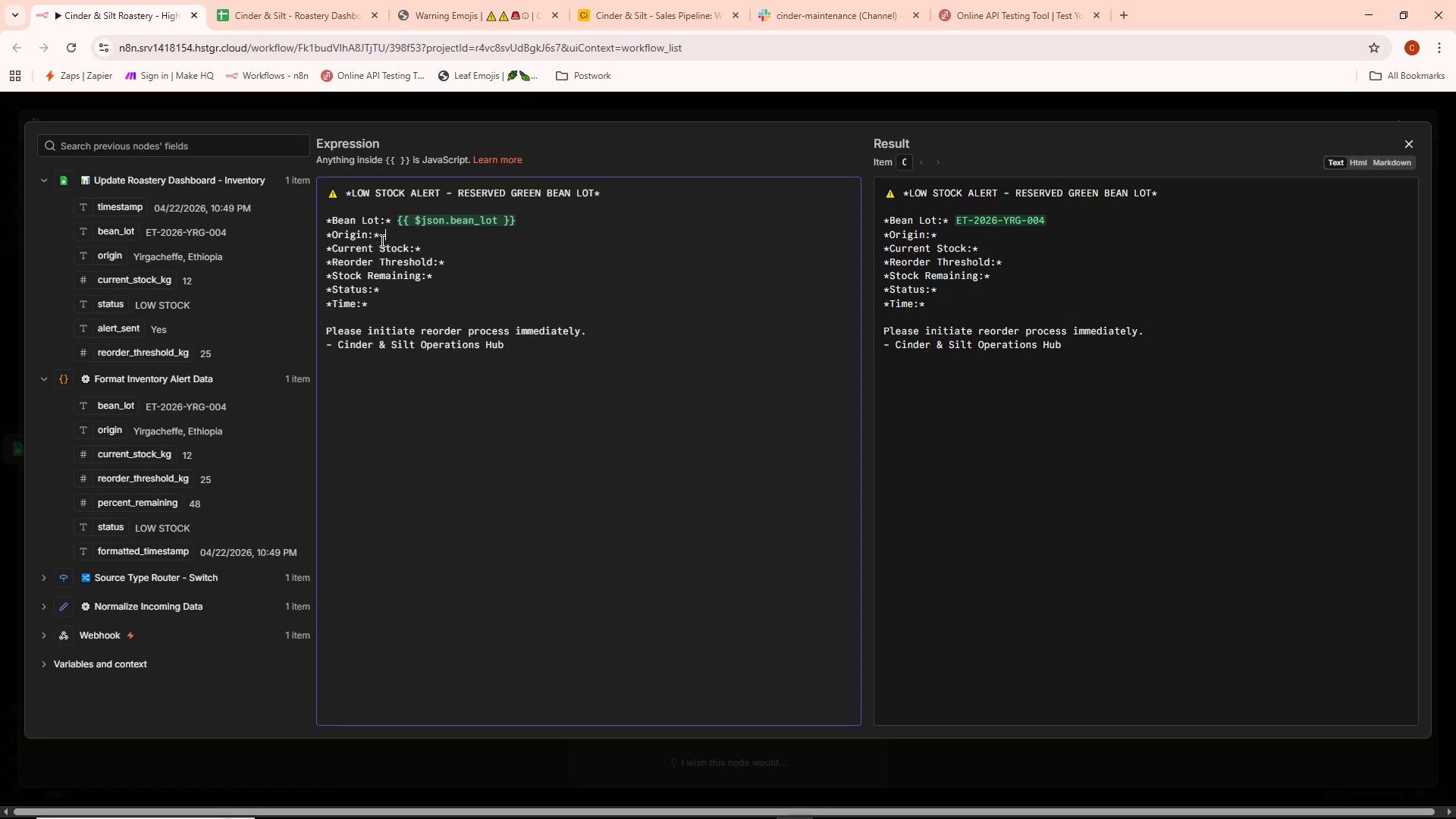 
key(Space)
 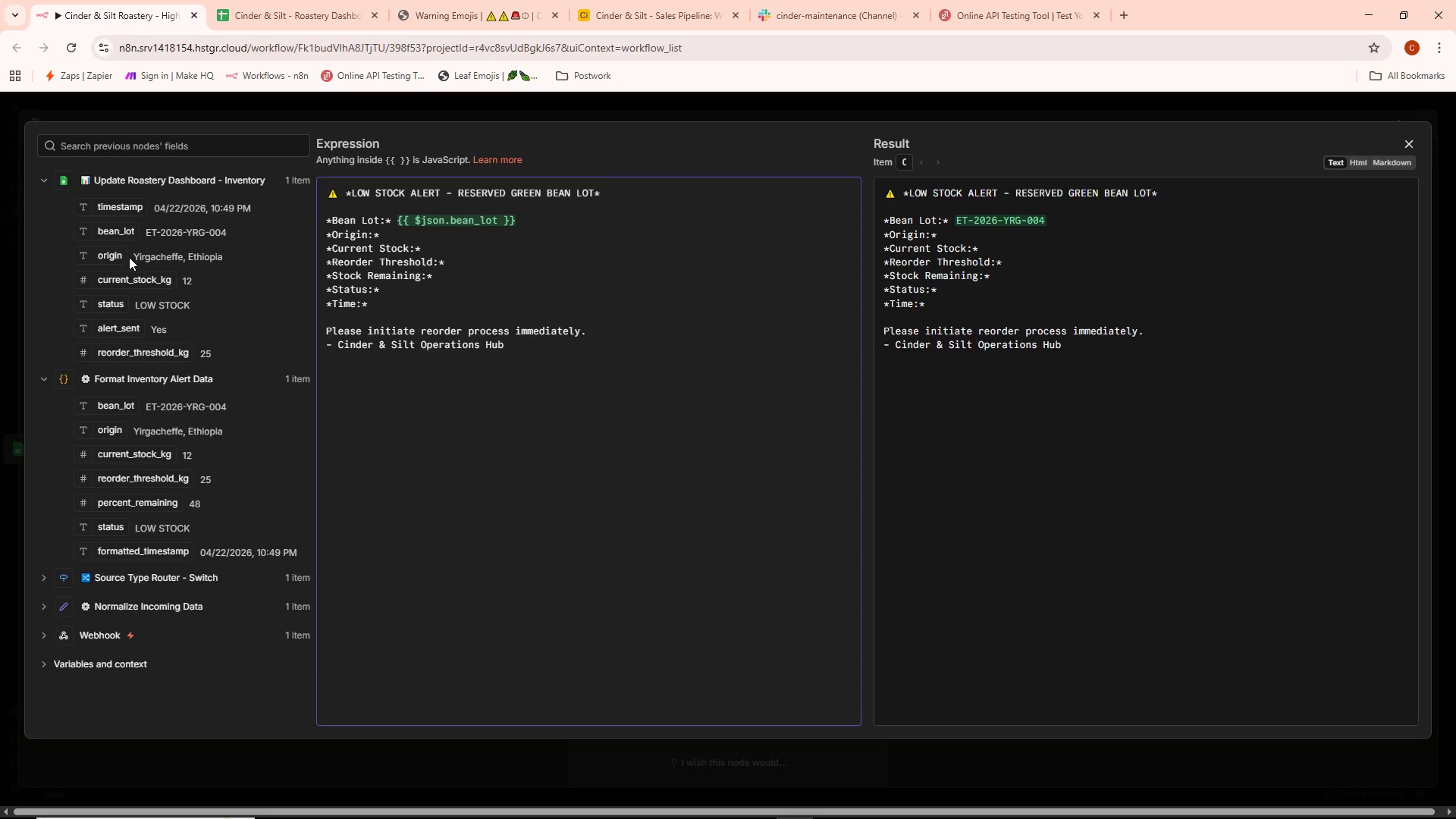 
left_click_drag(start_coordinate=[112, 257], to_coordinate=[403, 240])
 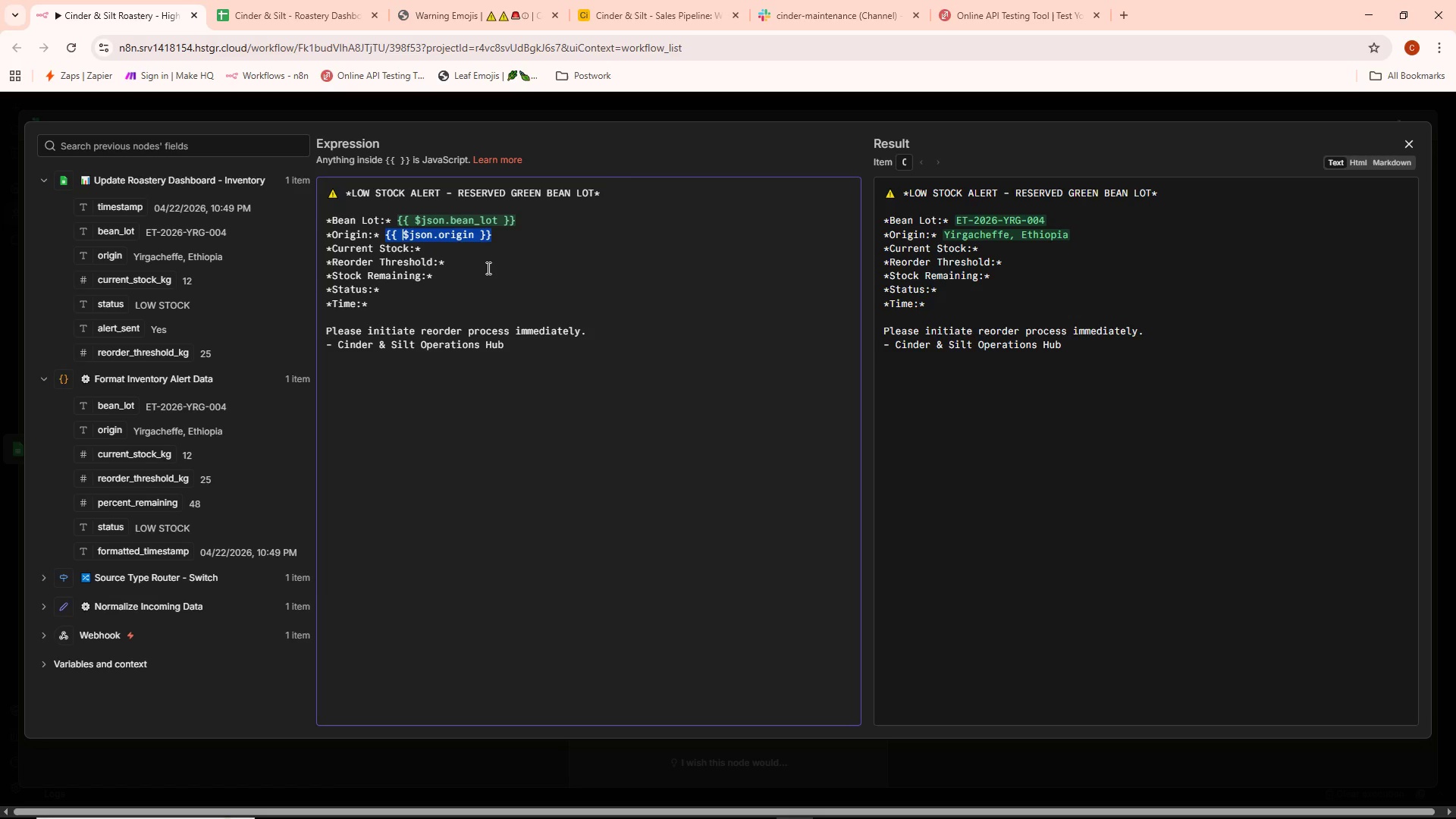 
left_click([487, 268])
 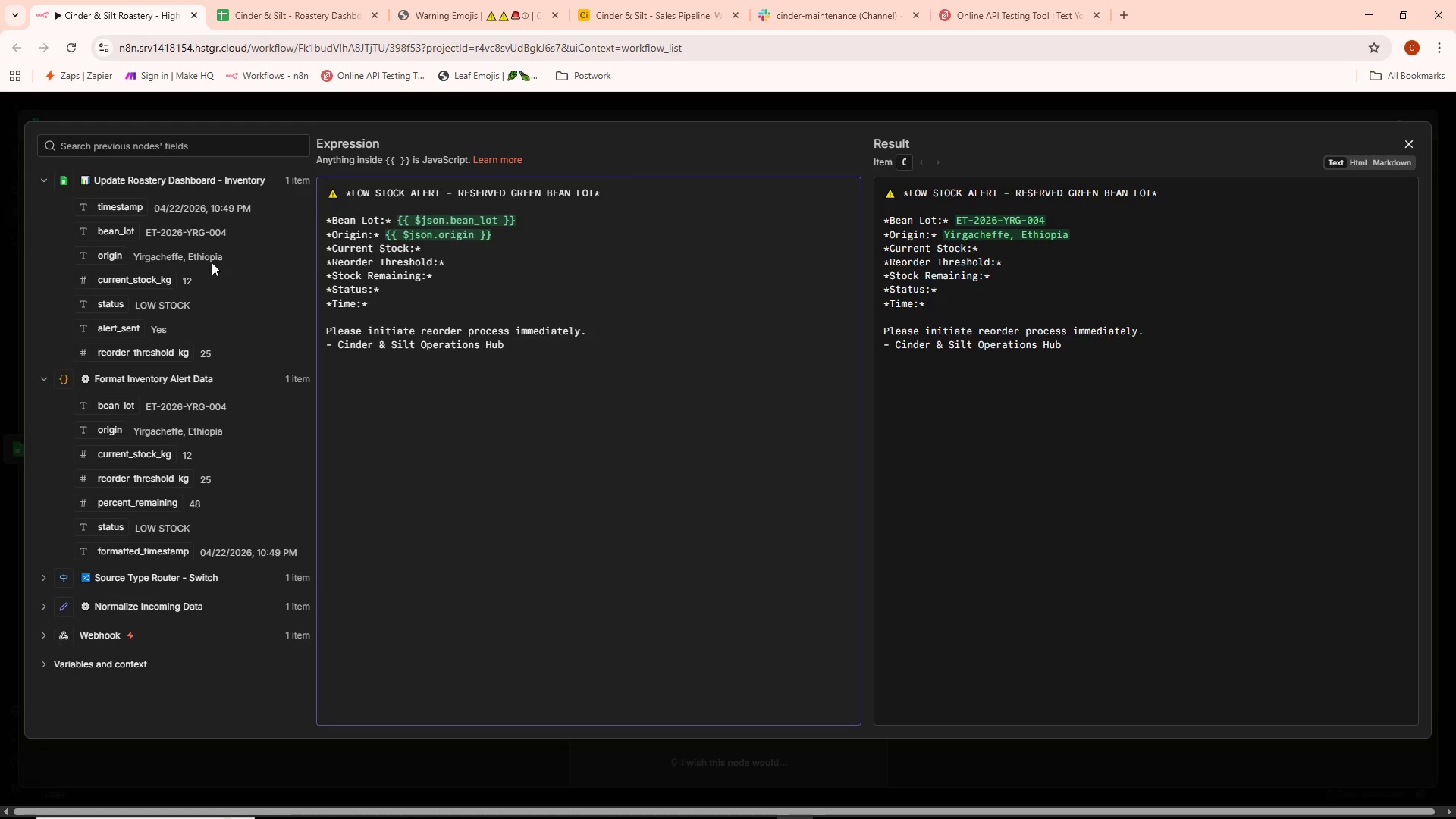 
left_click_drag(start_coordinate=[144, 283], to_coordinate=[437, 249])
 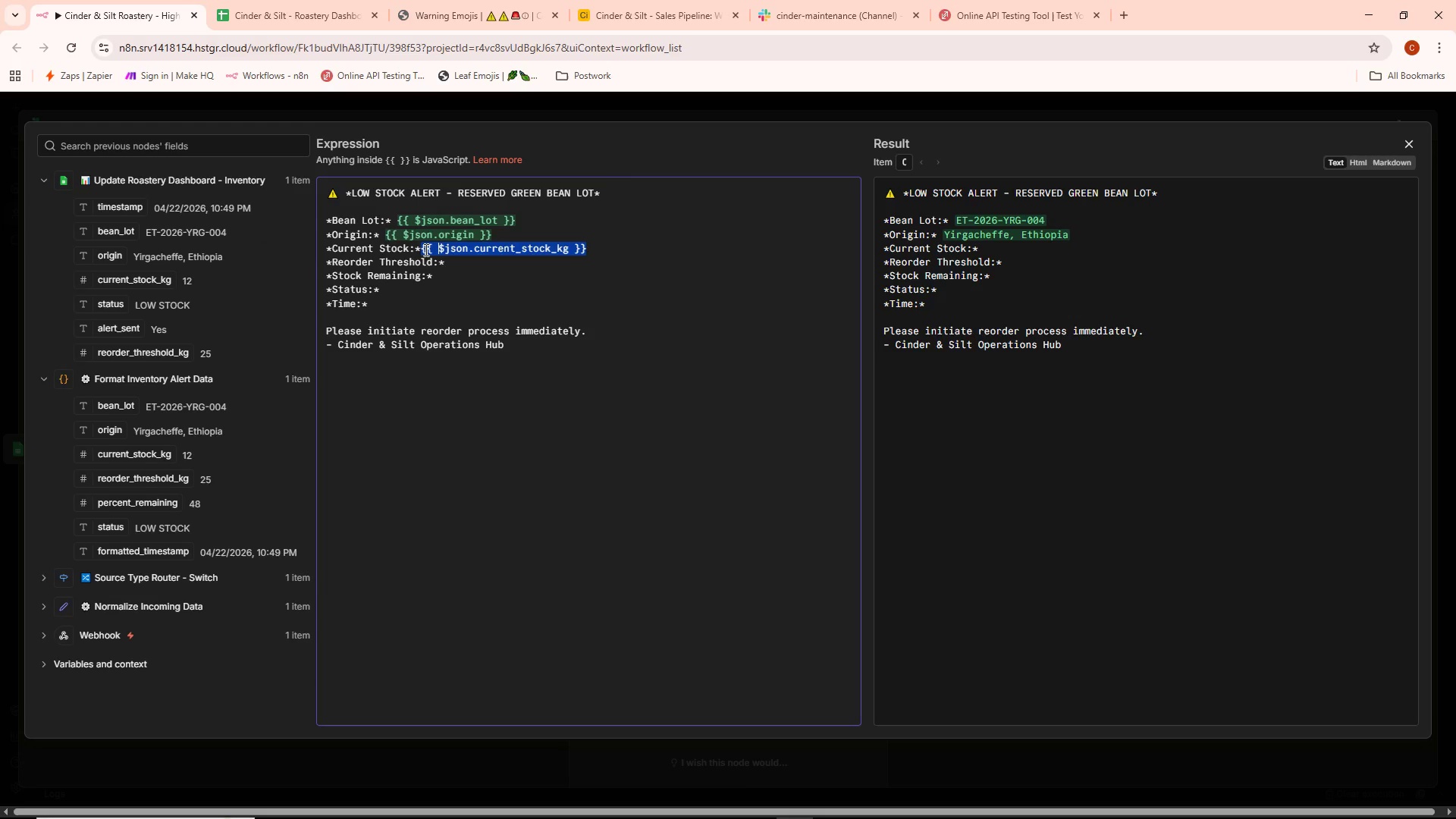 
key(Space)
 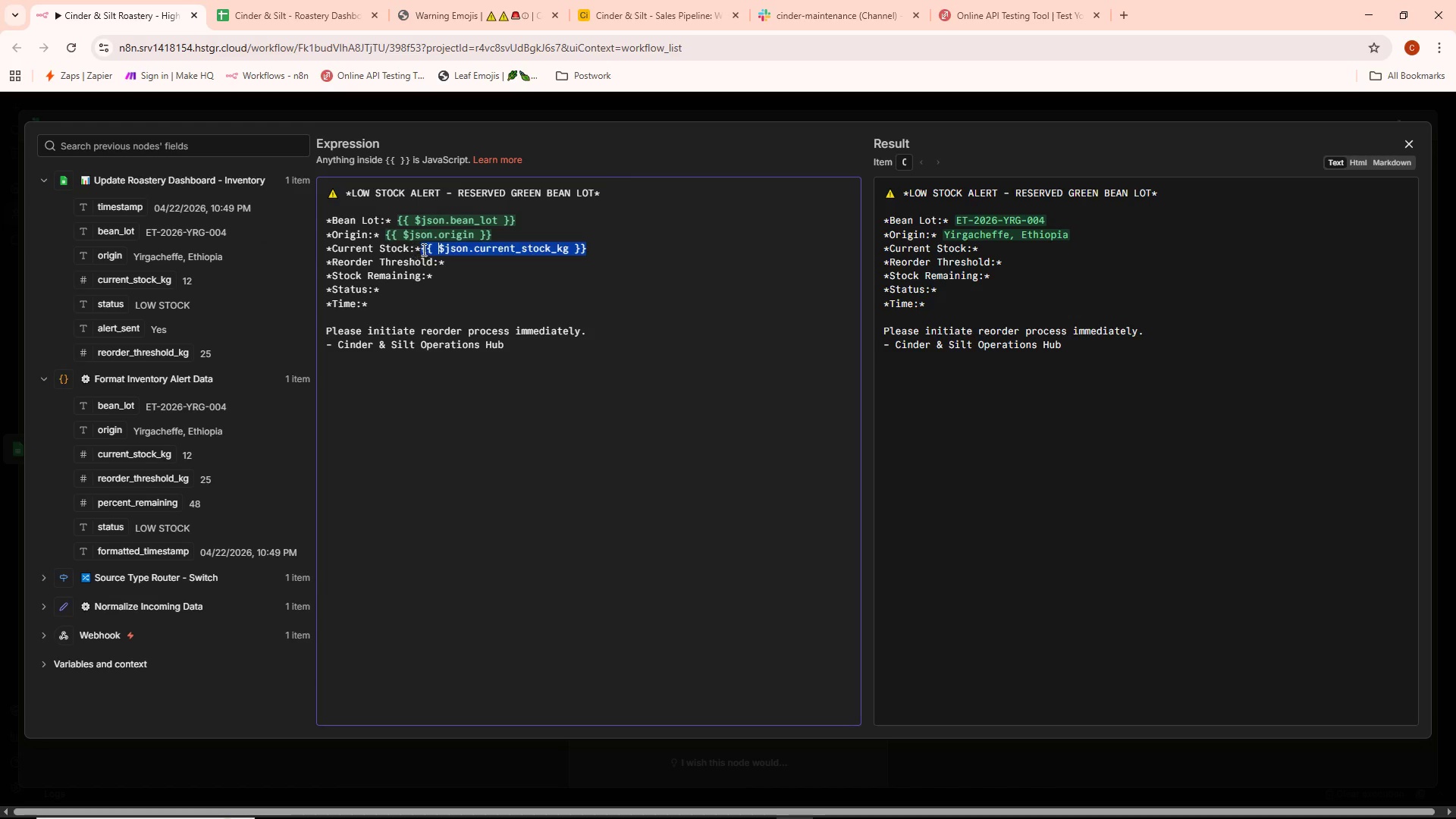 
left_click([424, 248])
 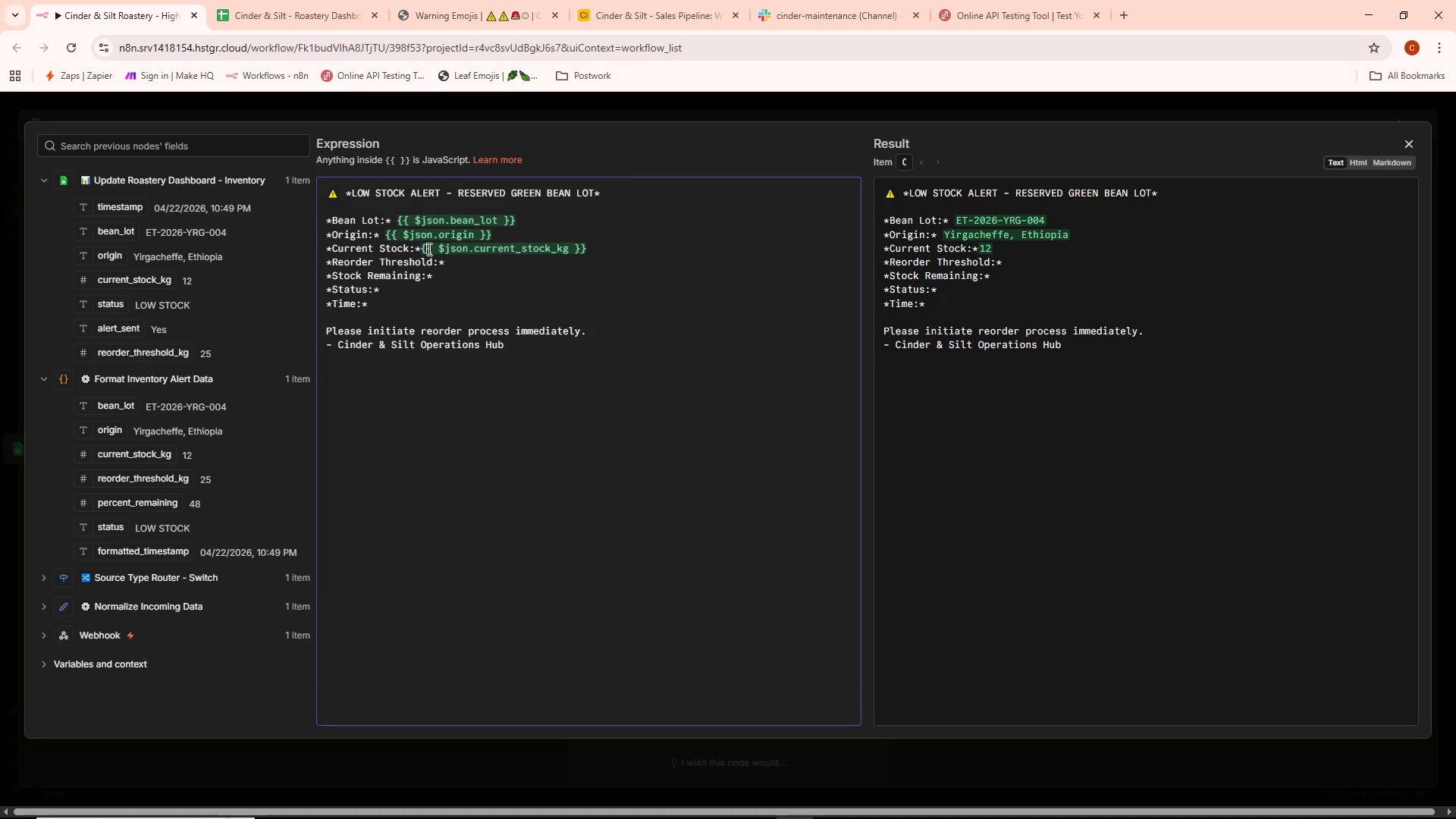 
key(Space)
 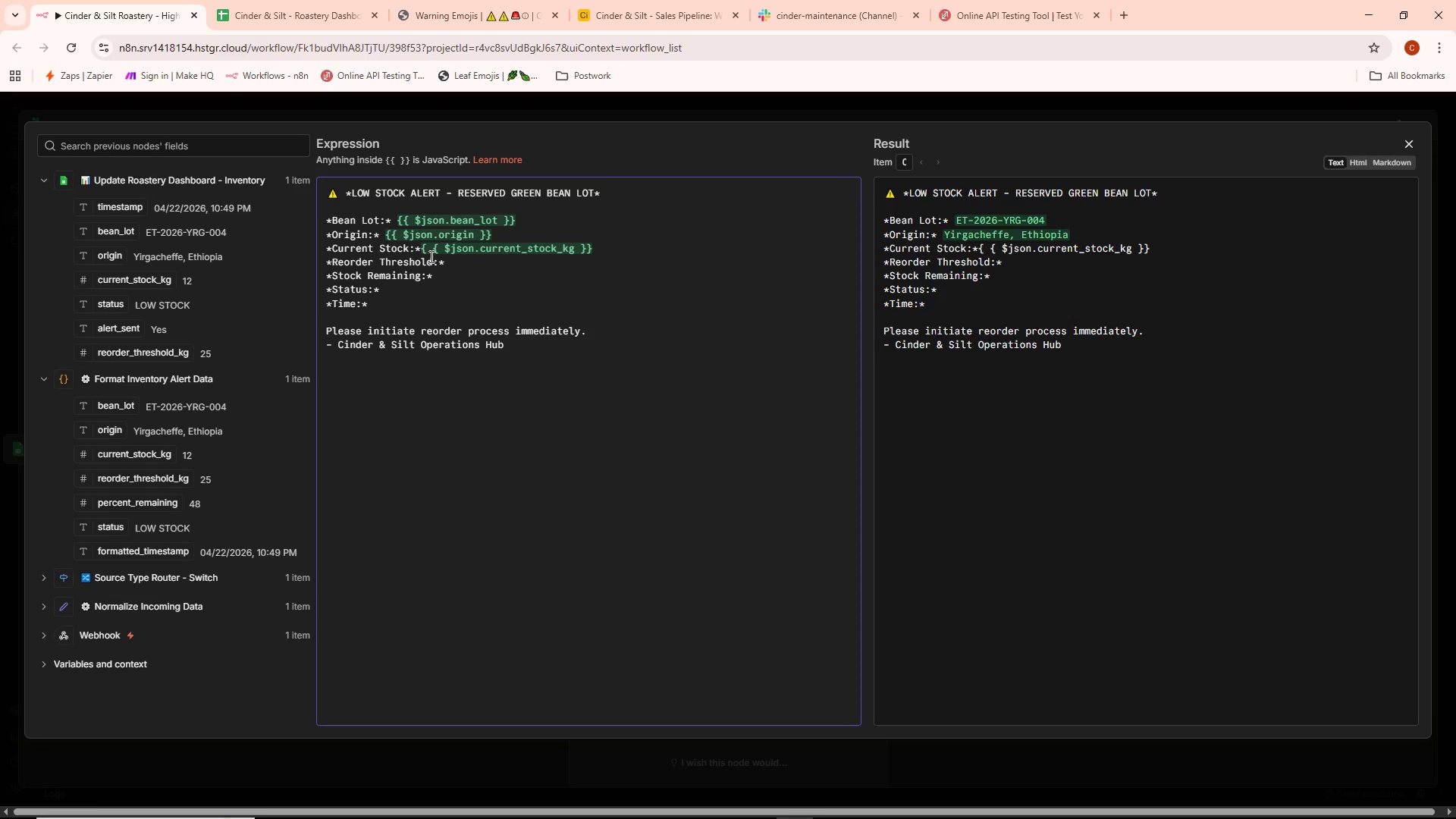 
key(Backspace)
 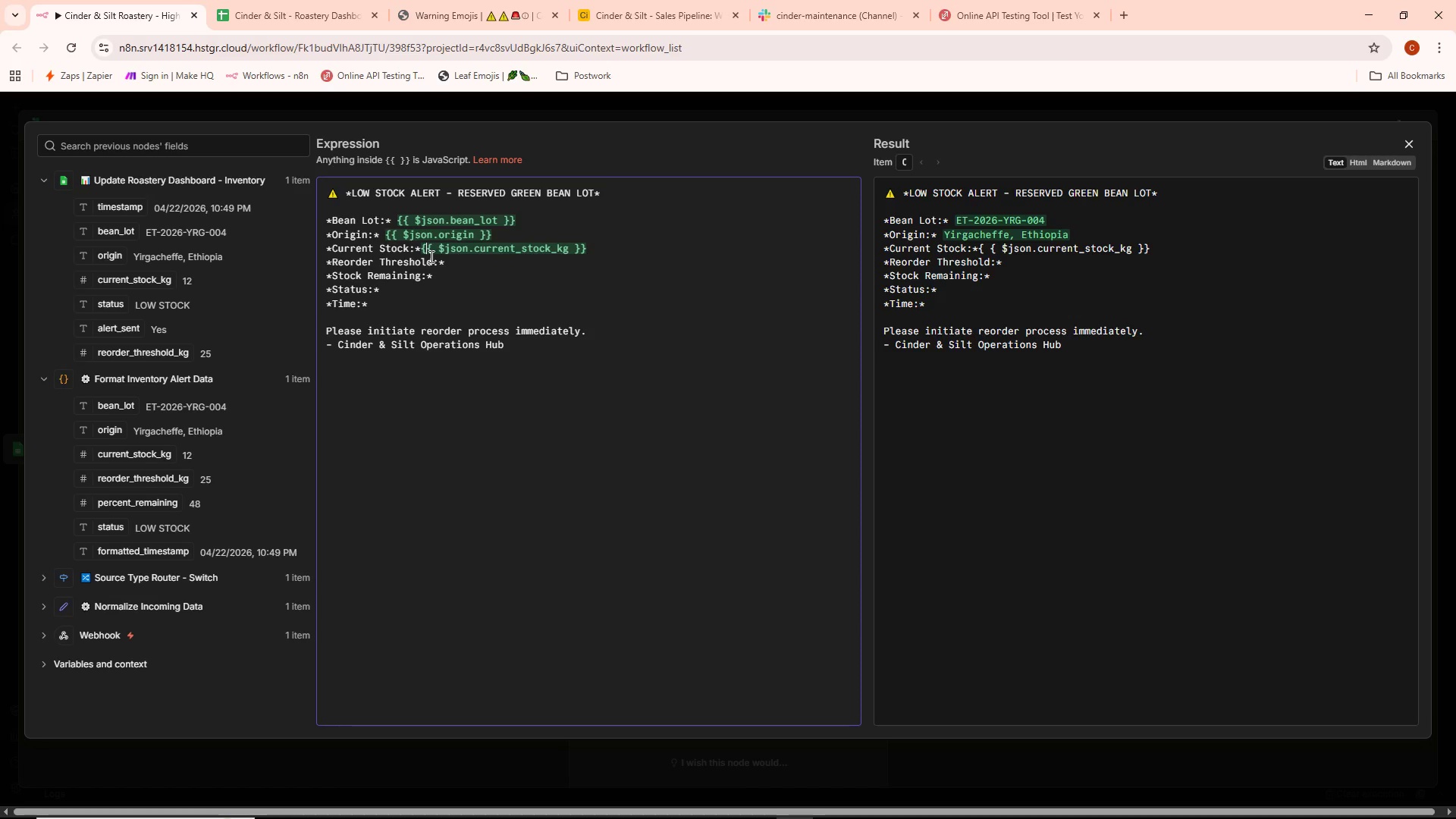 
key(ArrowLeft)
 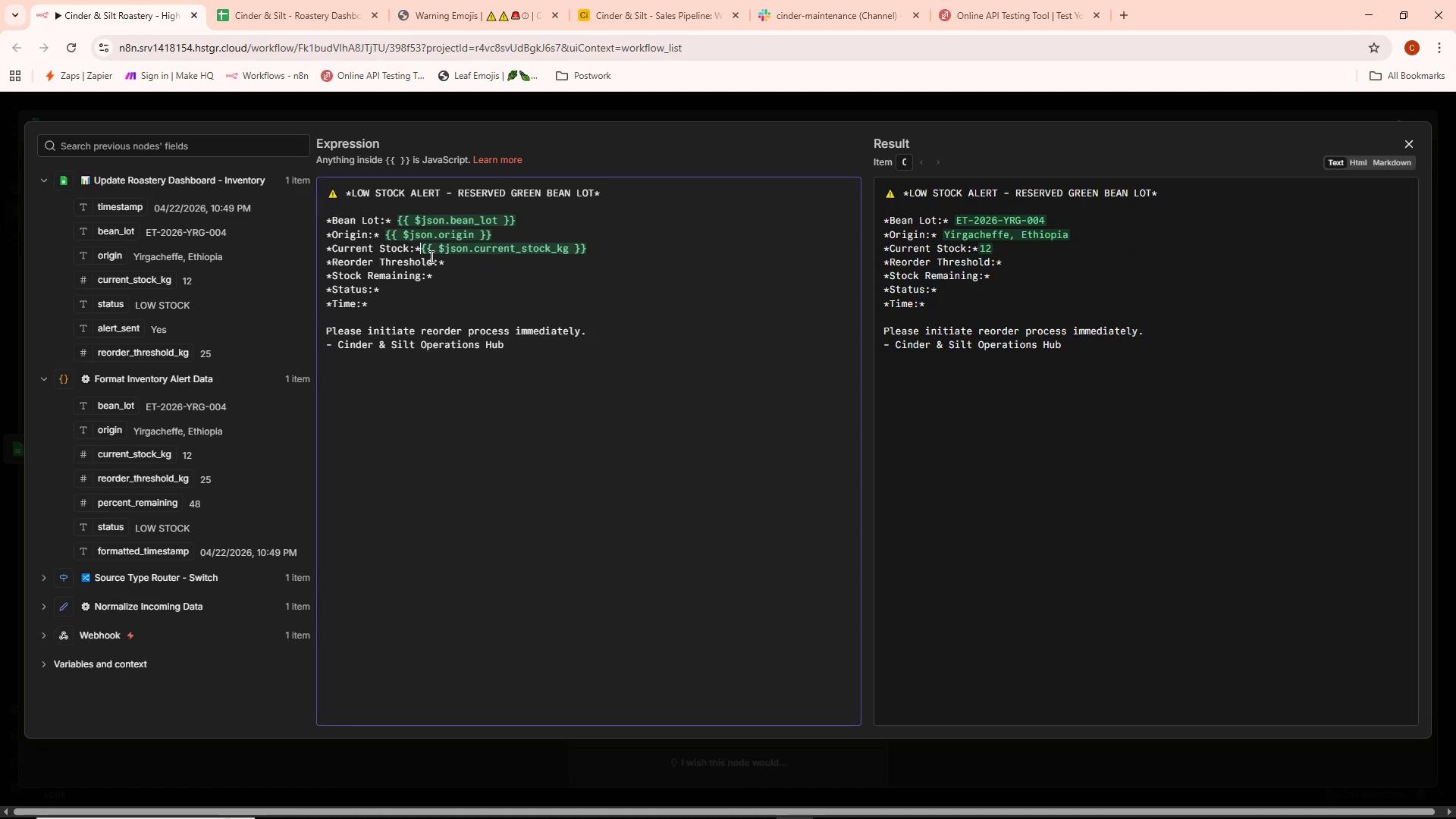 
key(Space)
 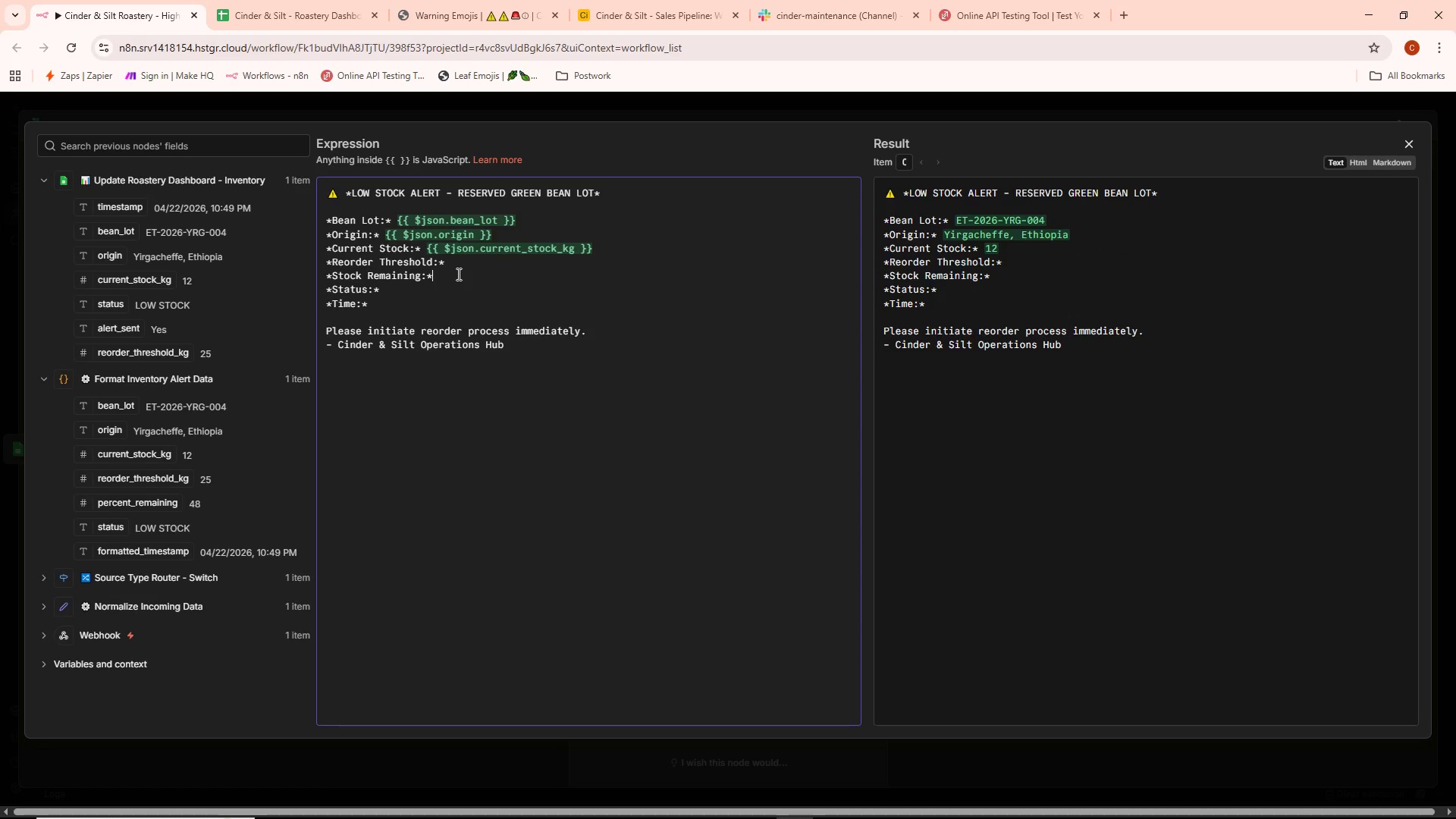 
double_click([458, 262])
 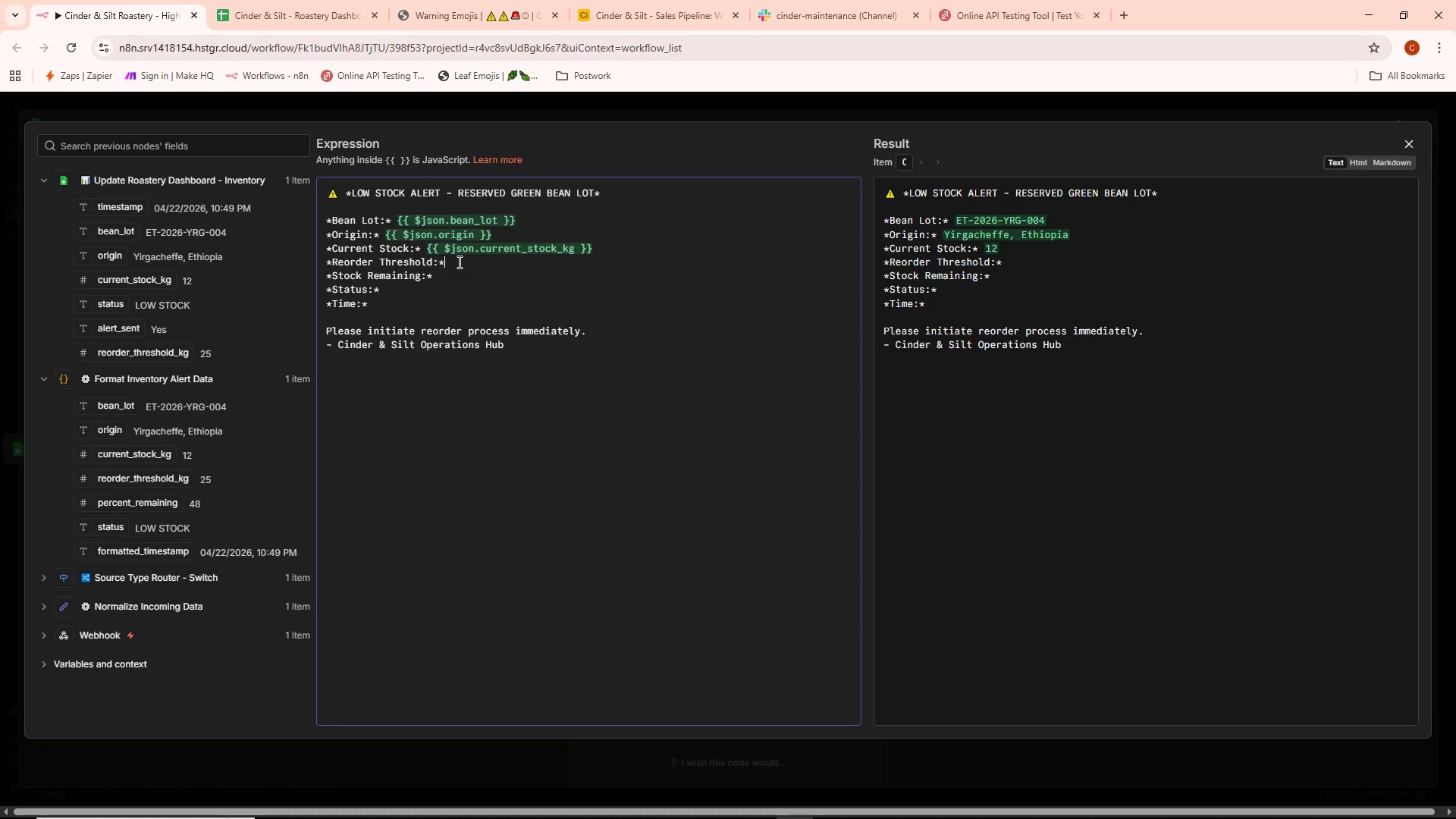 
key(Space)
 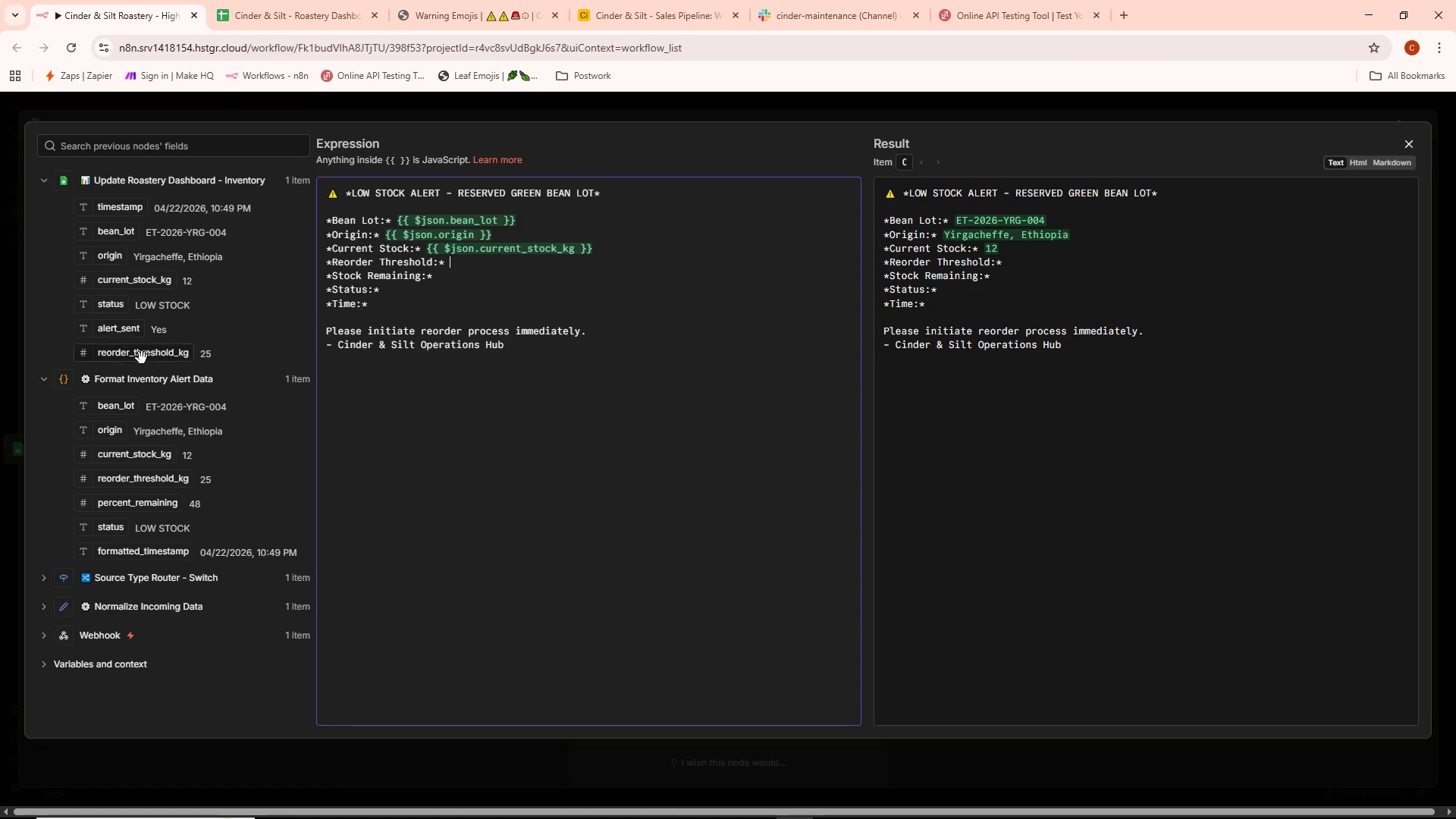 
left_click_drag(start_coordinate=[144, 358], to_coordinate=[468, 260])
 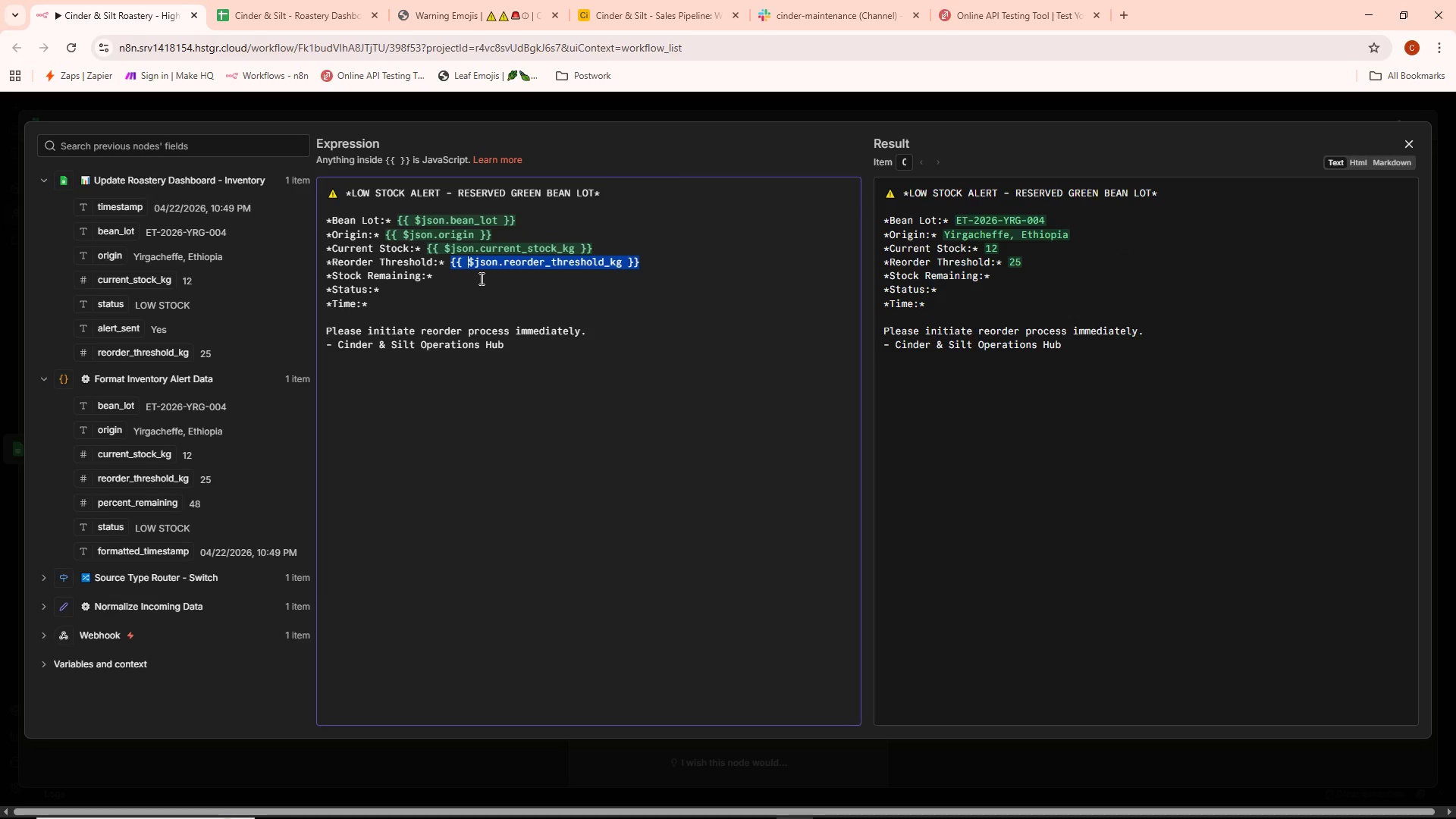 
left_click([463, 276])
 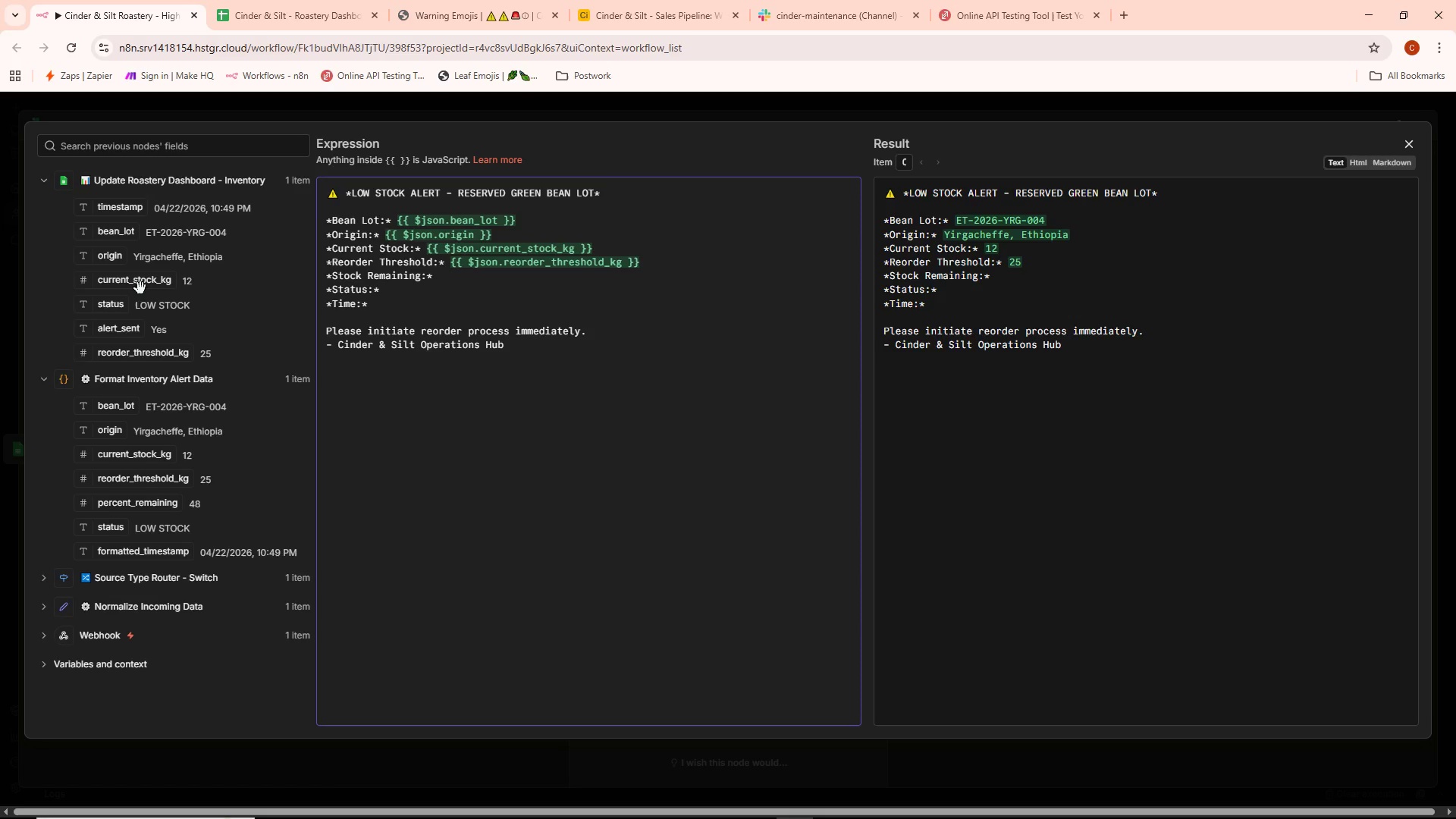 
left_click_drag(start_coordinate=[144, 284], to_coordinate=[453, 279])
 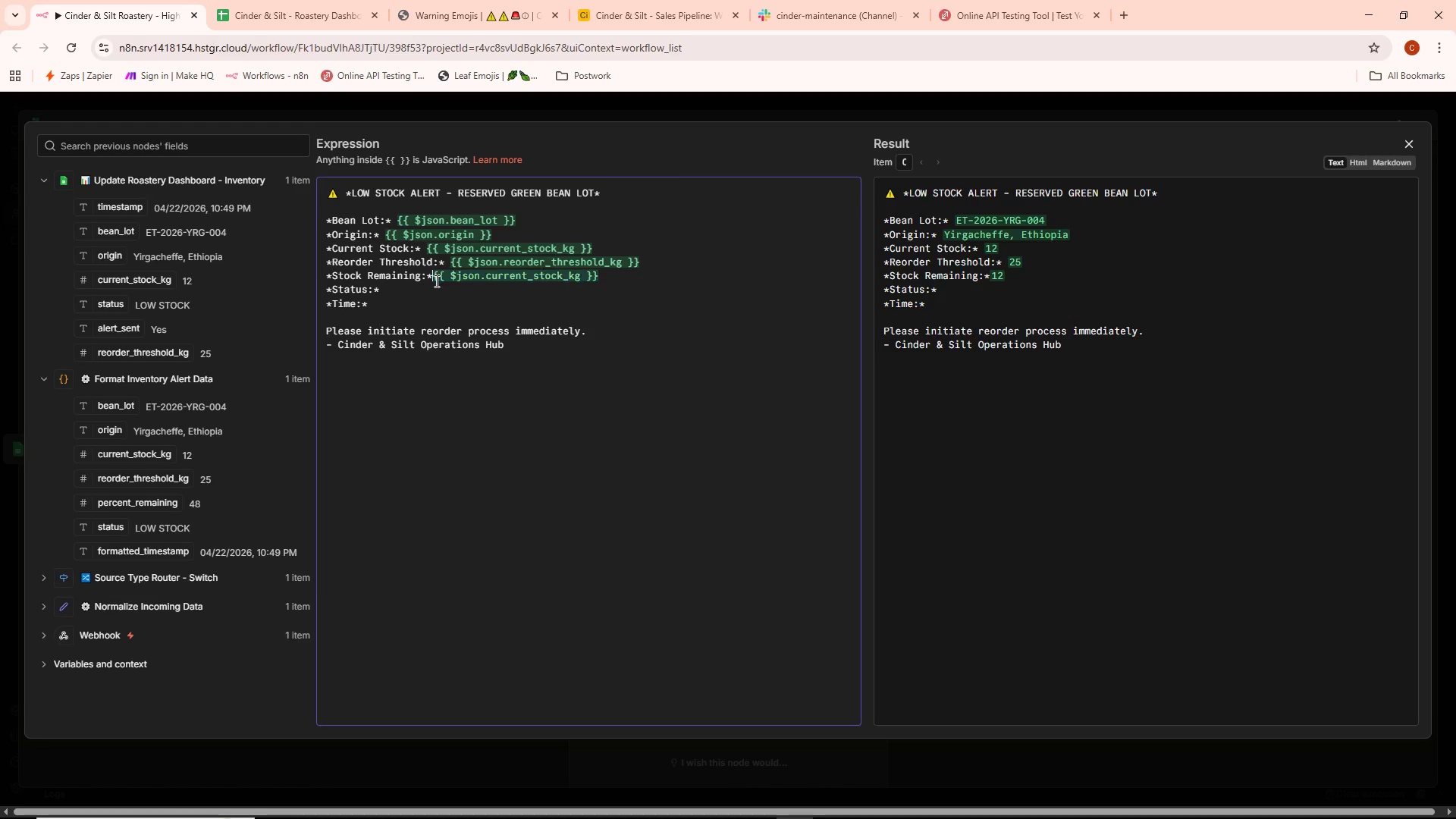 
key(Space)
 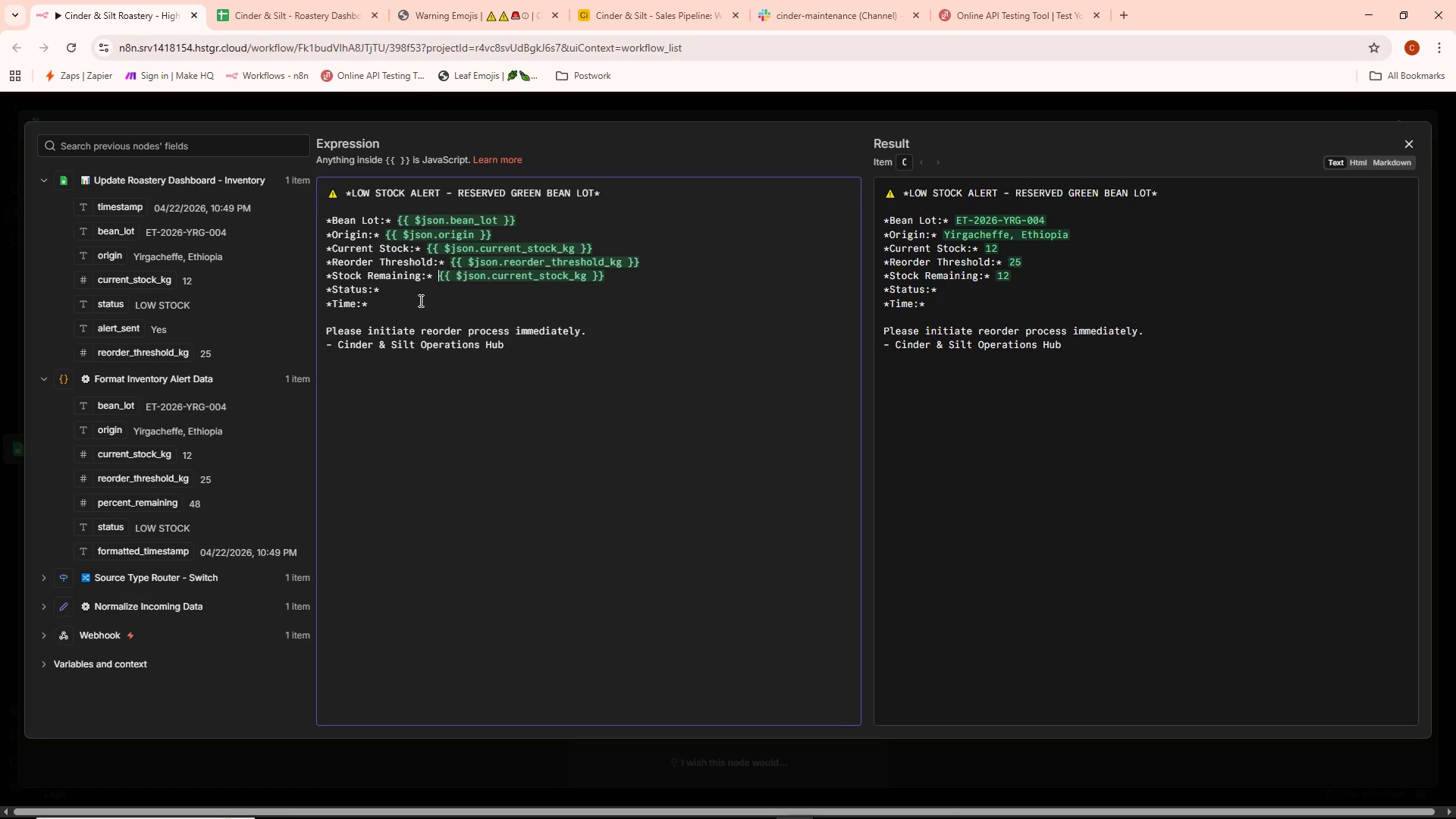 
left_click([416, 294])
 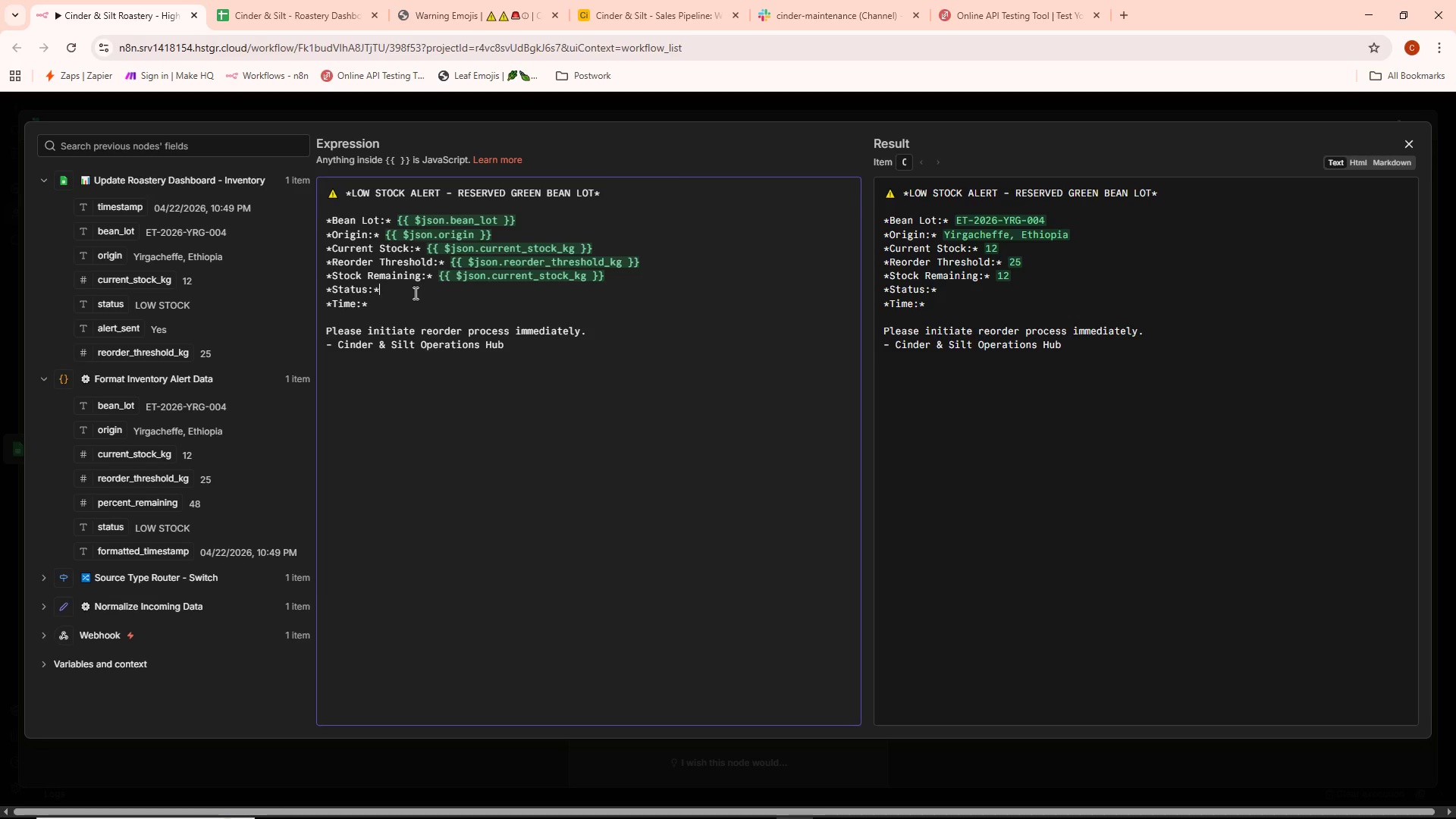 
key(Space)
 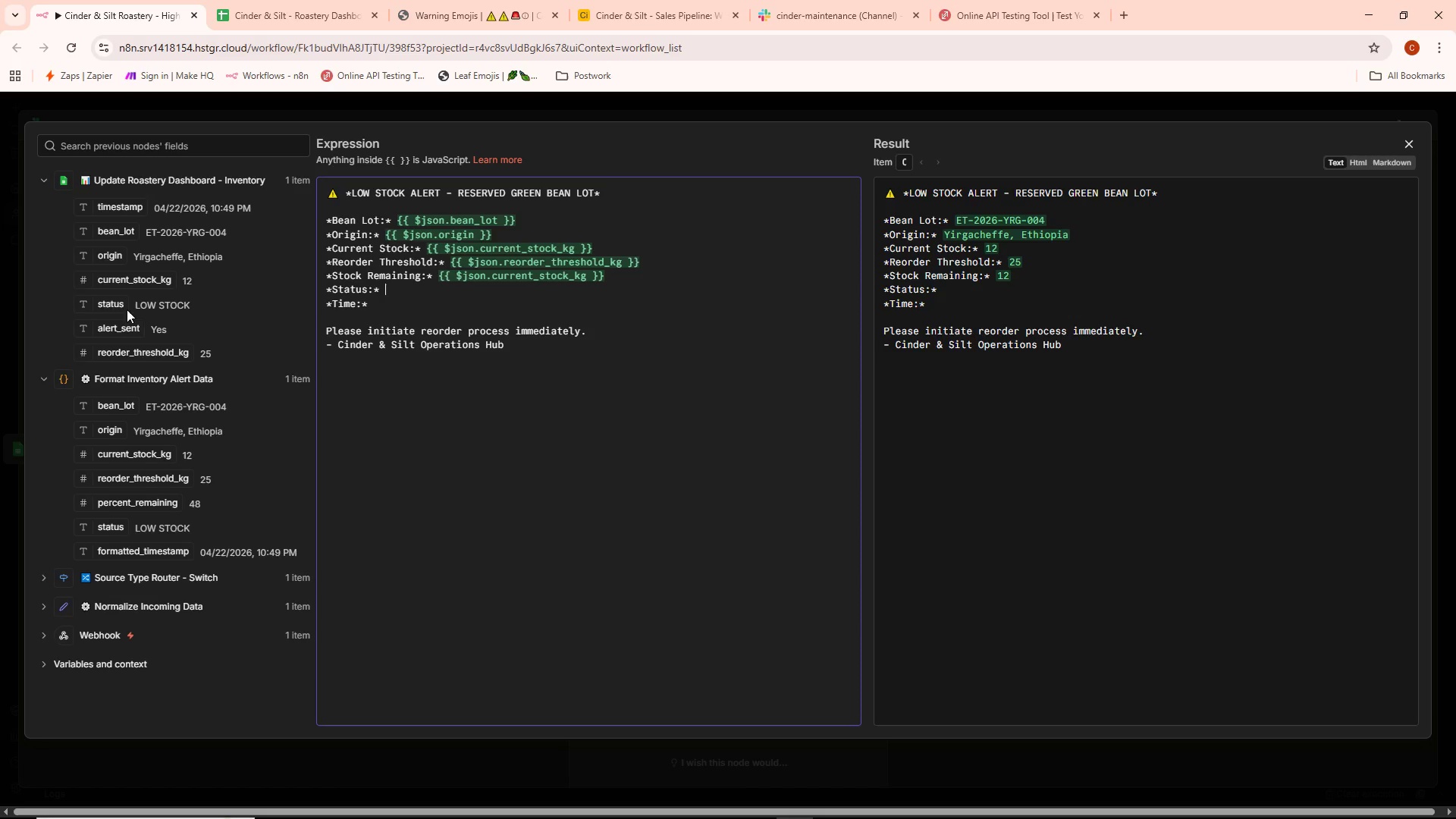 
left_click_drag(start_coordinate=[118, 305], to_coordinate=[412, 284])
 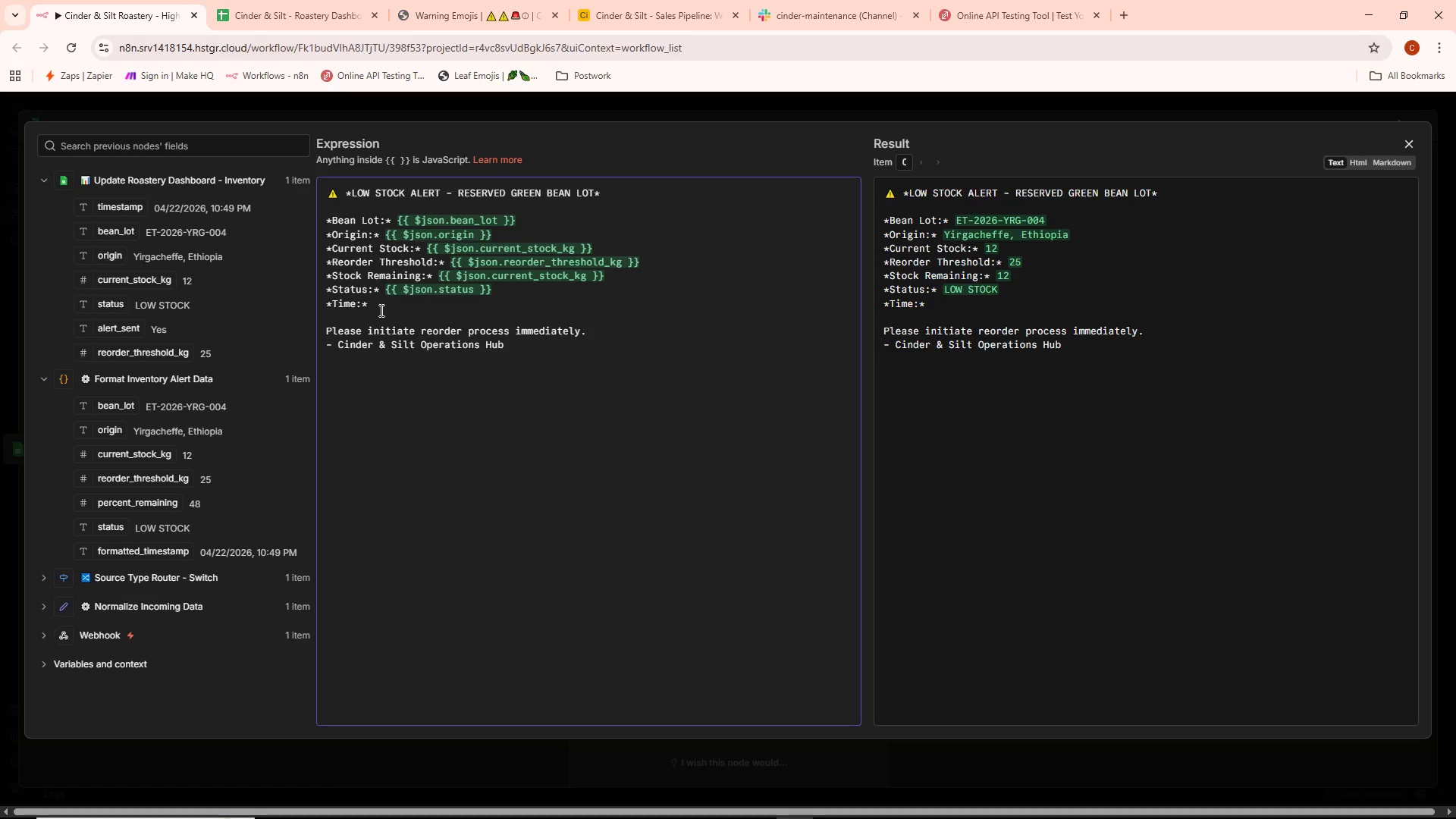 
key(Space)
 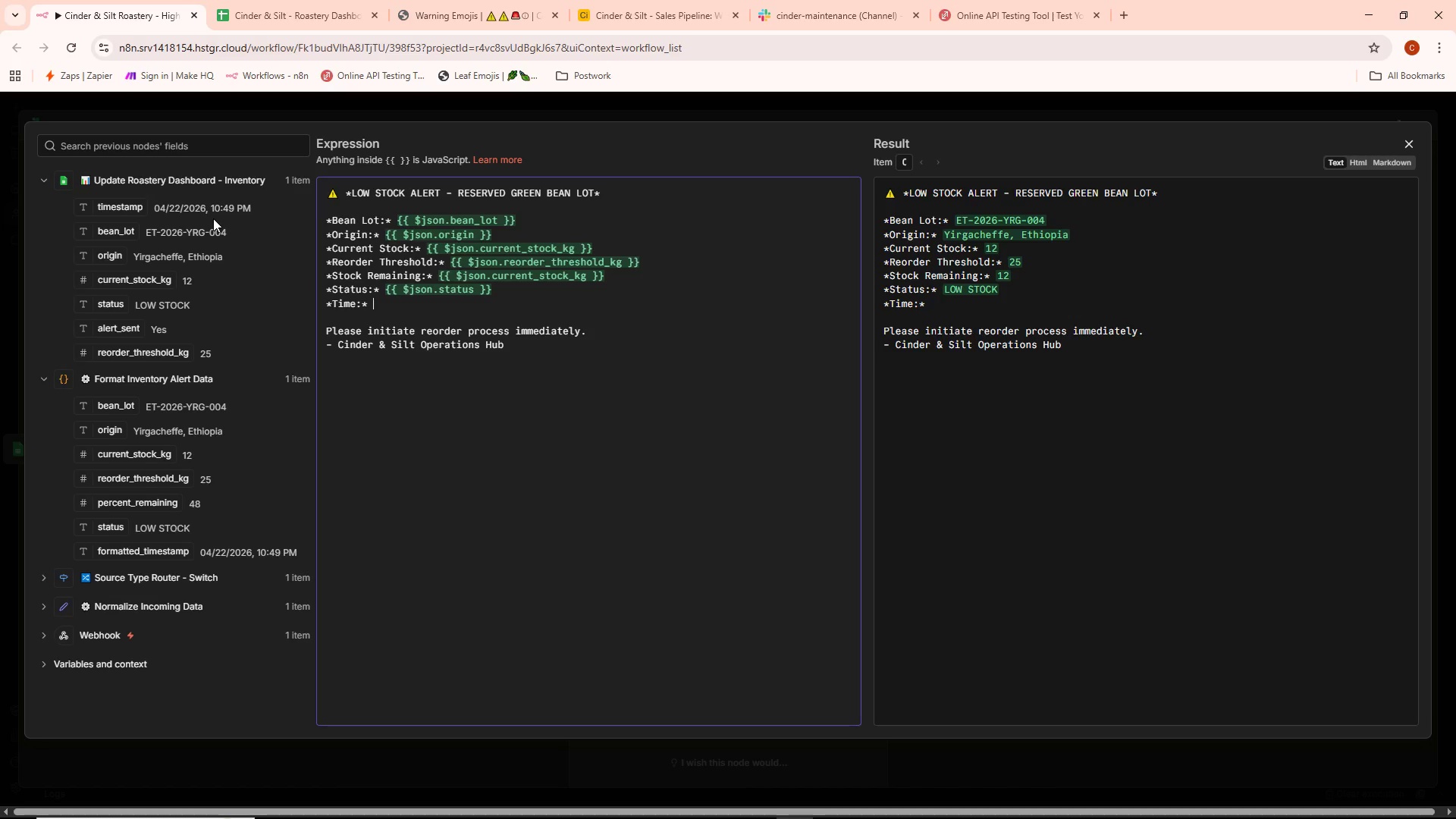 
wait(12.38)
 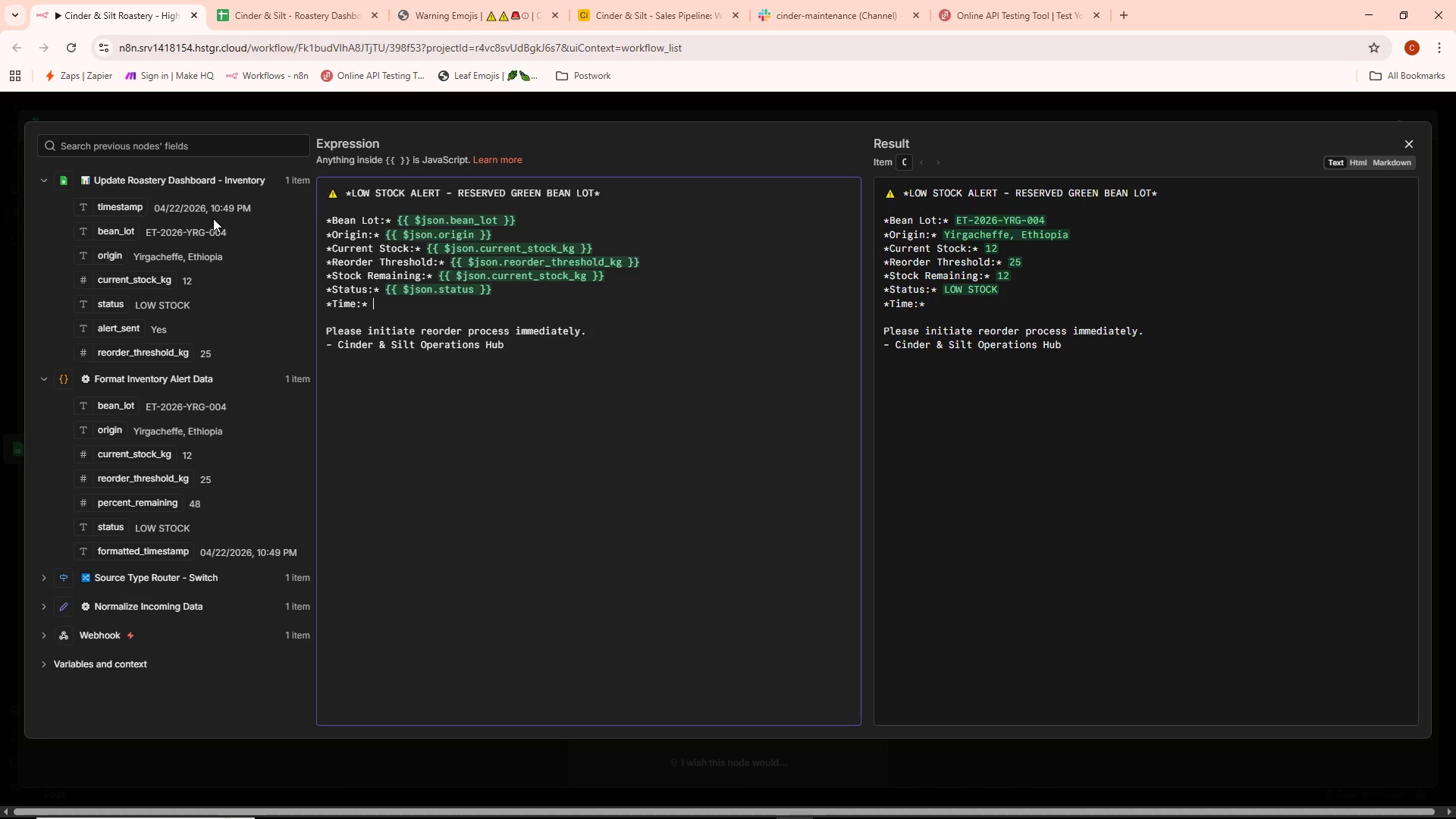 
left_click_drag(start_coordinate=[133, 212], to_coordinate=[392, 308])
 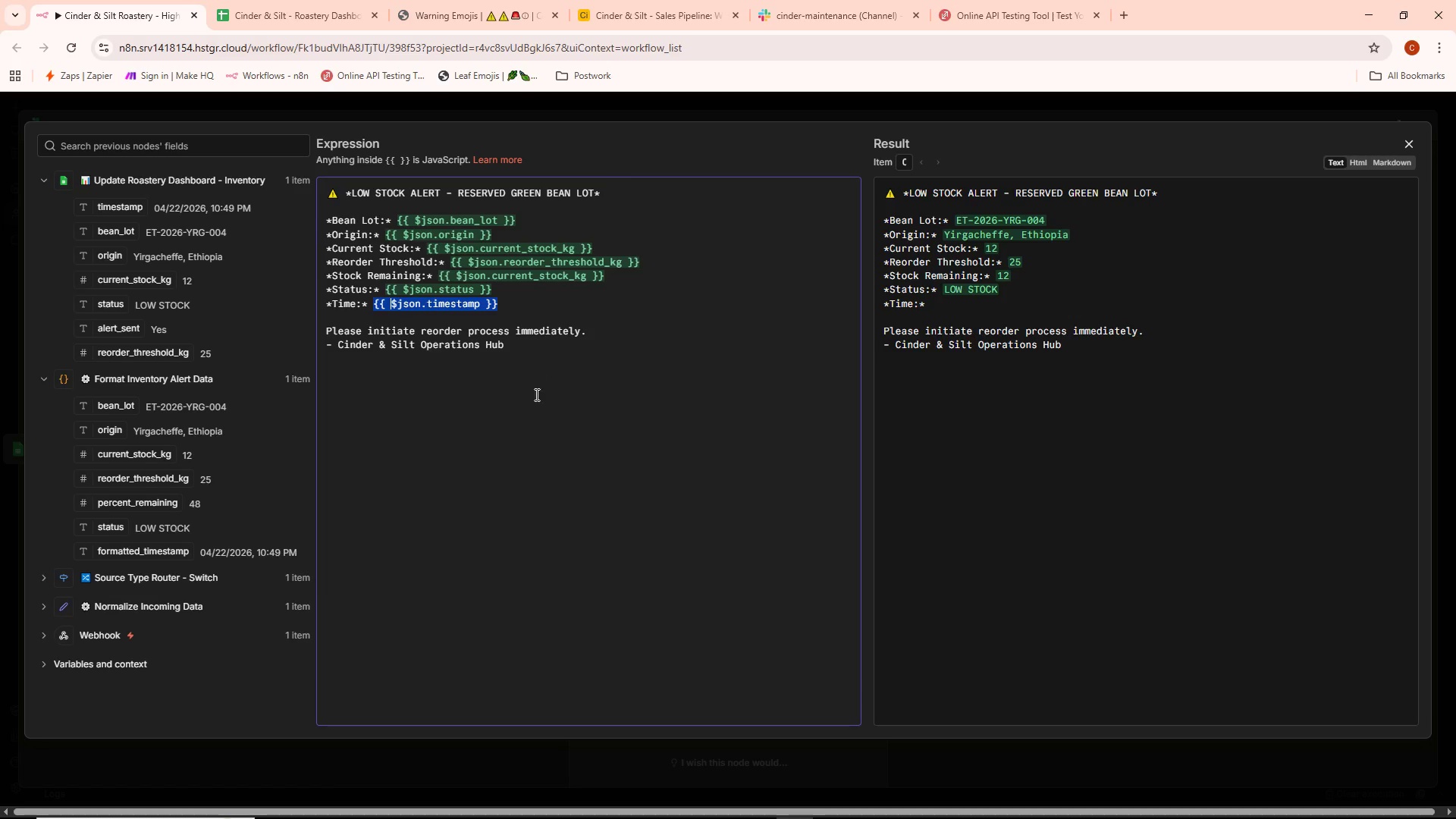 
left_click([526, 410])
 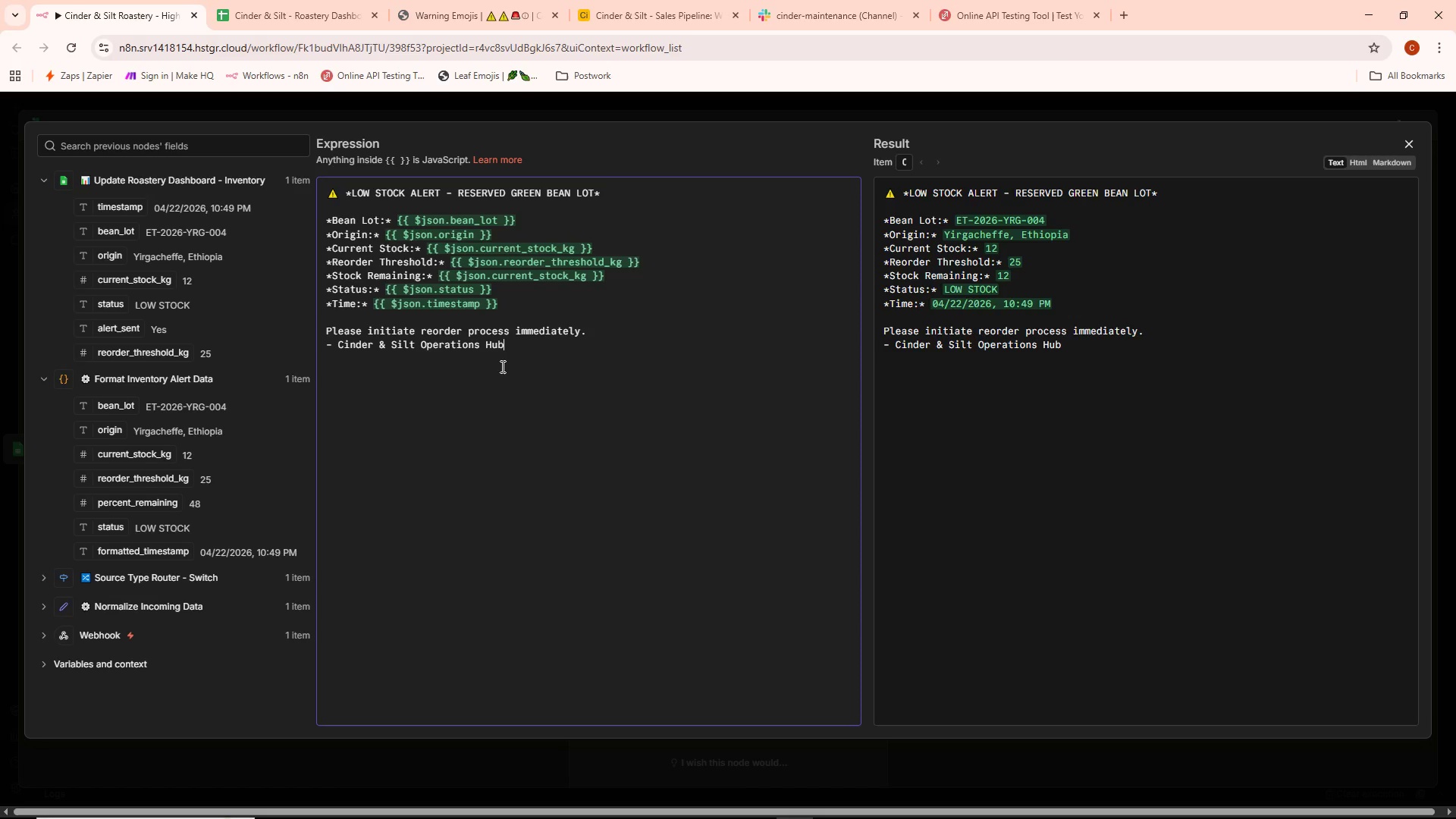 
wait(10.55)
 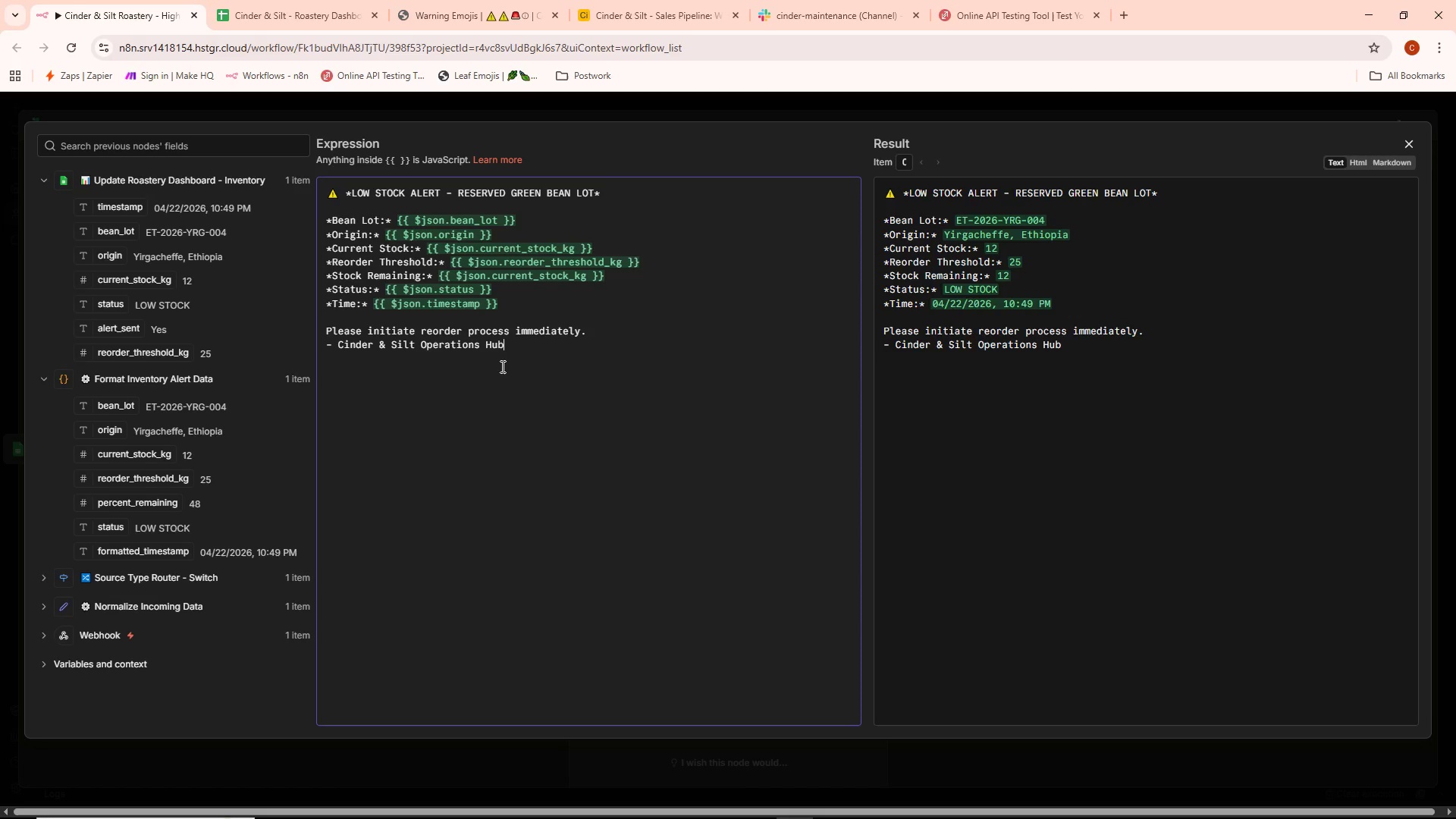 
left_click_drag(start_coordinate=[374, 302], to_coordinate=[503, 304])
 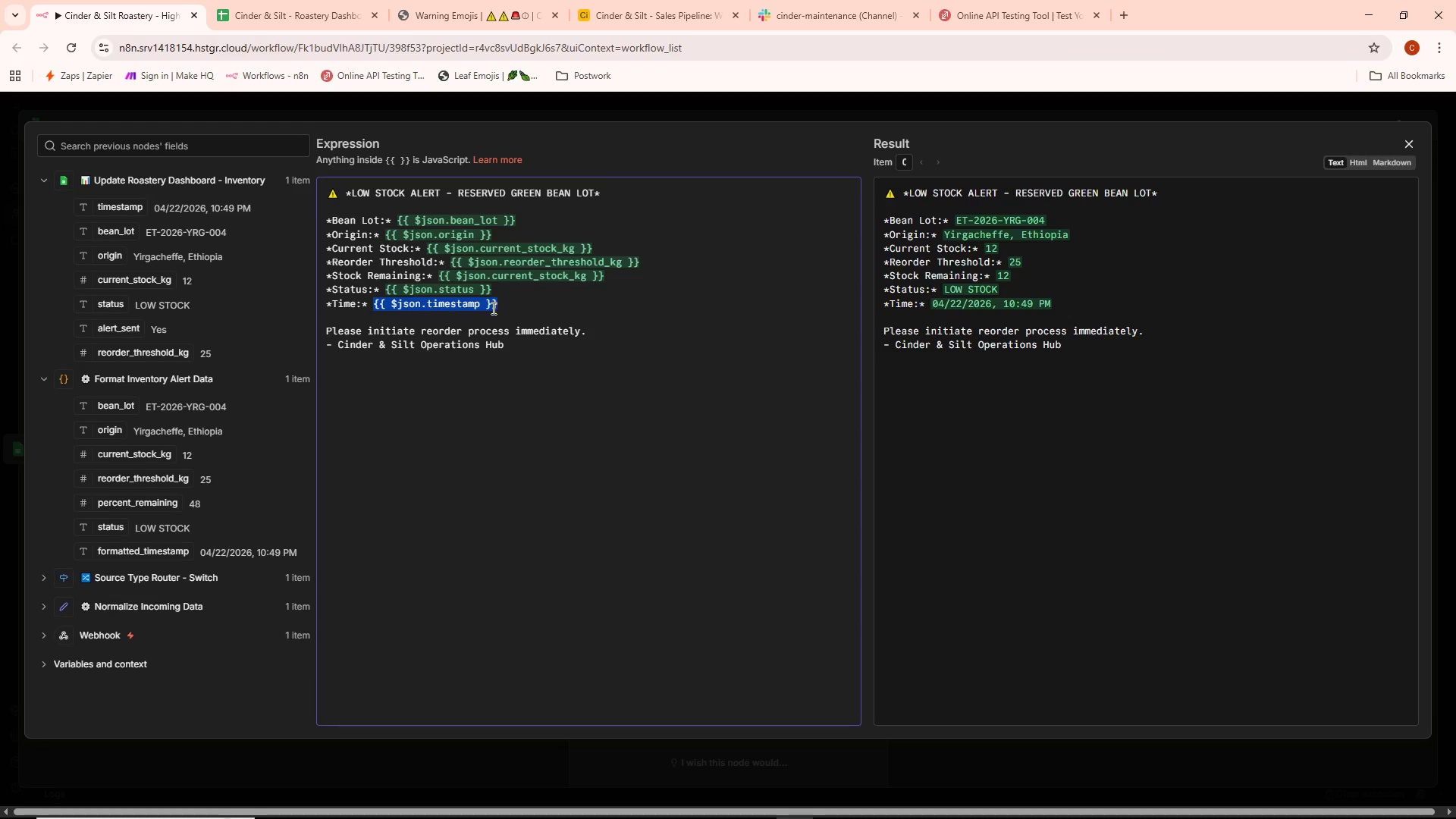 
key(Backspace)
 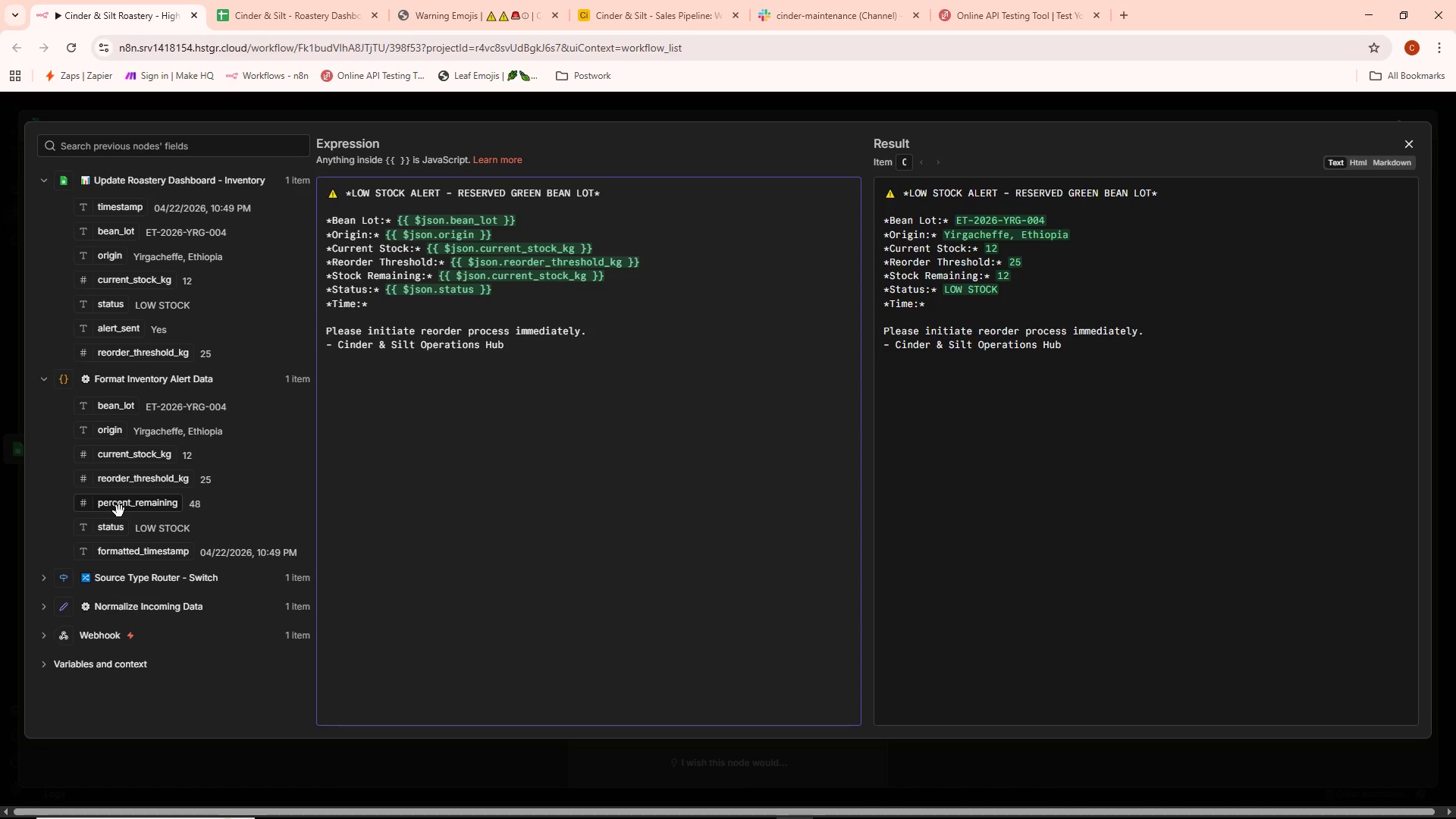 
left_click_drag(start_coordinate=[115, 553], to_coordinate=[390, 307])
 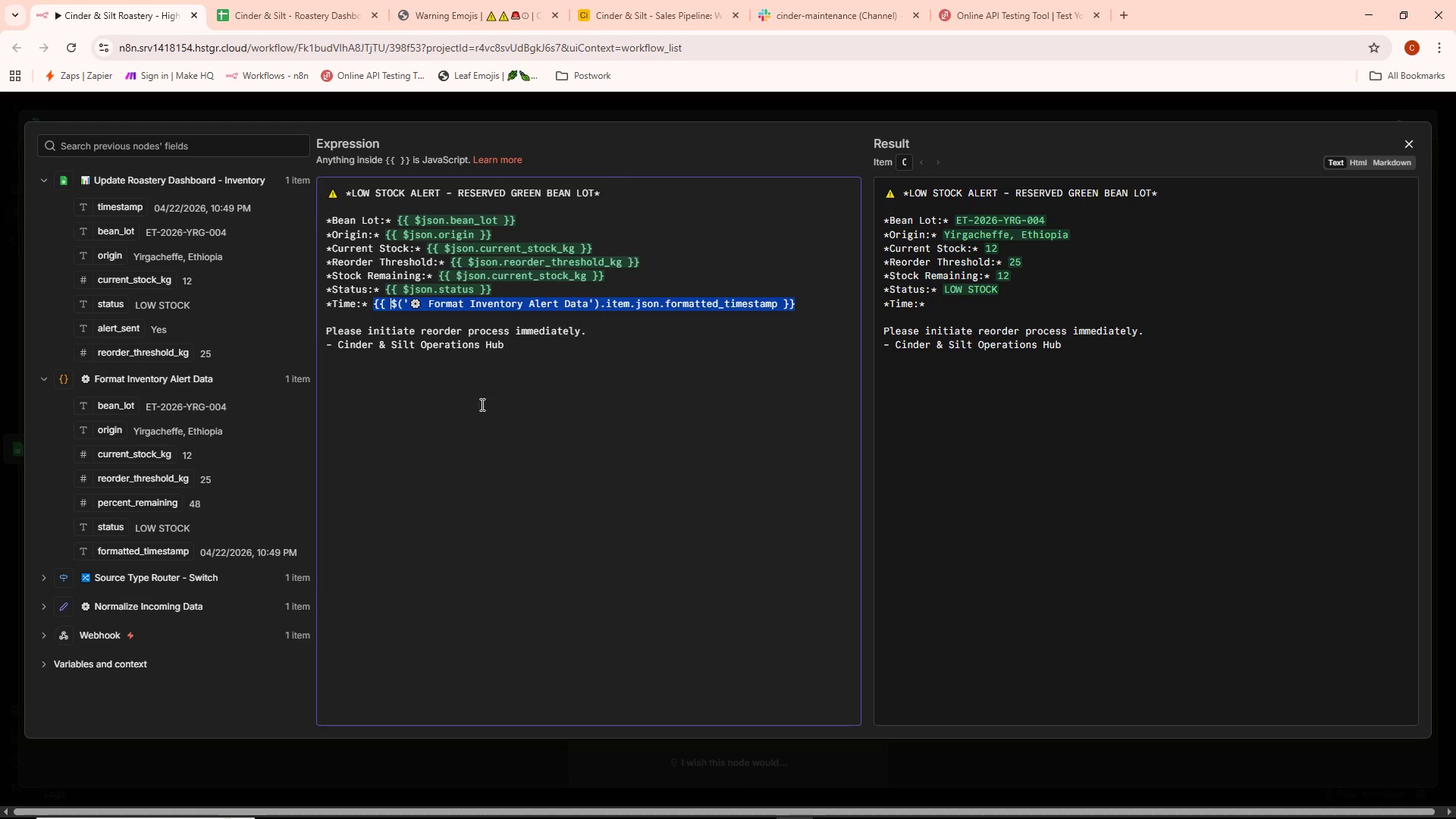 
left_click([495, 411])
 